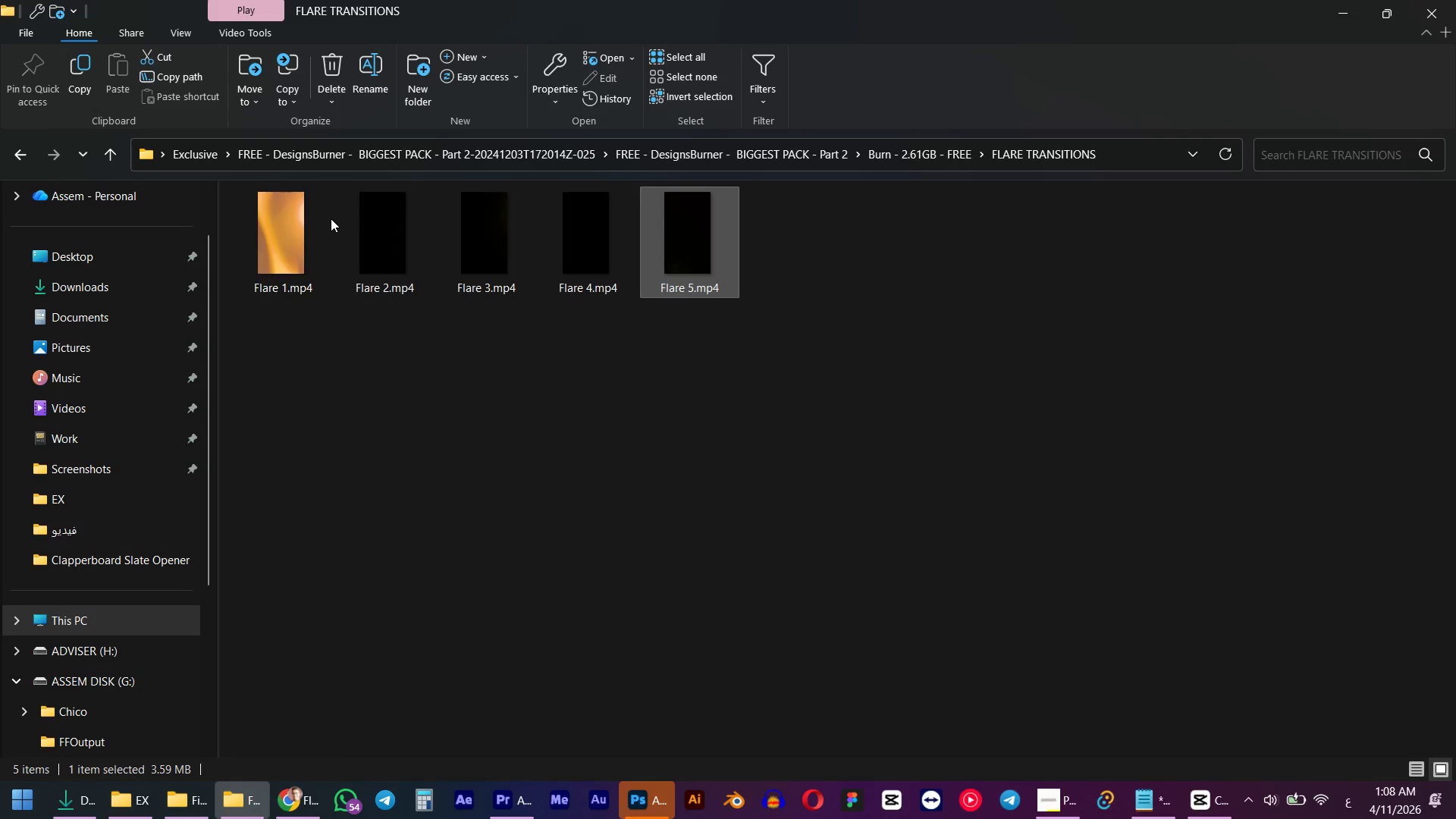 
double_click([294, 237])
 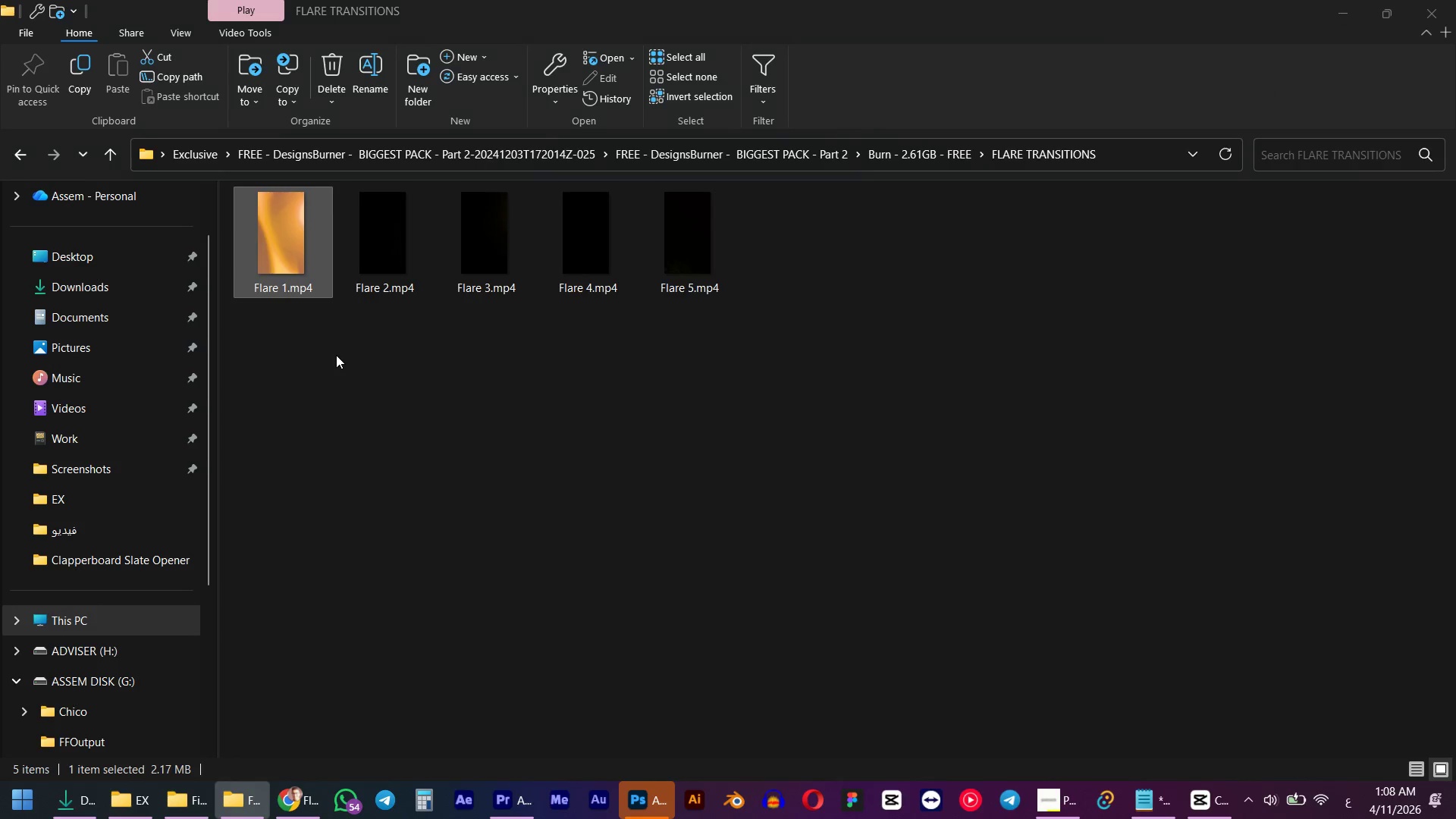 
double_click([278, 240])
 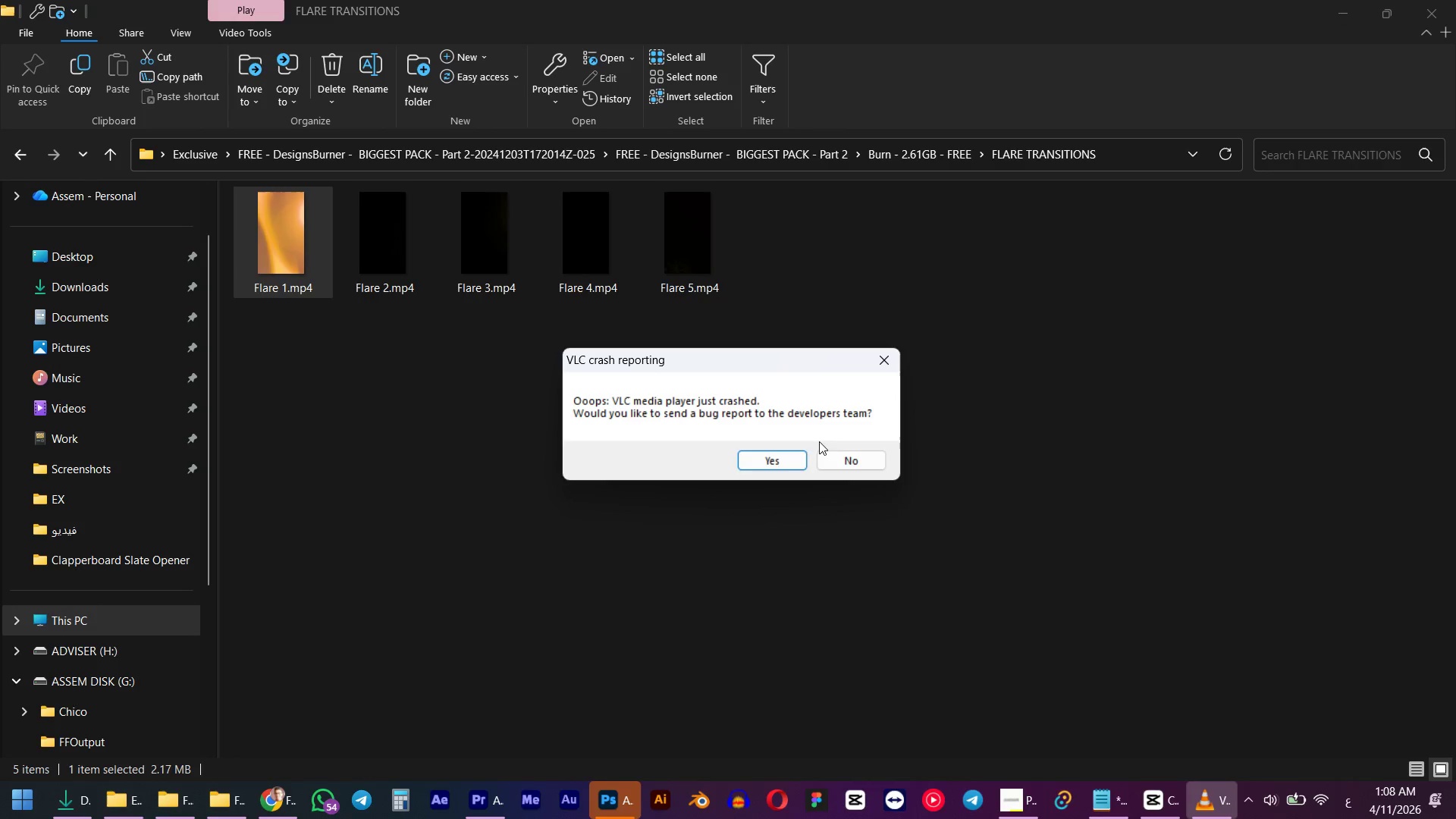 
left_click([836, 450])
 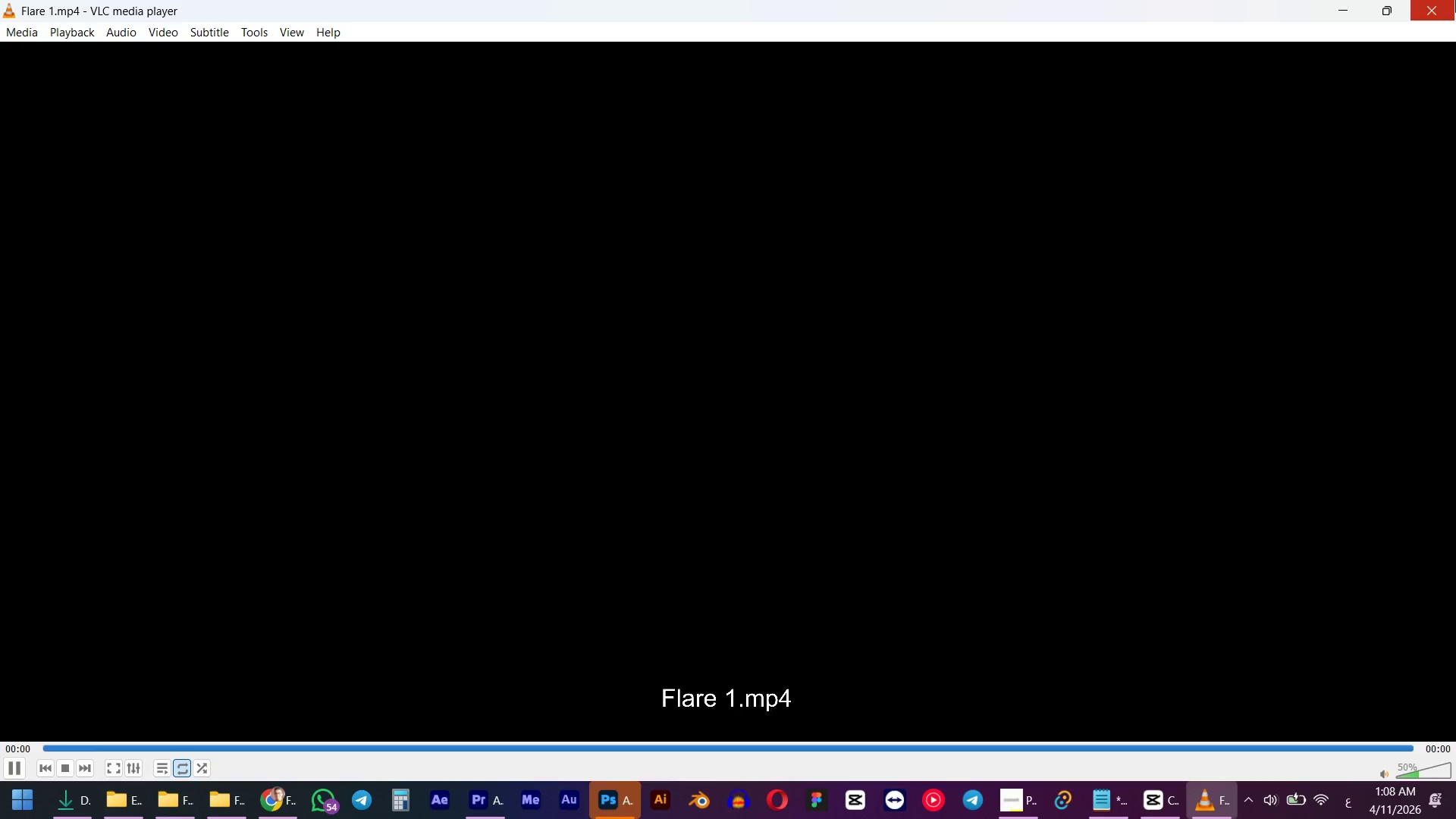 
left_click([1455, 0])
 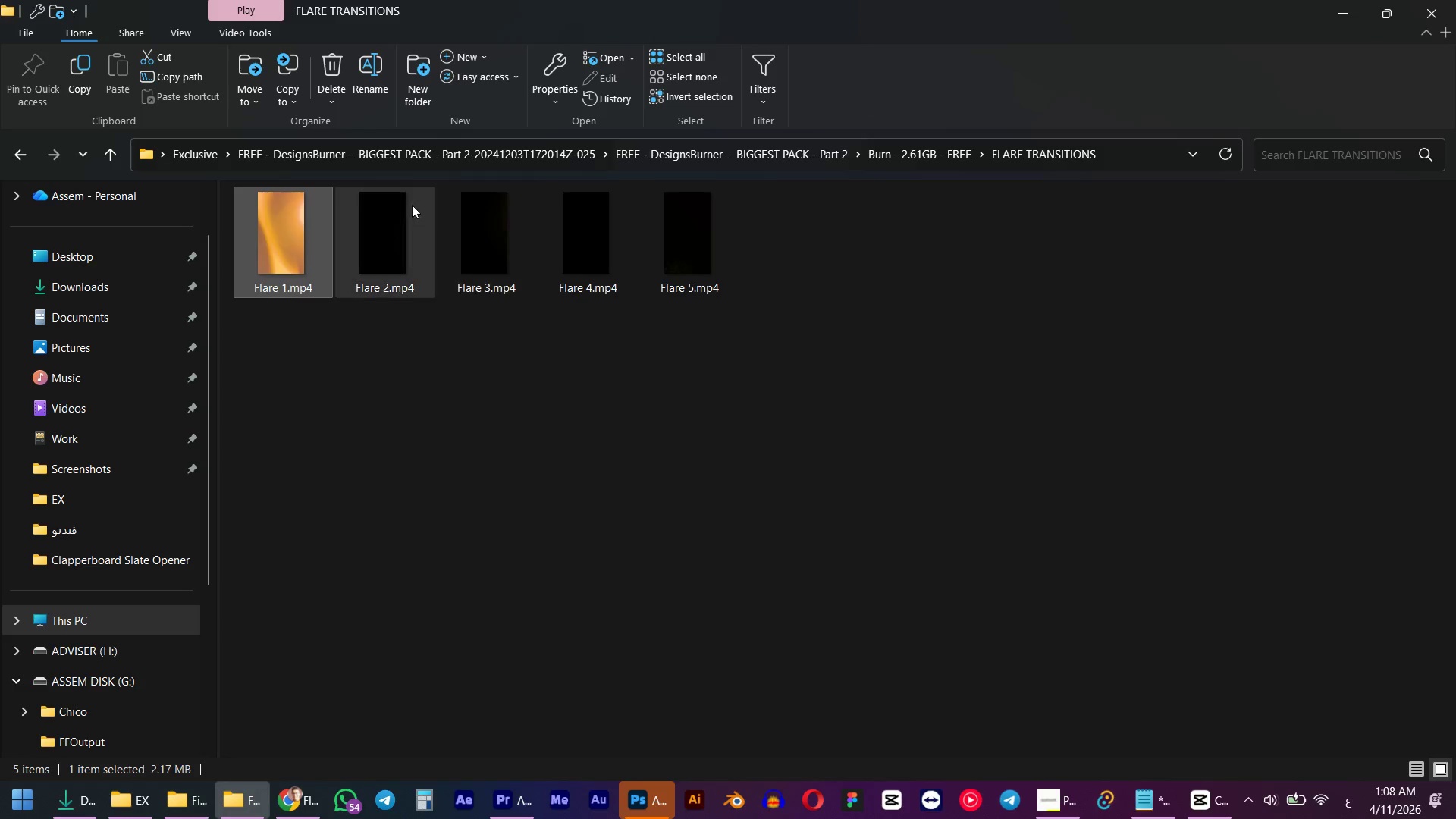 
double_click([385, 206])
 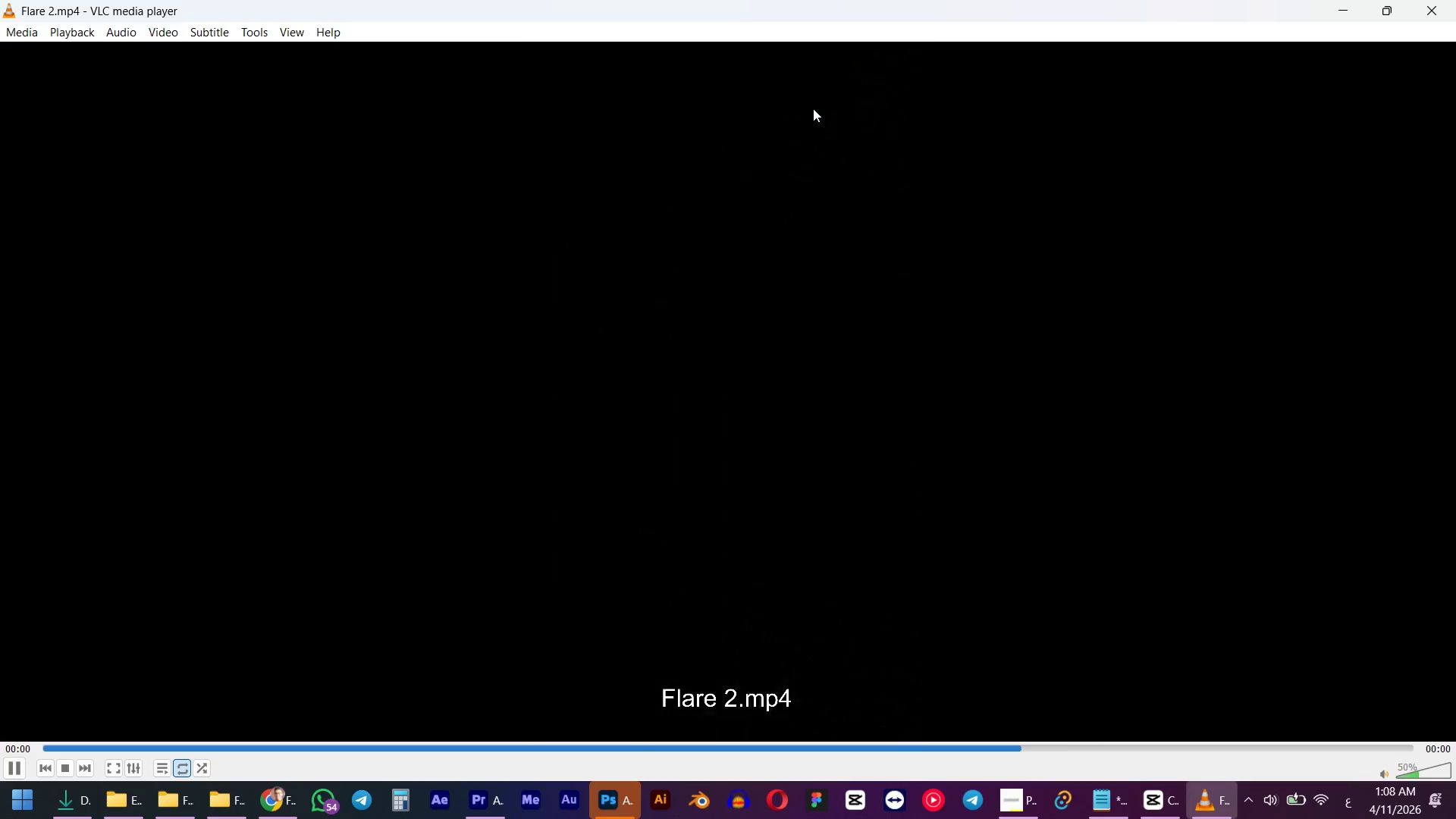 
left_click([1455, 0])
 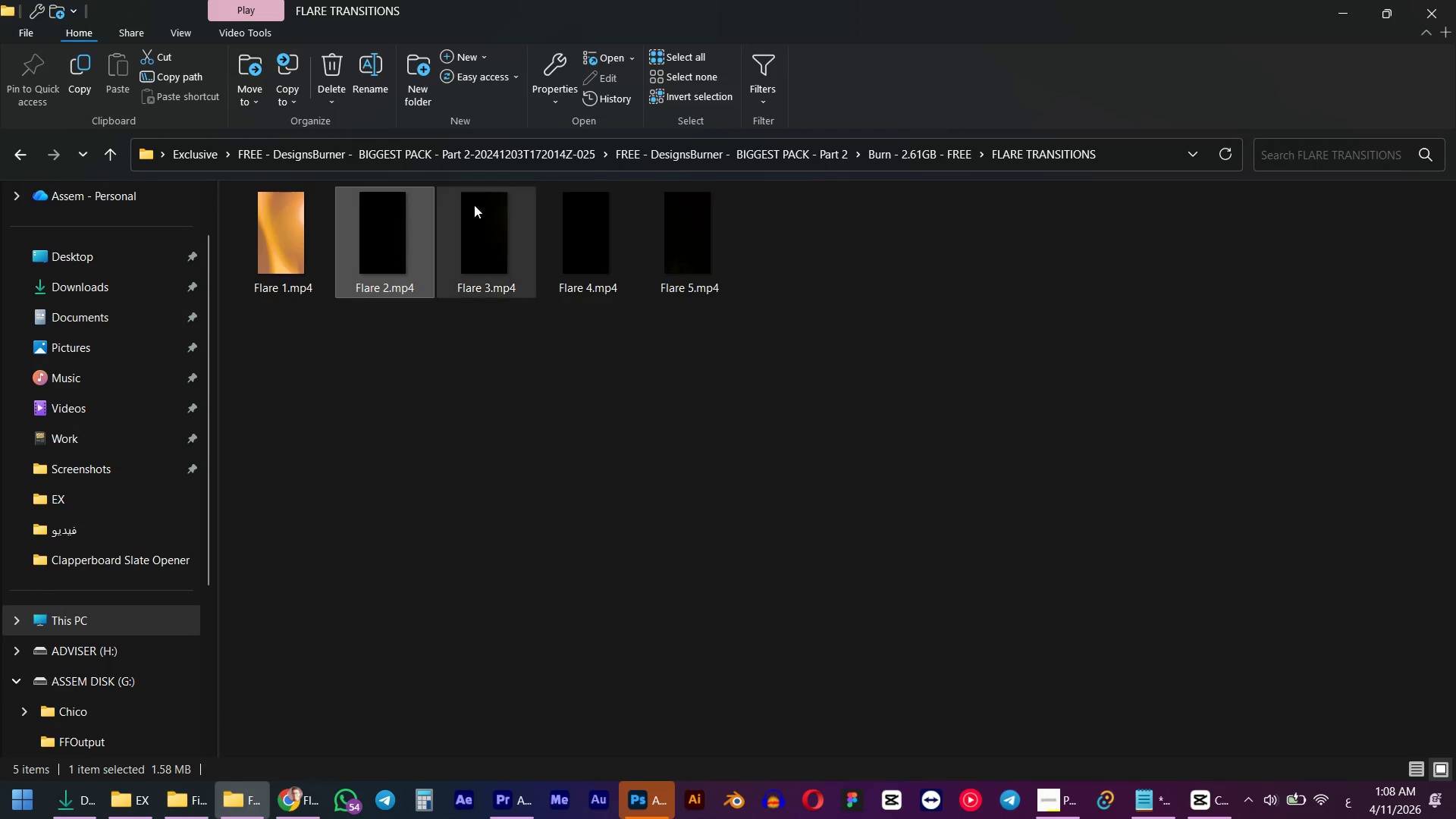 
double_click([466, 230])
 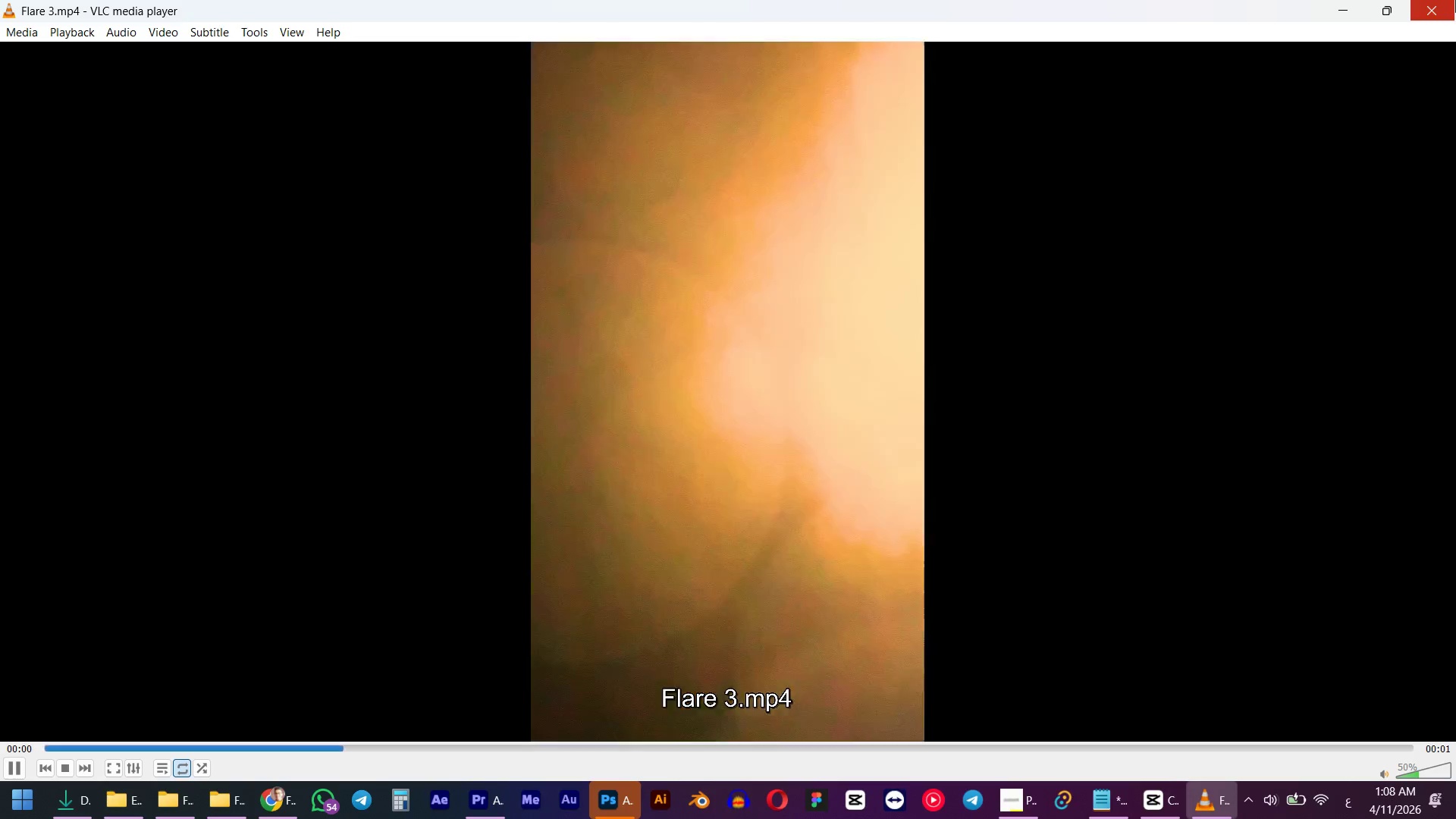 
left_click([1455, 0])
 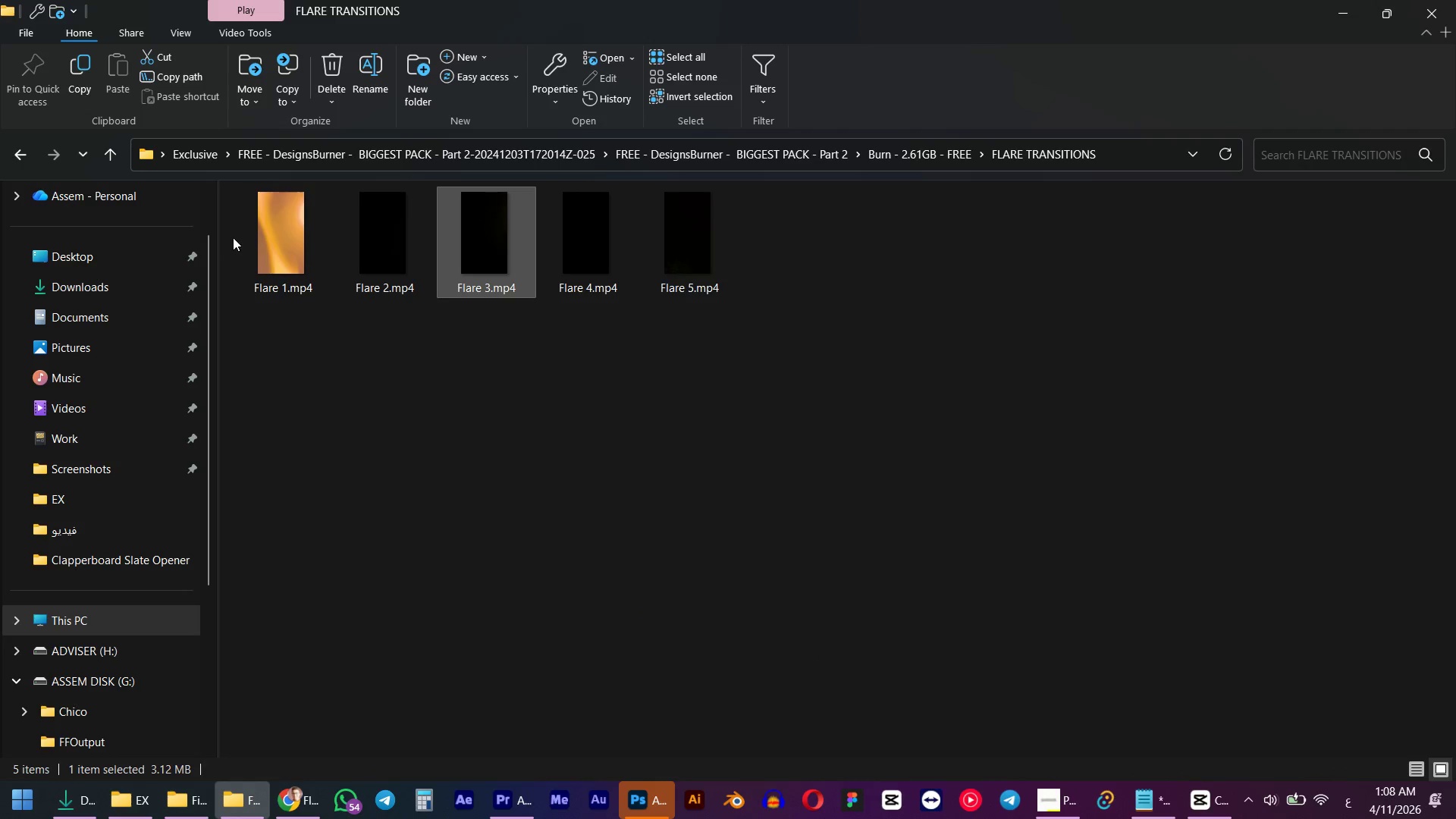 
double_click([271, 233])
 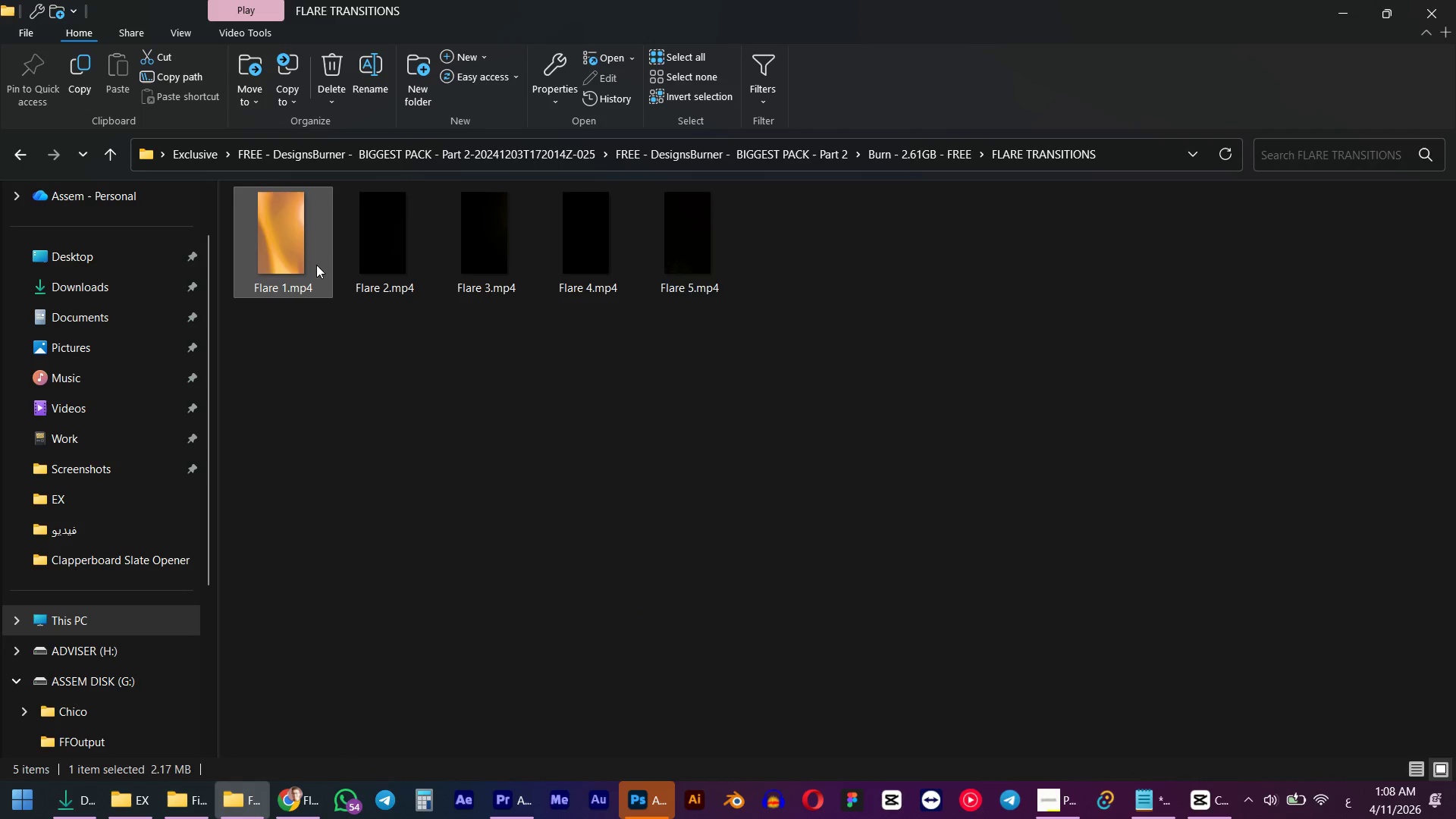 
left_click_drag(start_coordinate=[292, 236], to_coordinate=[695, 203])
 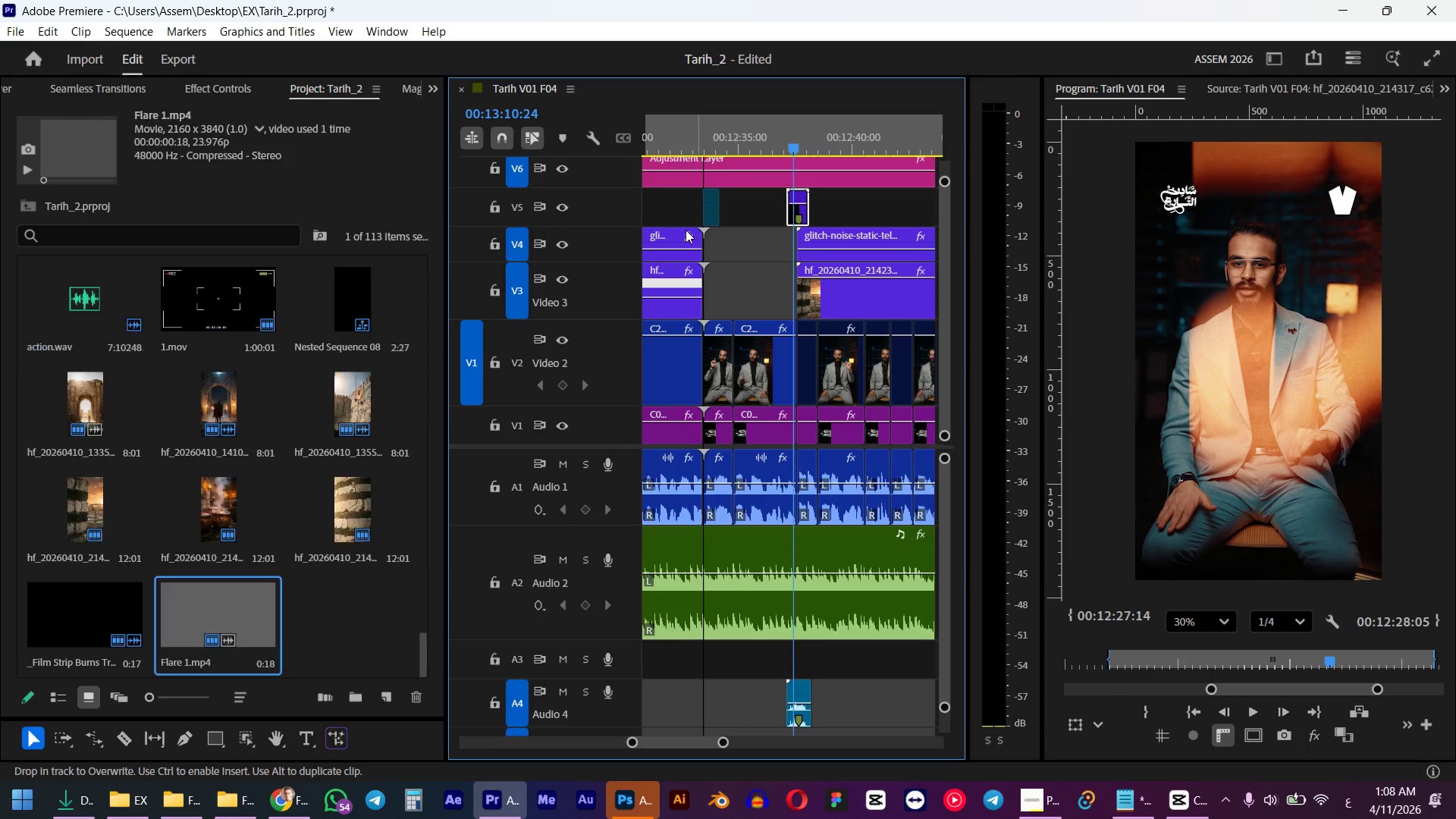 
key(Alt+Tab)
 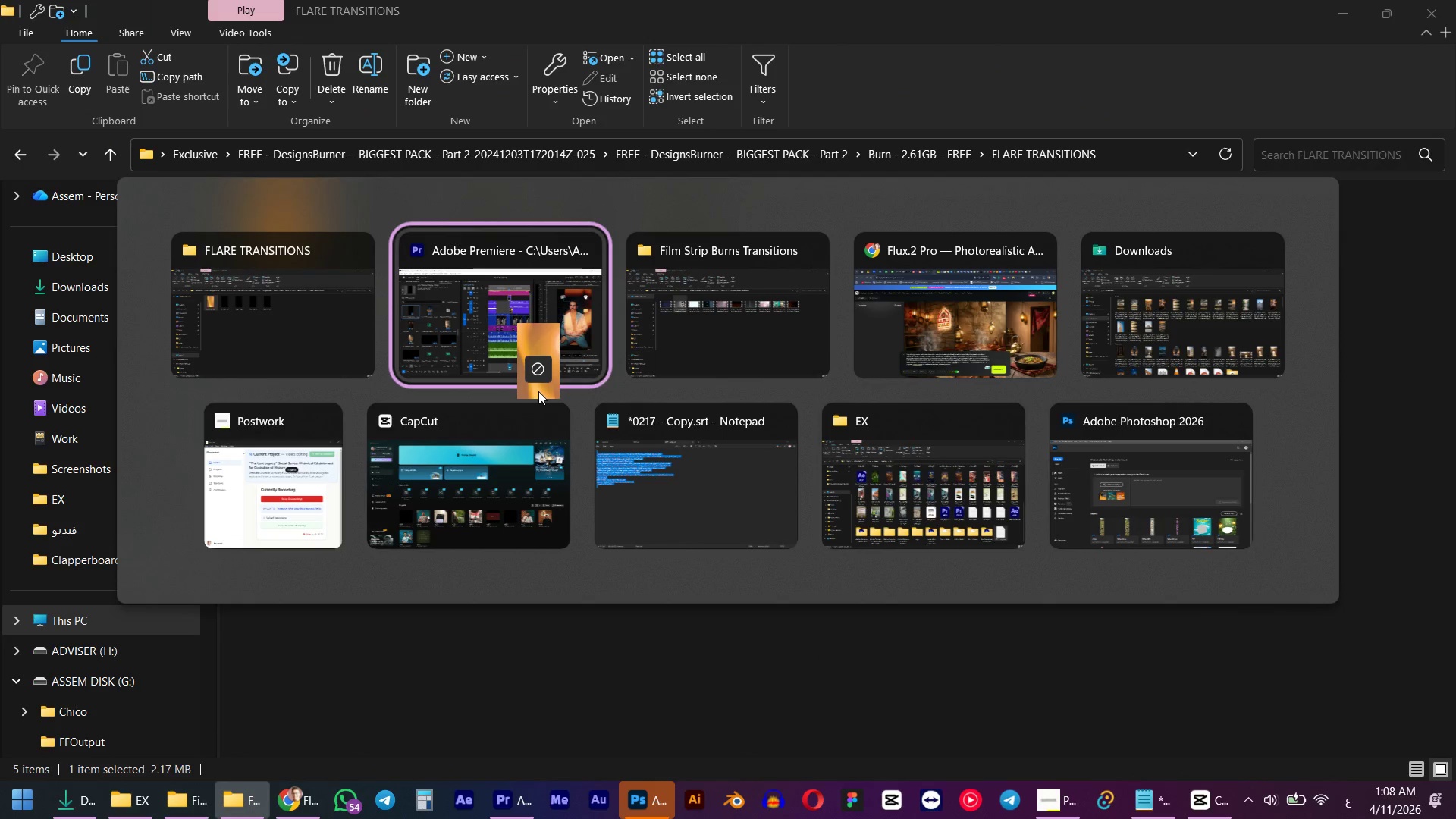 
key(Alt+Tab)
 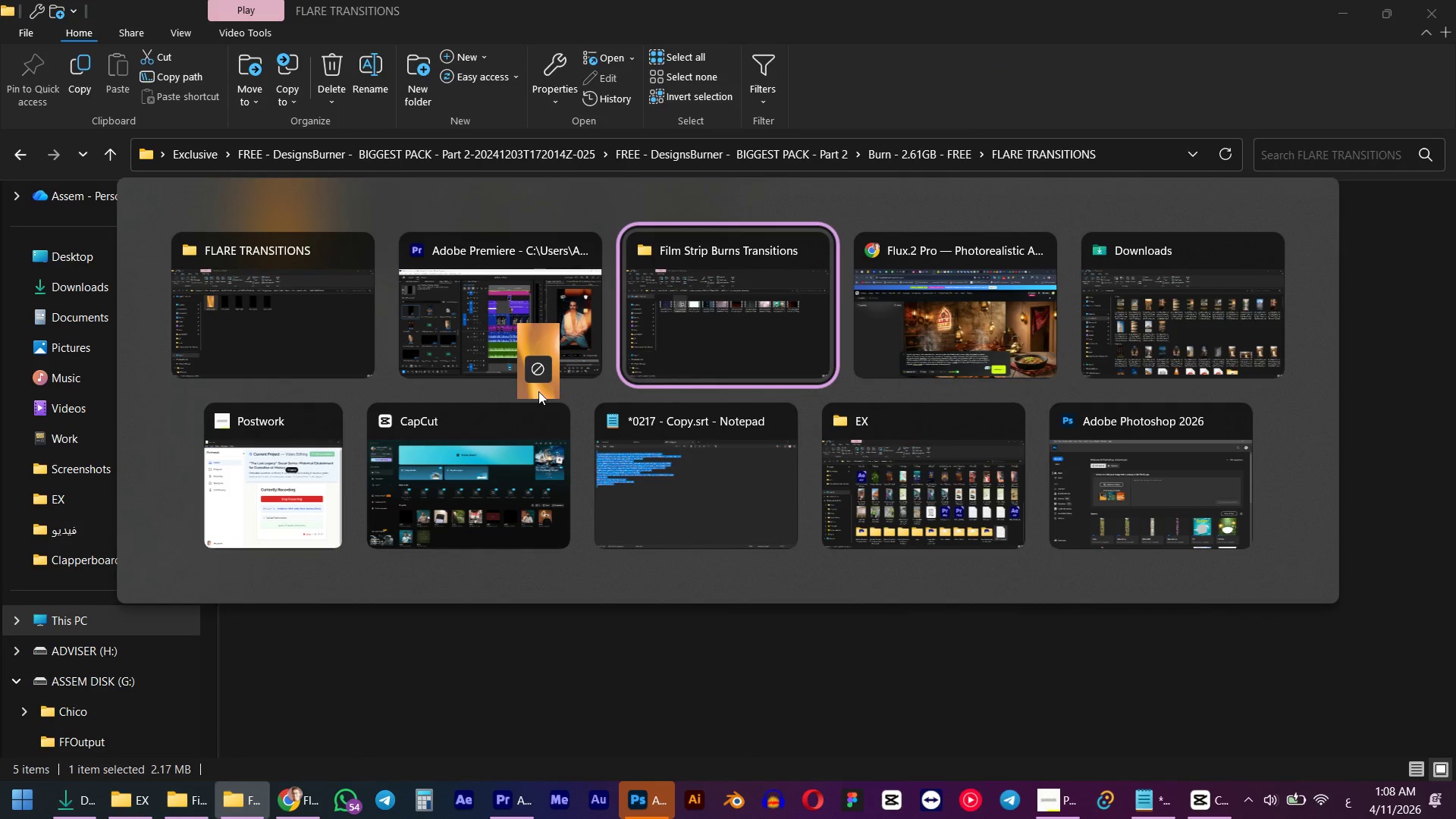 
key(Alt+Shift+ShiftLeft)
 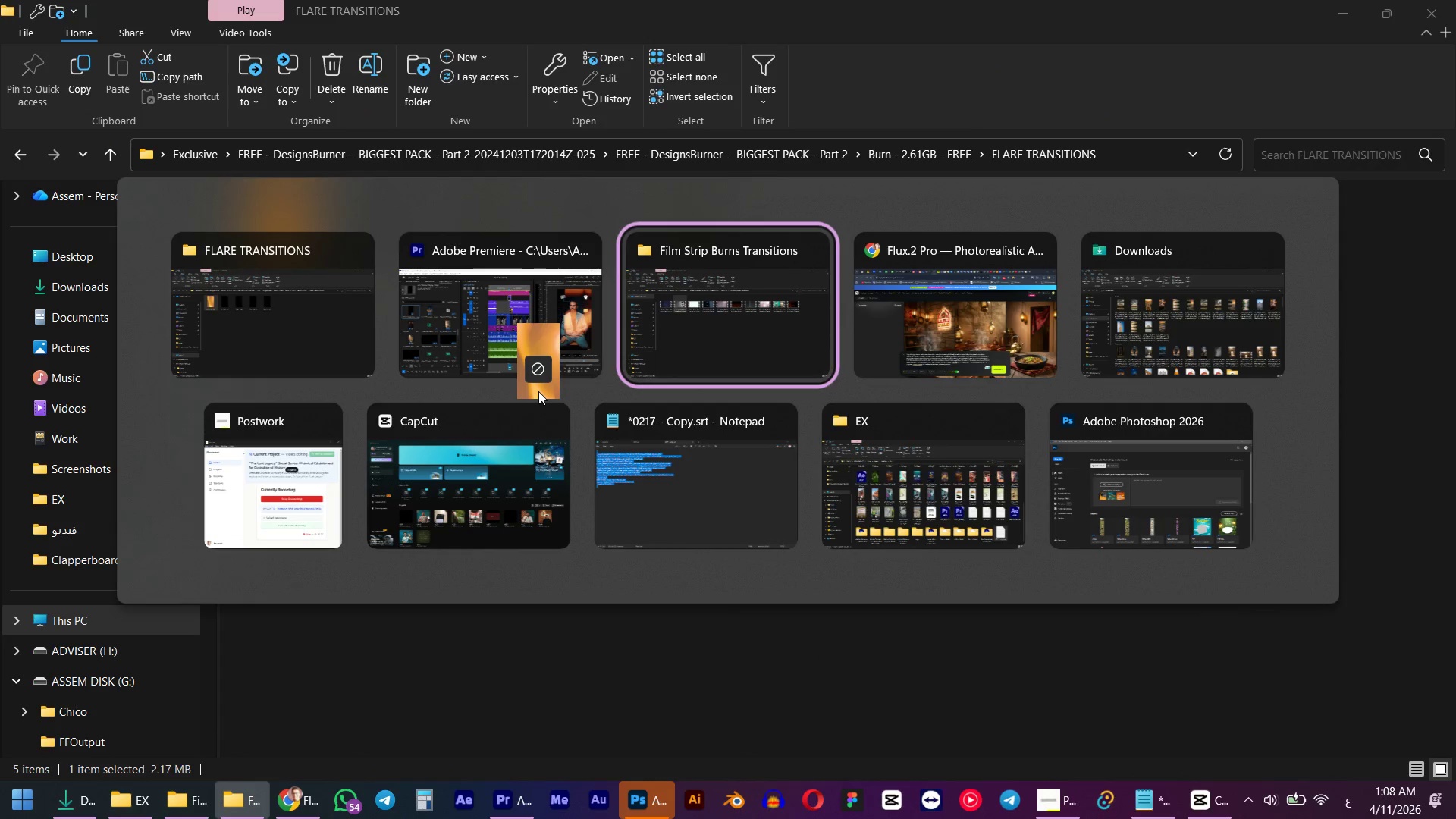 
key(Alt+Shift+Tab)
 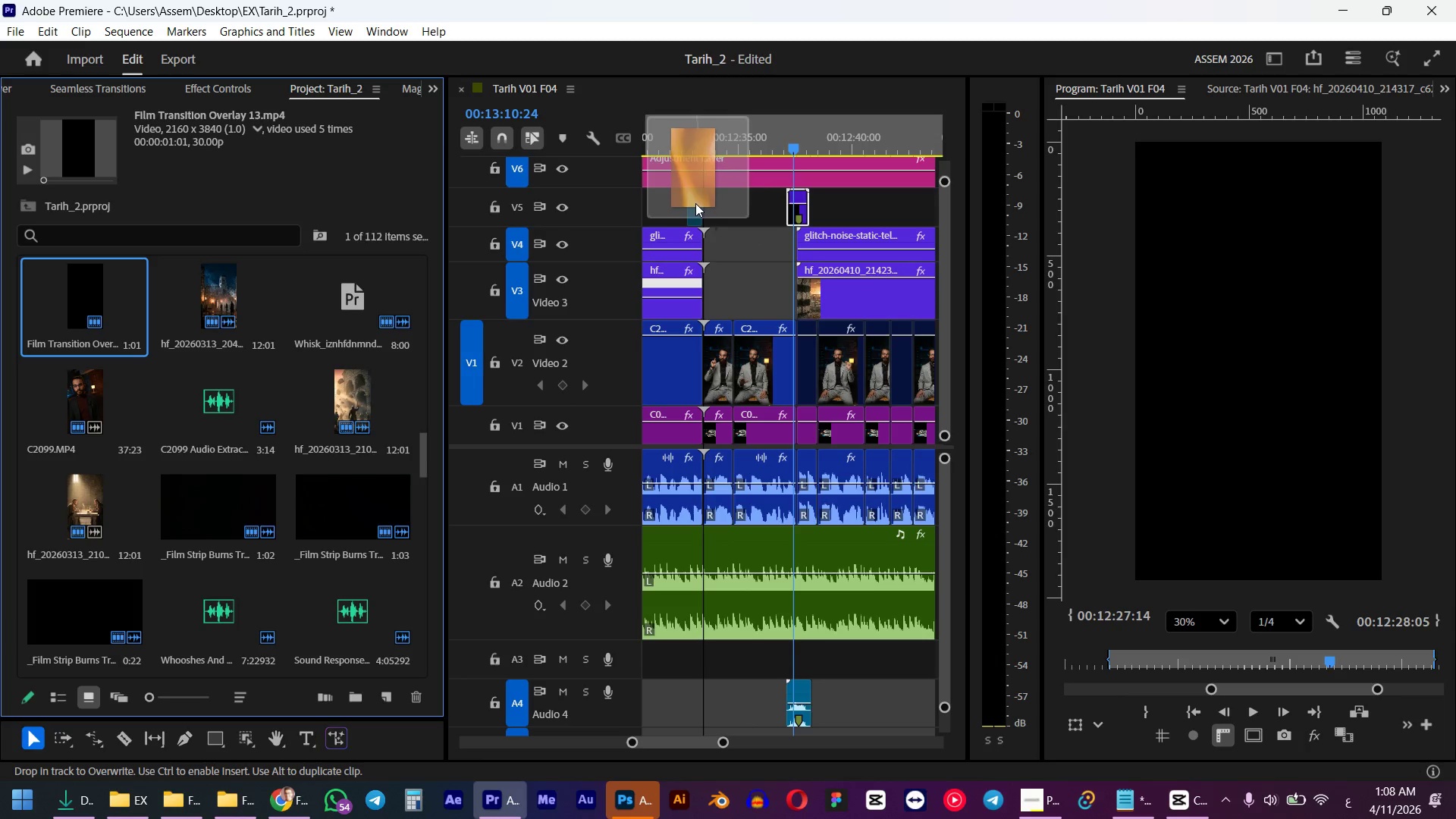 
hold_key(key=AltLeft, duration=1.06)
scroll: coordinate [684, 221], scroll_direction: up, amount: 4.0
 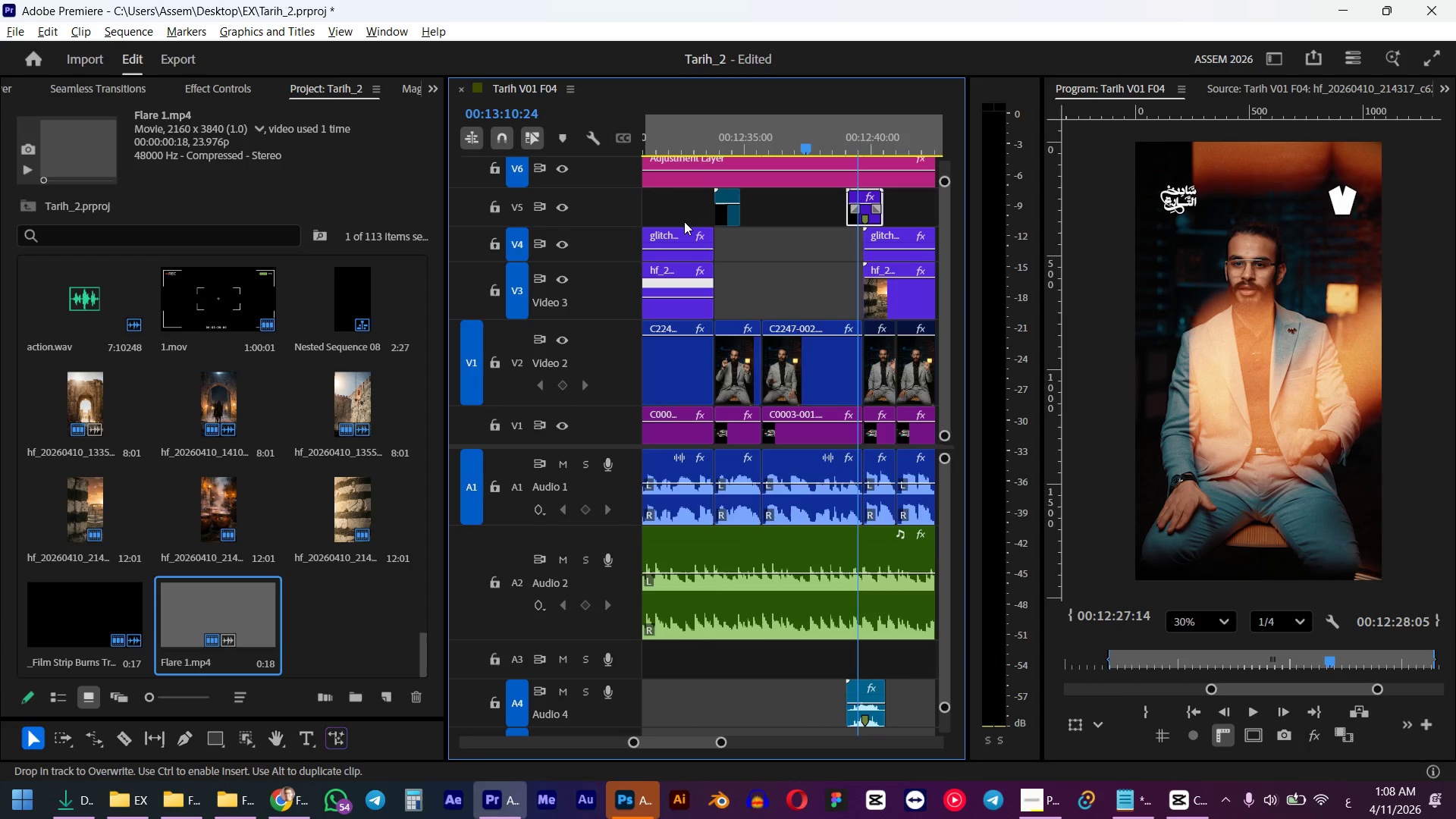 
left_click([763, 138])
 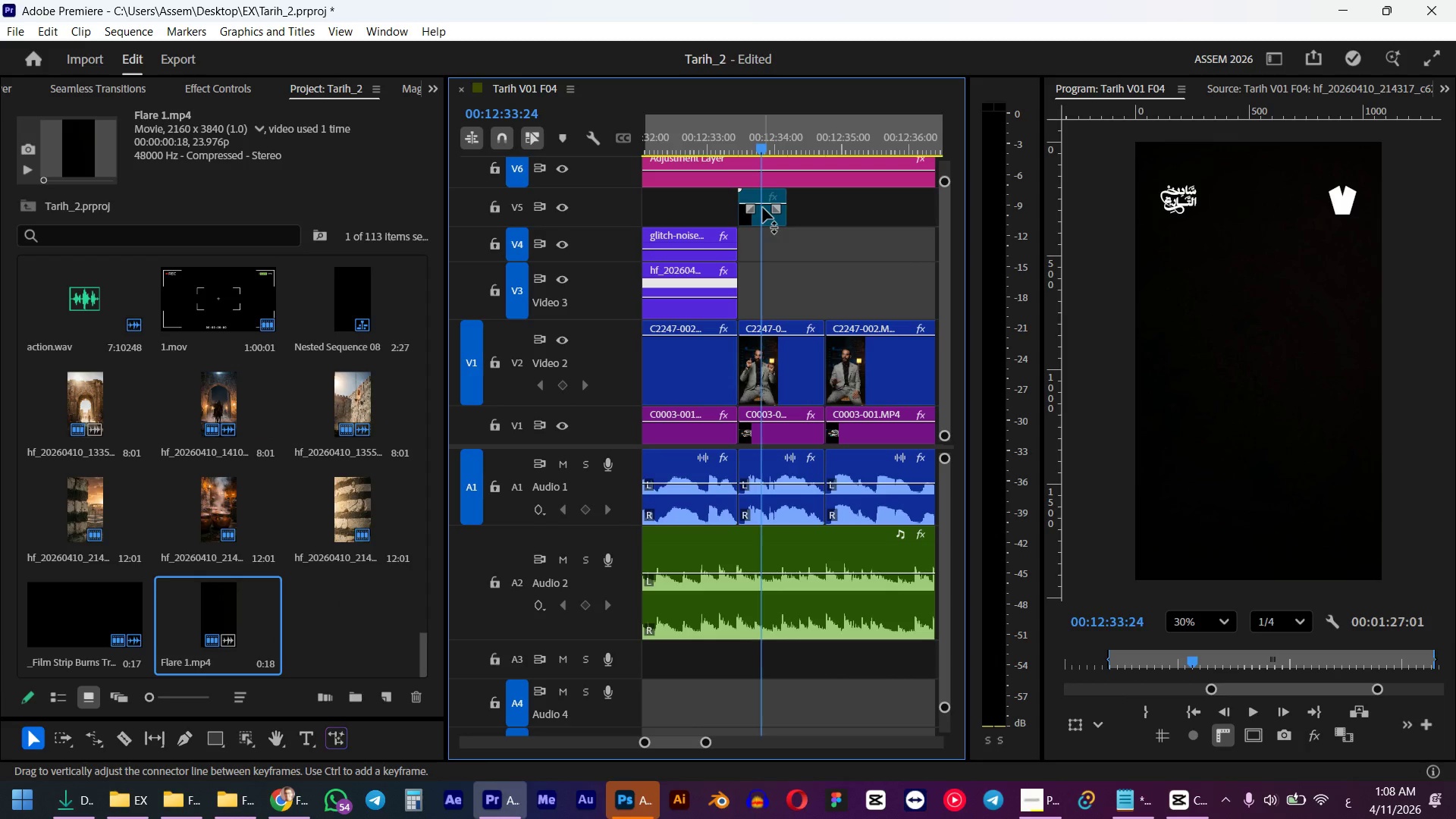 
scroll: coordinate [686, 221], scroll_direction: up, amount: 5.0
 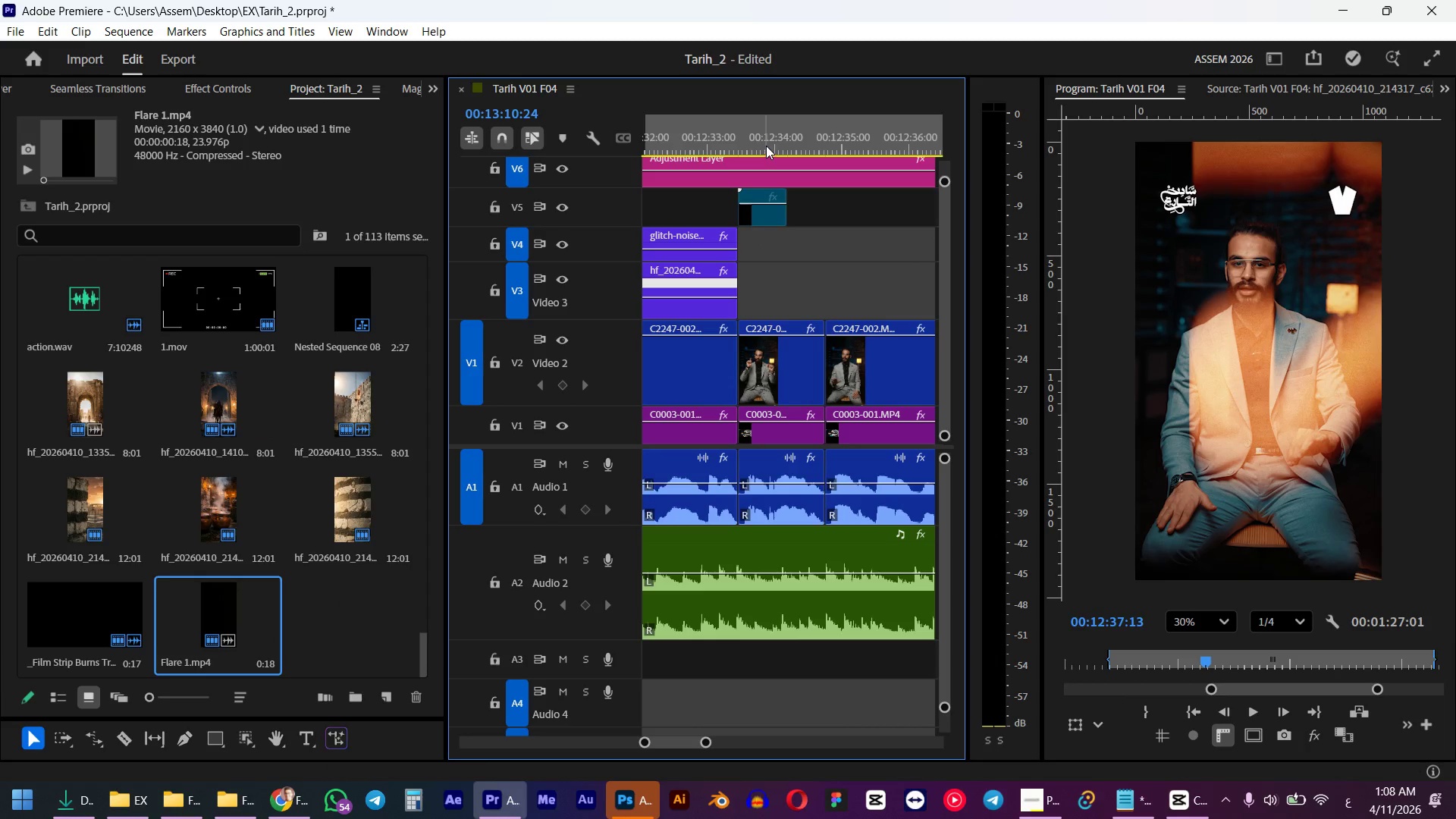 
left_click([763, 212])
 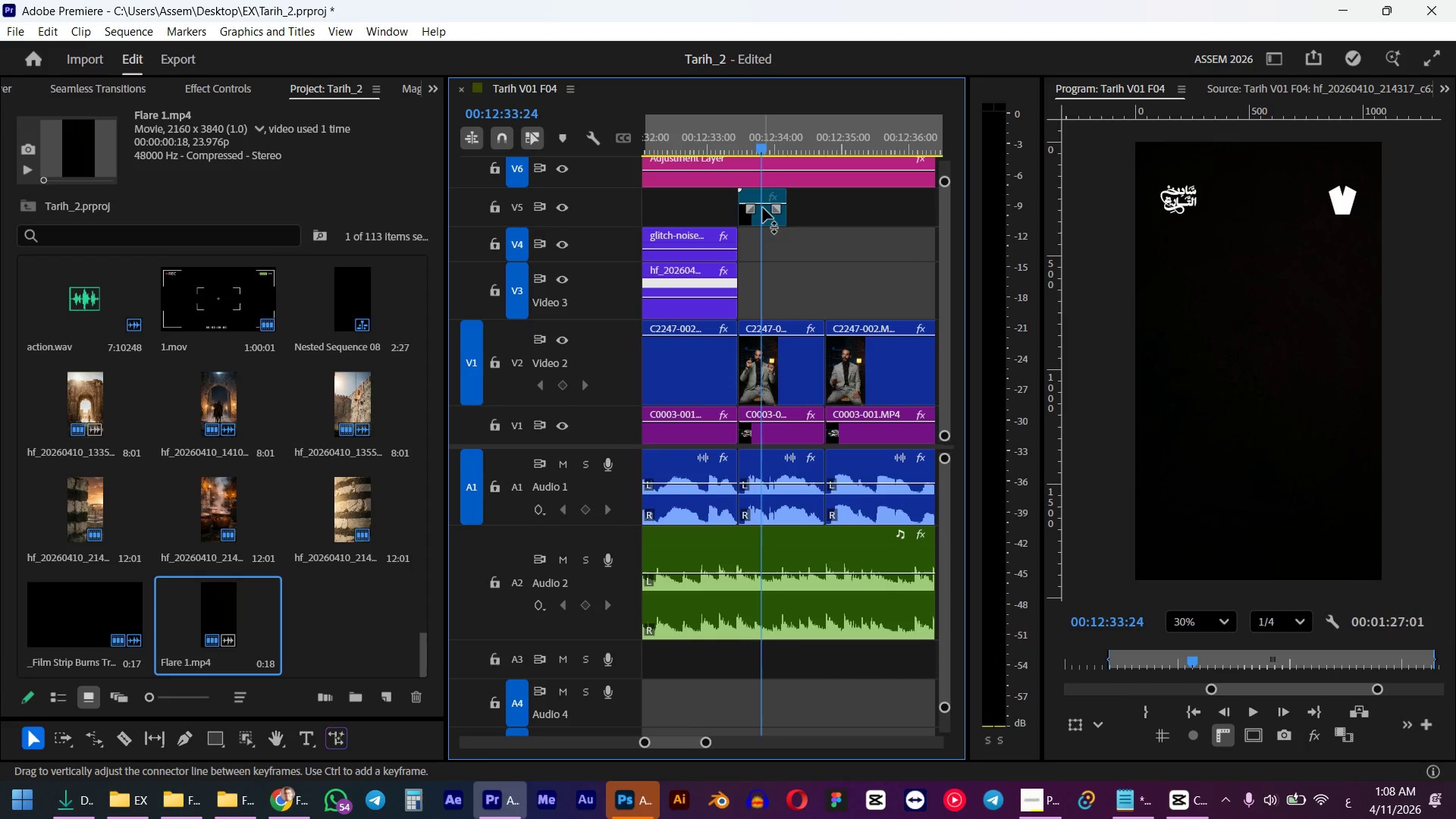 
key(Shift+F)
 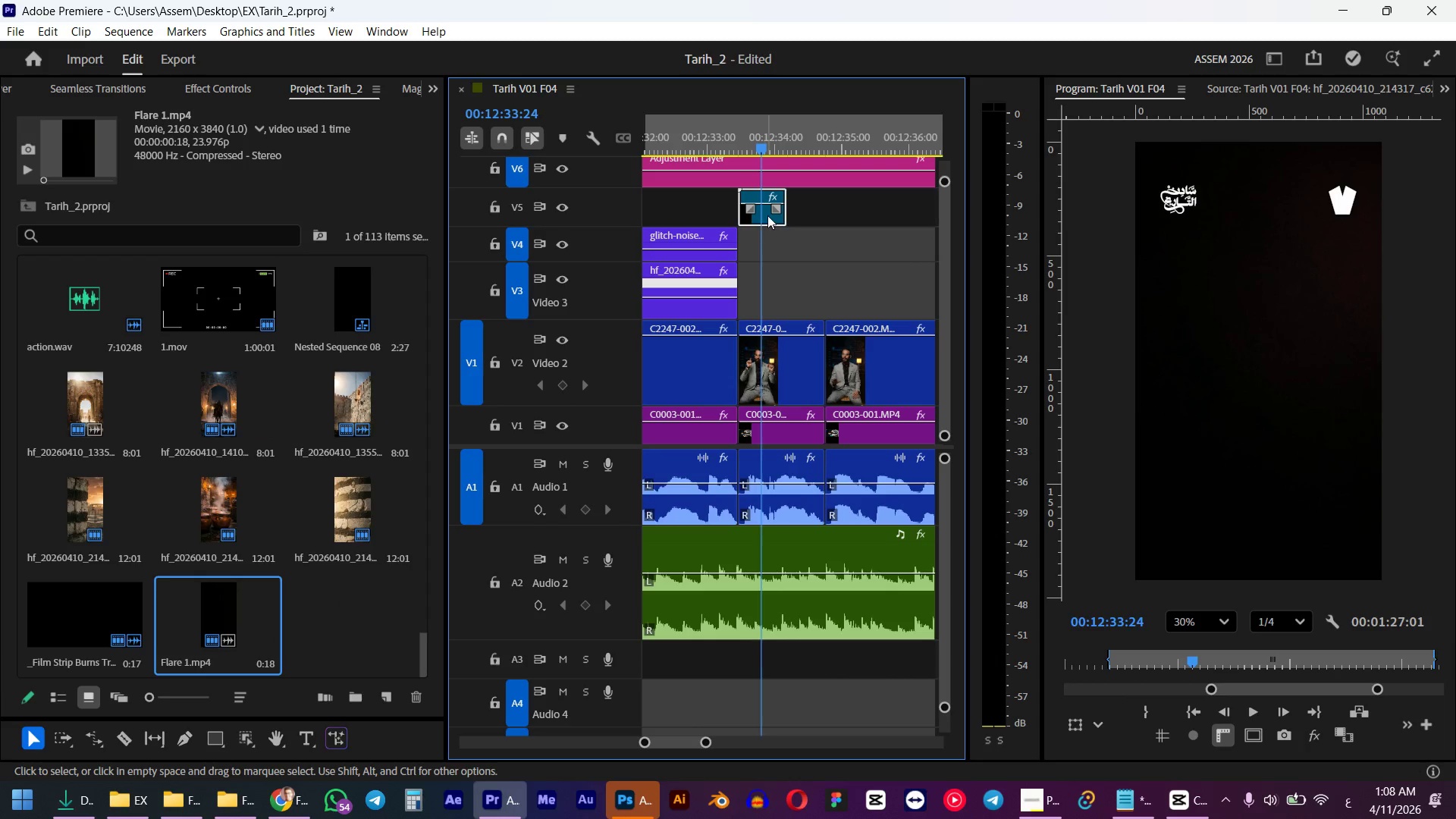 
left_click_drag(start_coordinate=[767, 215], to_coordinate=[742, 216])
 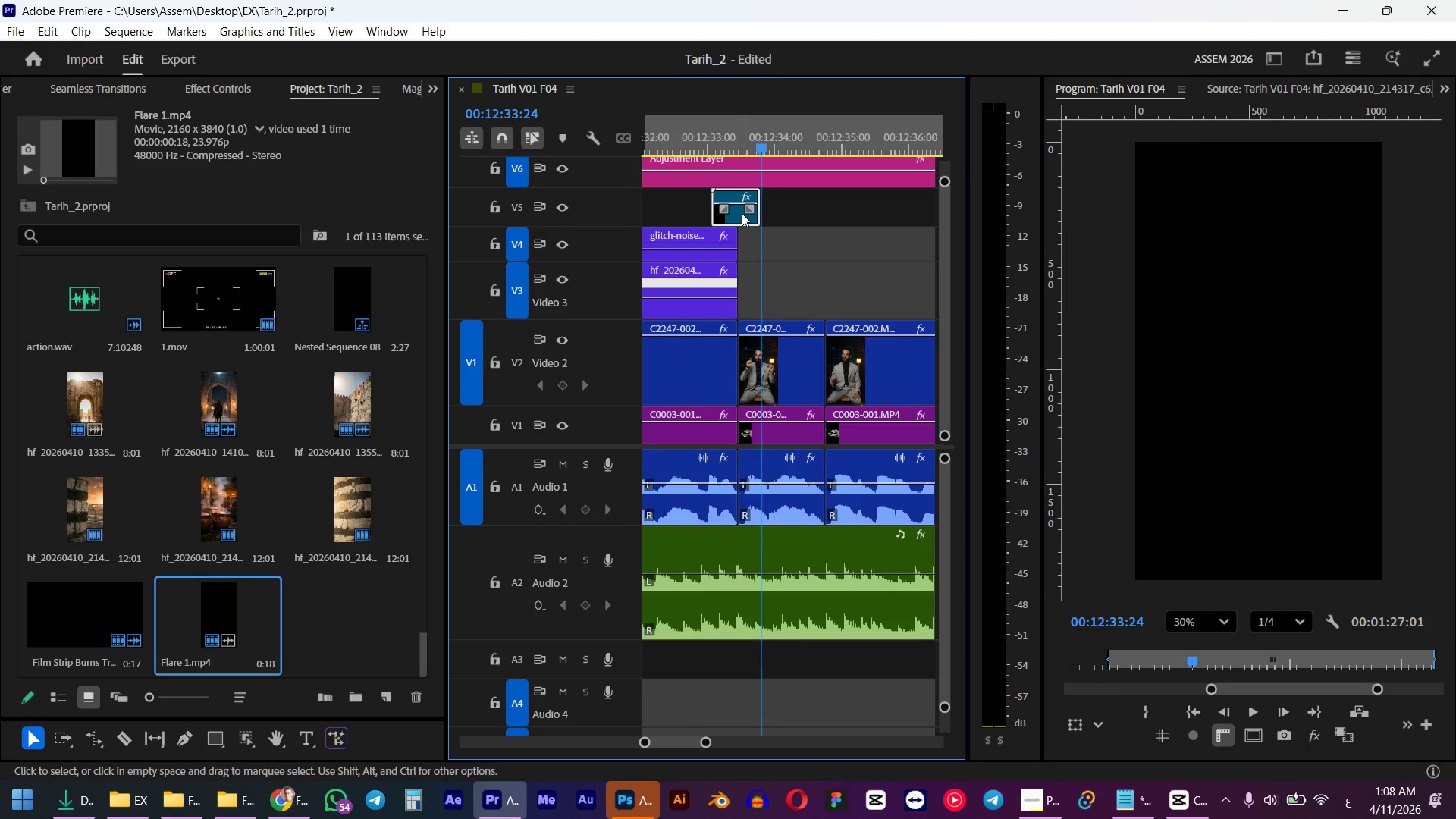 
left_click_drag(start_coordinate=[750, 139], to_coordinate=[730, 142])
 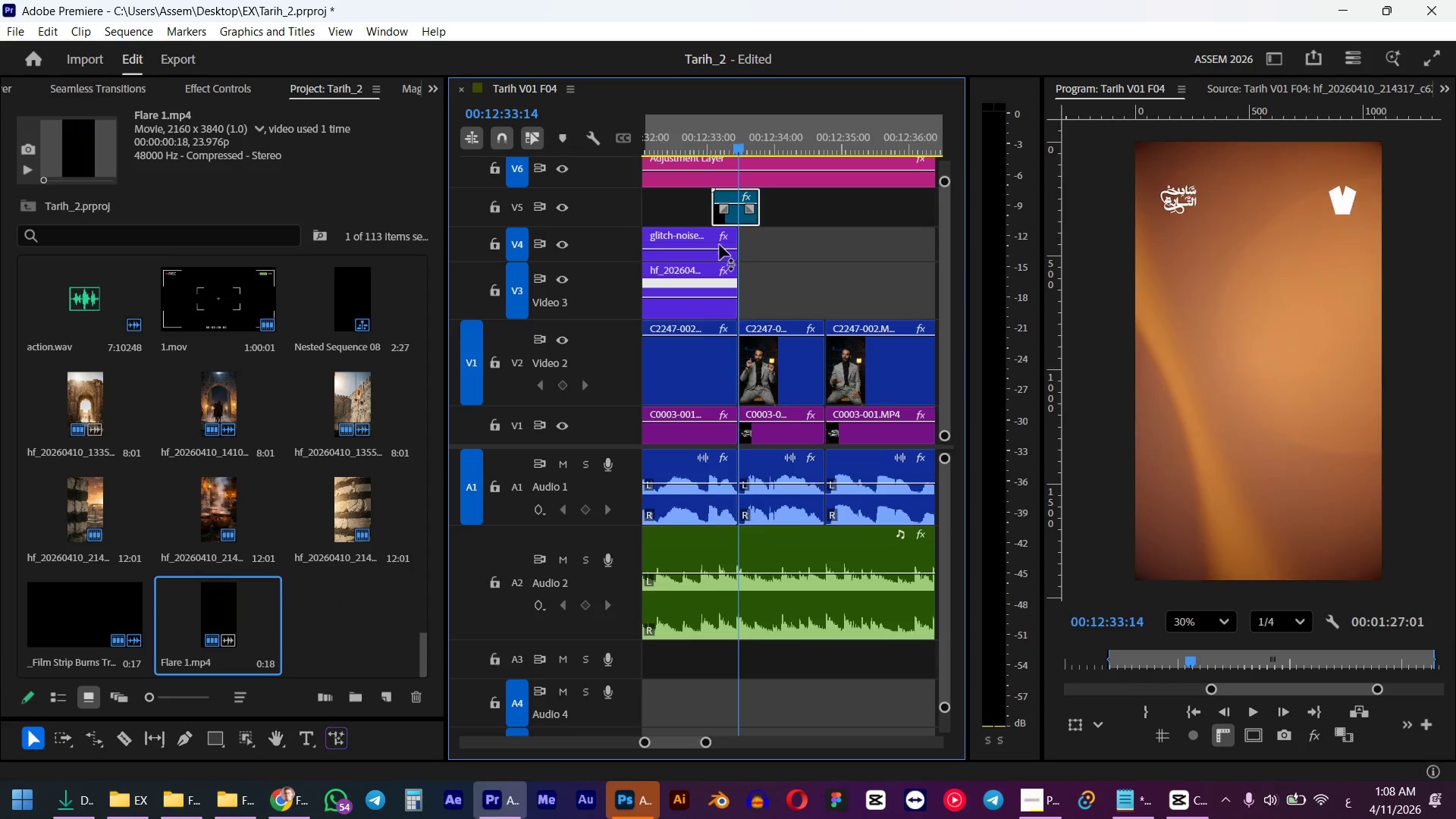 
hold_key(key=ShiftLeft, duration=0.53)
 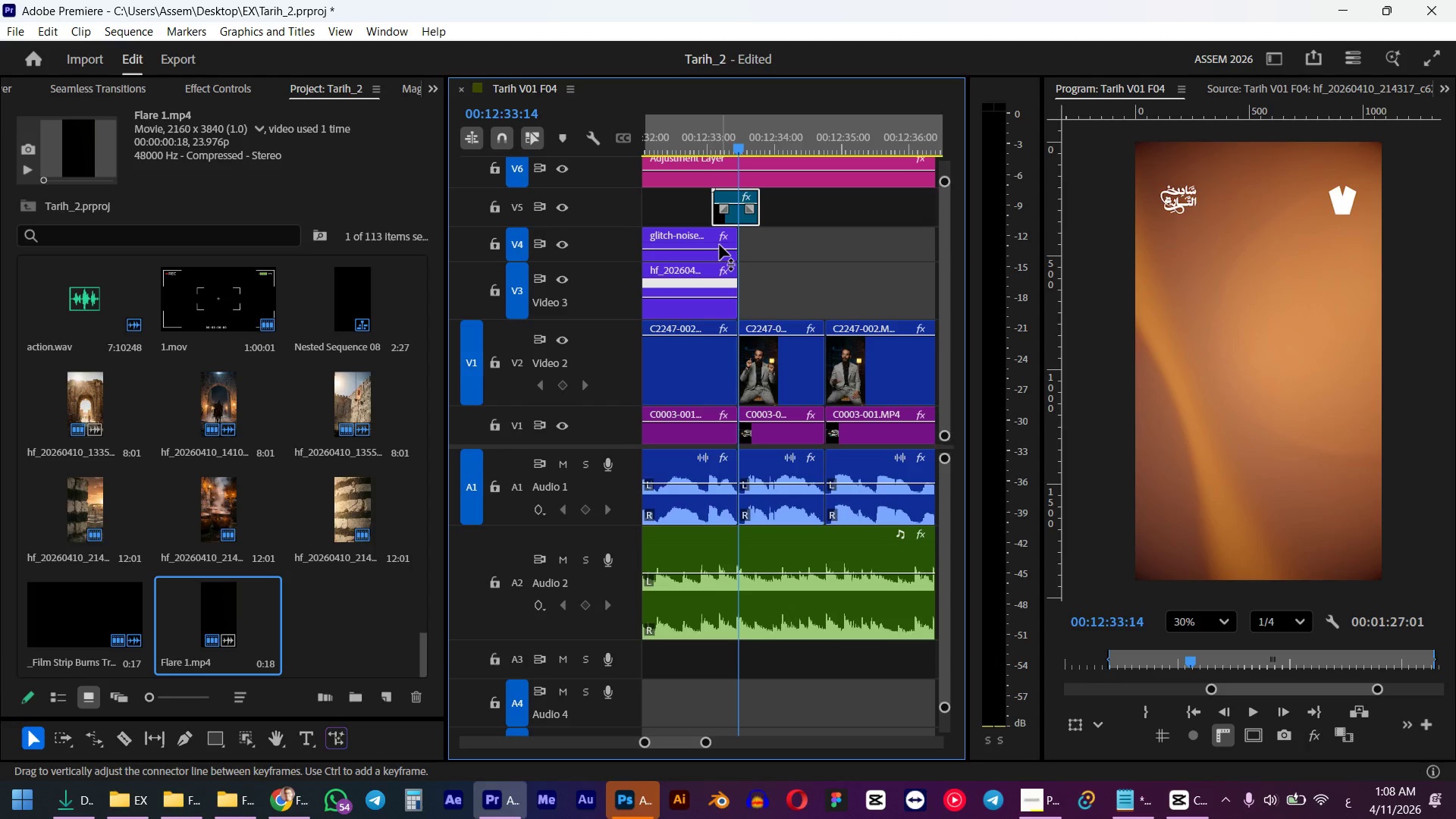 
type(m%)
 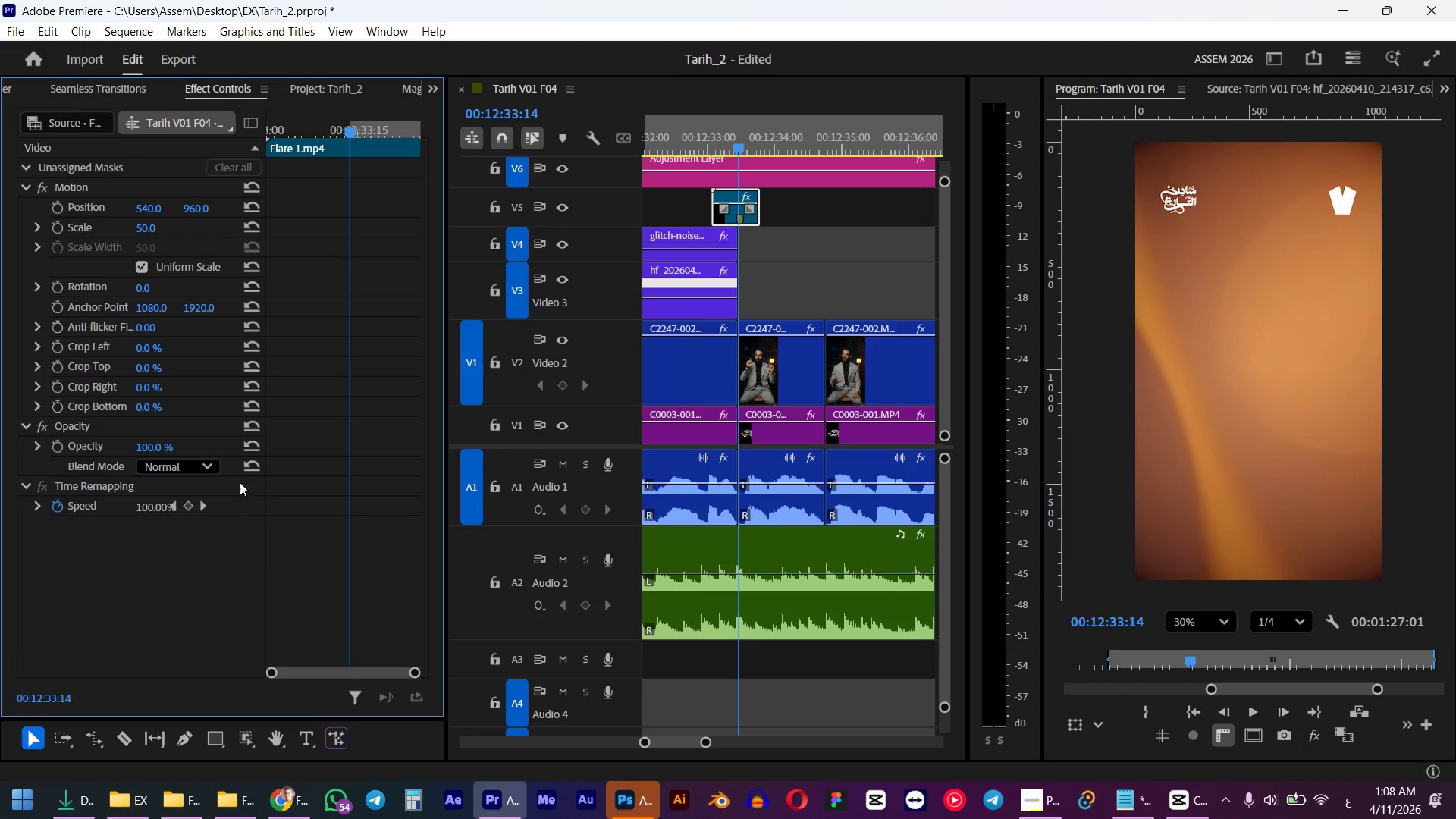 
left_click([193, 463])
 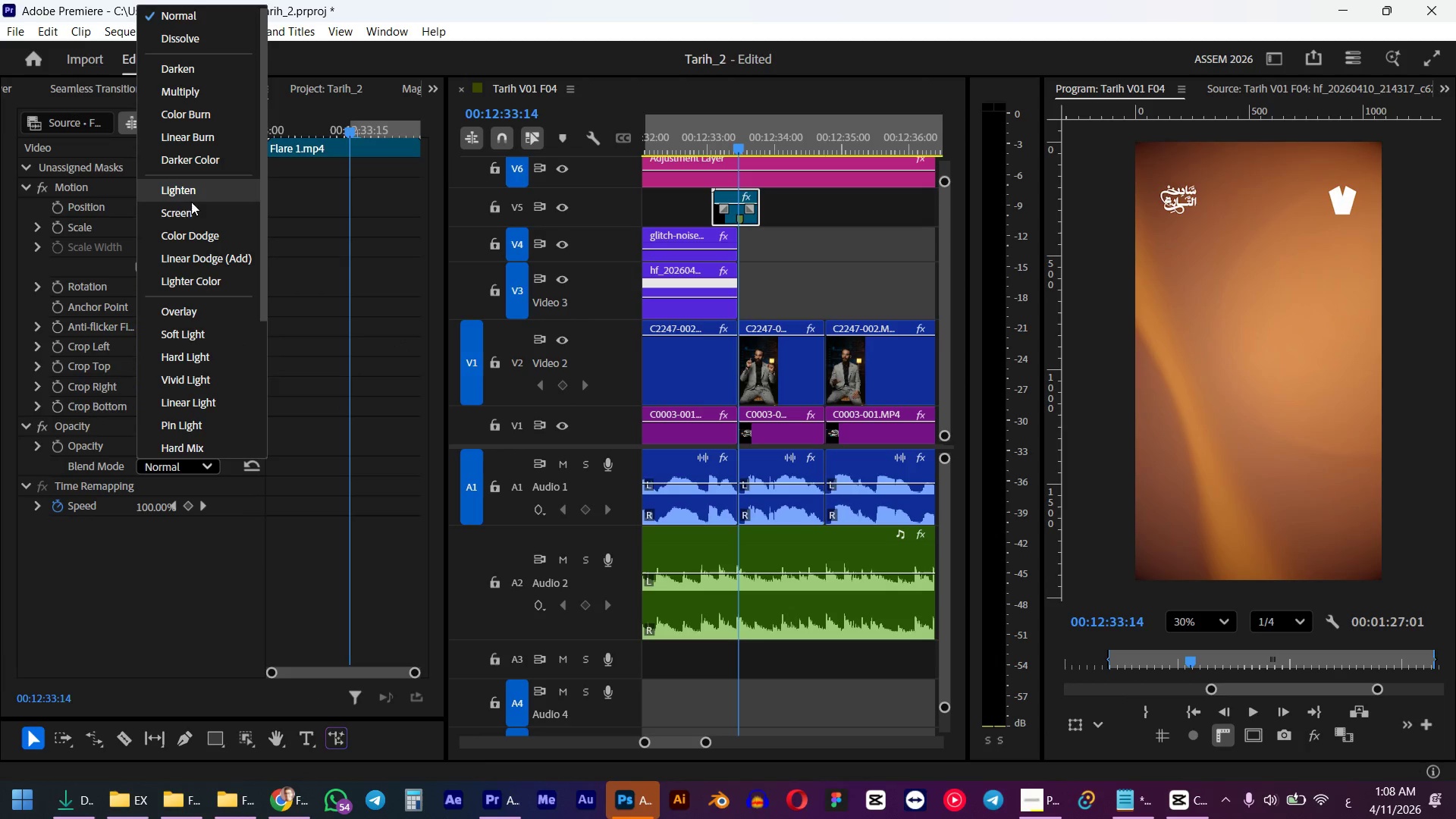 
left_click([191, 218])
 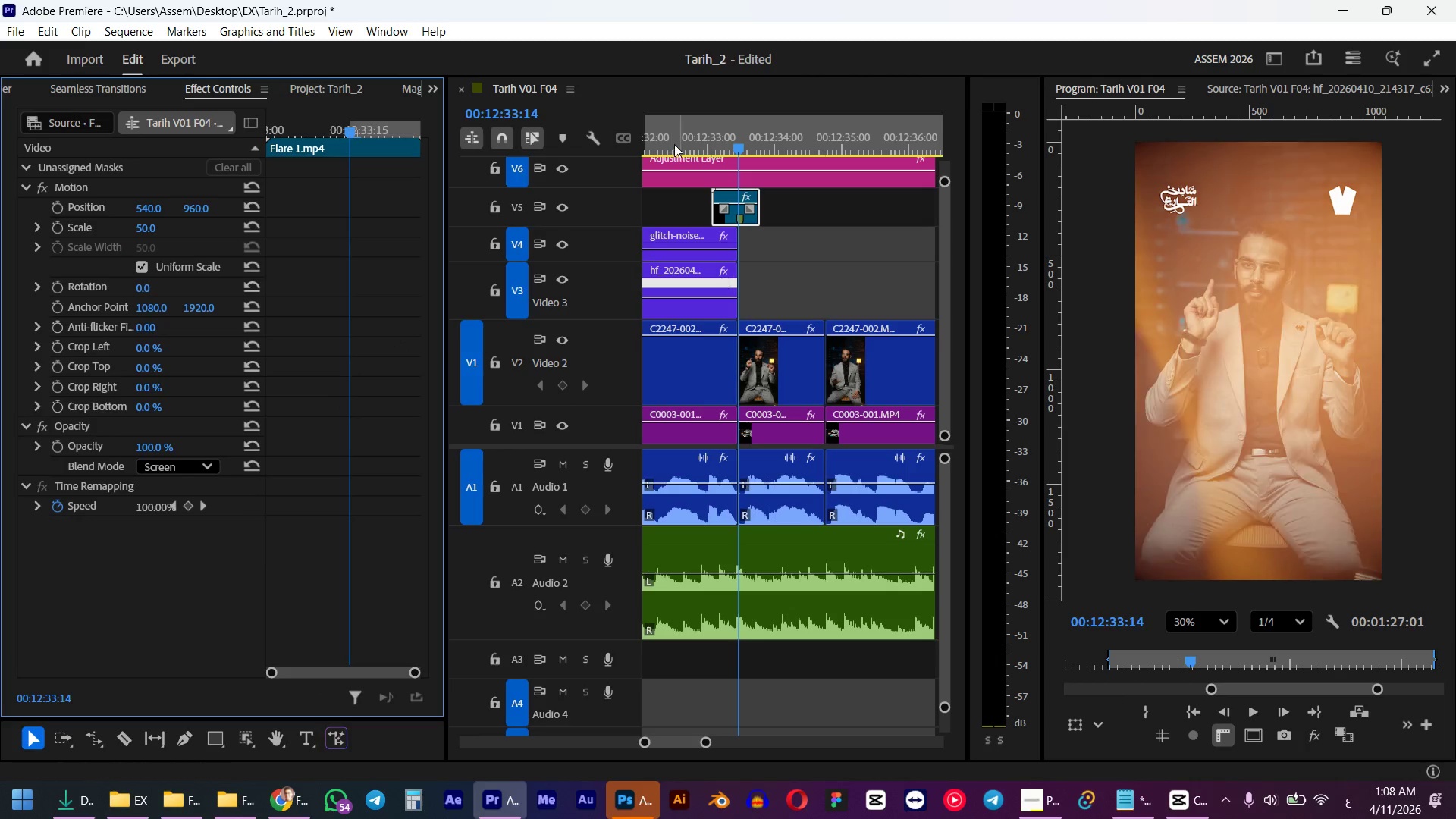 
left_click([690, 147])
 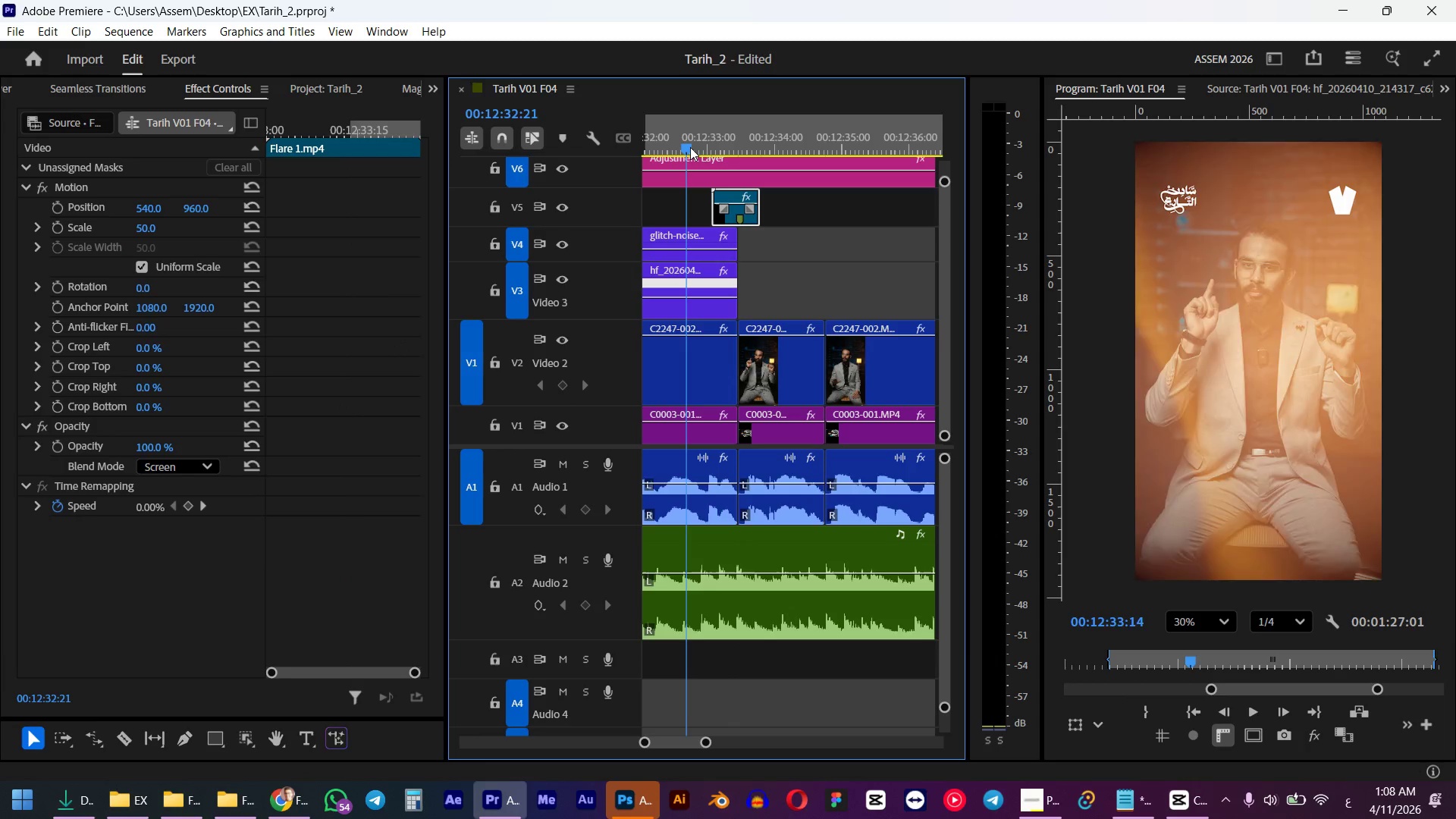 
key(Space)
 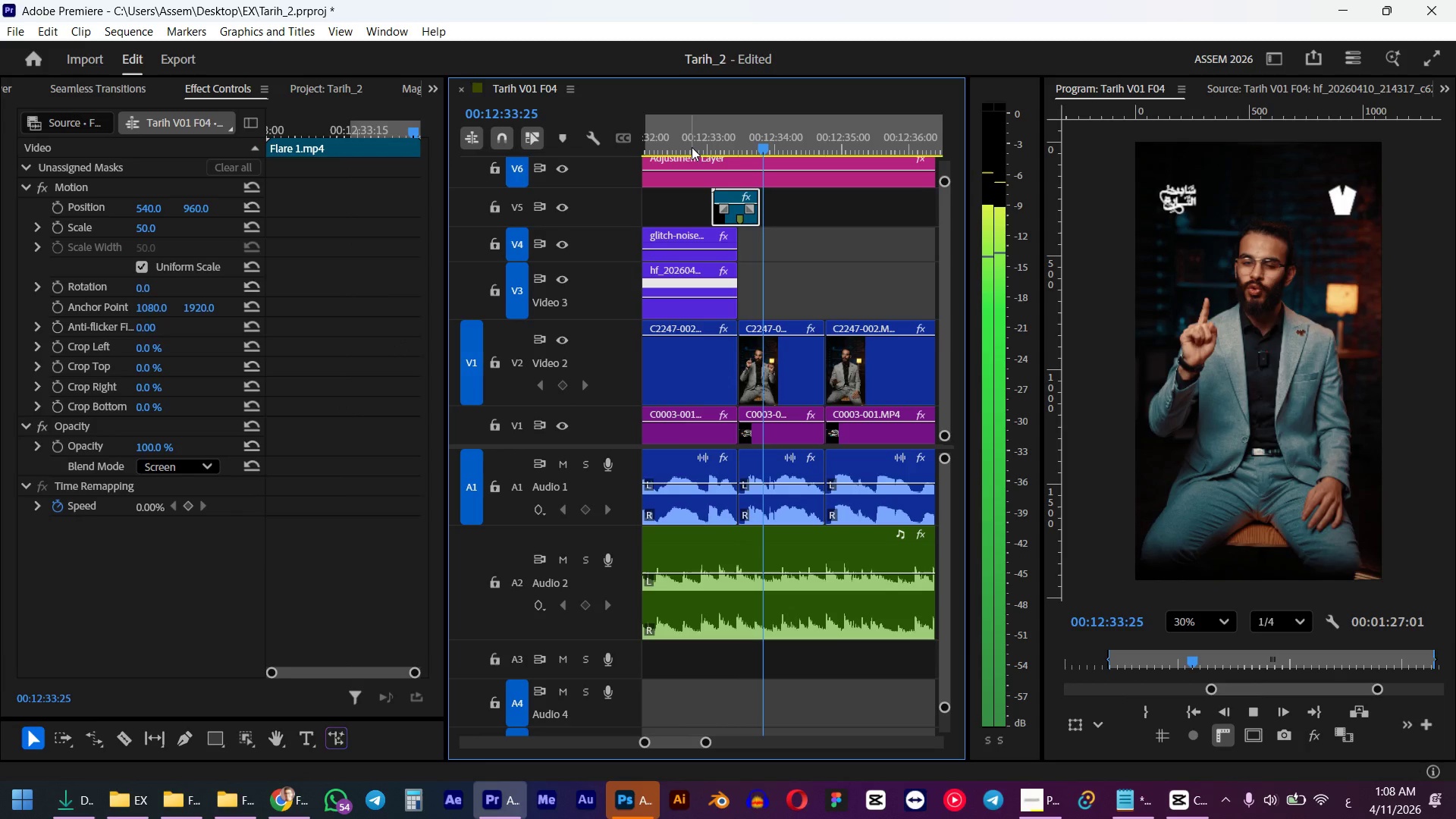 
key(Space)
 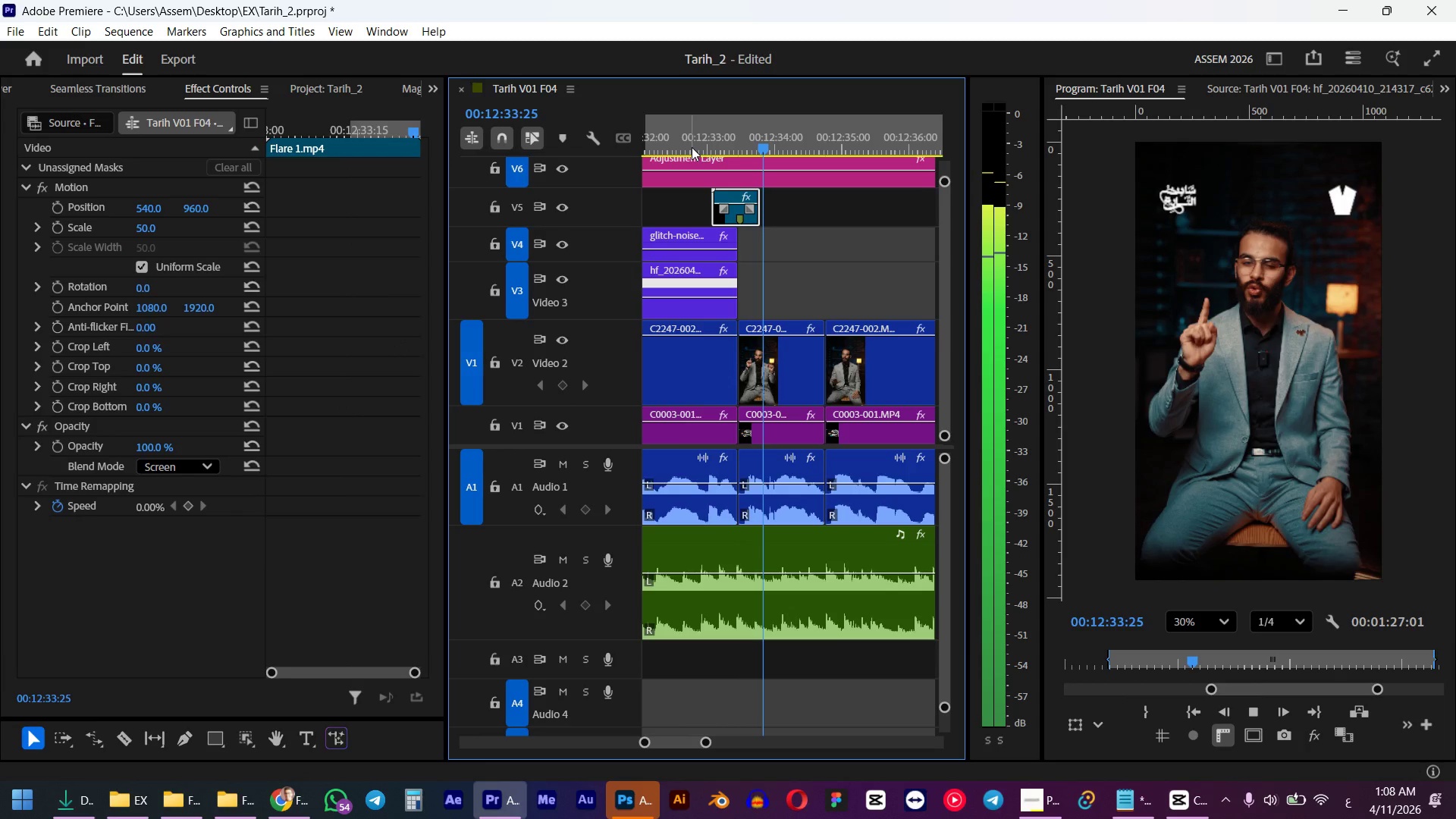 
left_click_drag(start_coordinate=[761, 143], to_coordinate=[743, 146])
 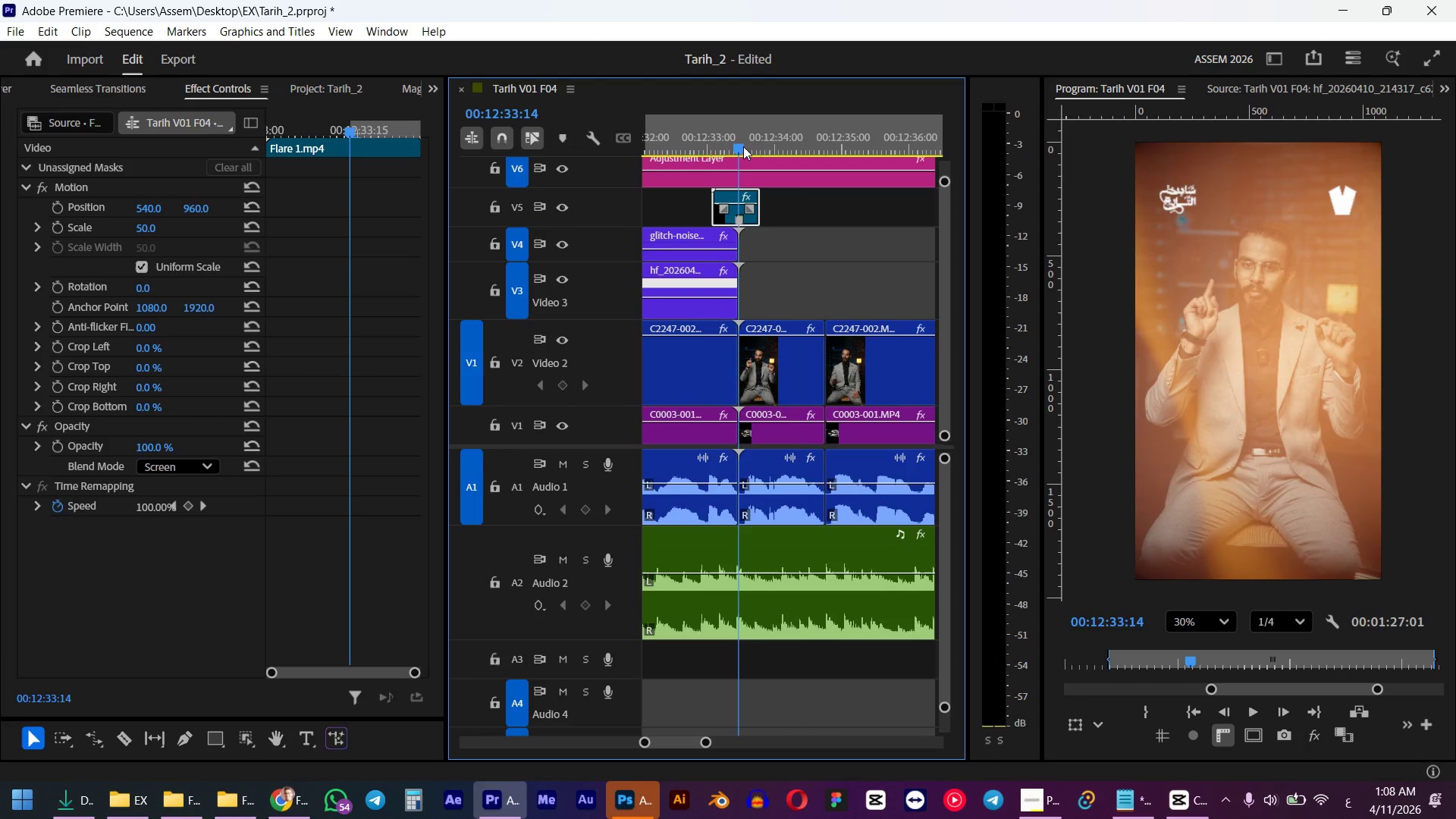 
hold_key(key=ShiftLeft, duration=0.67)
 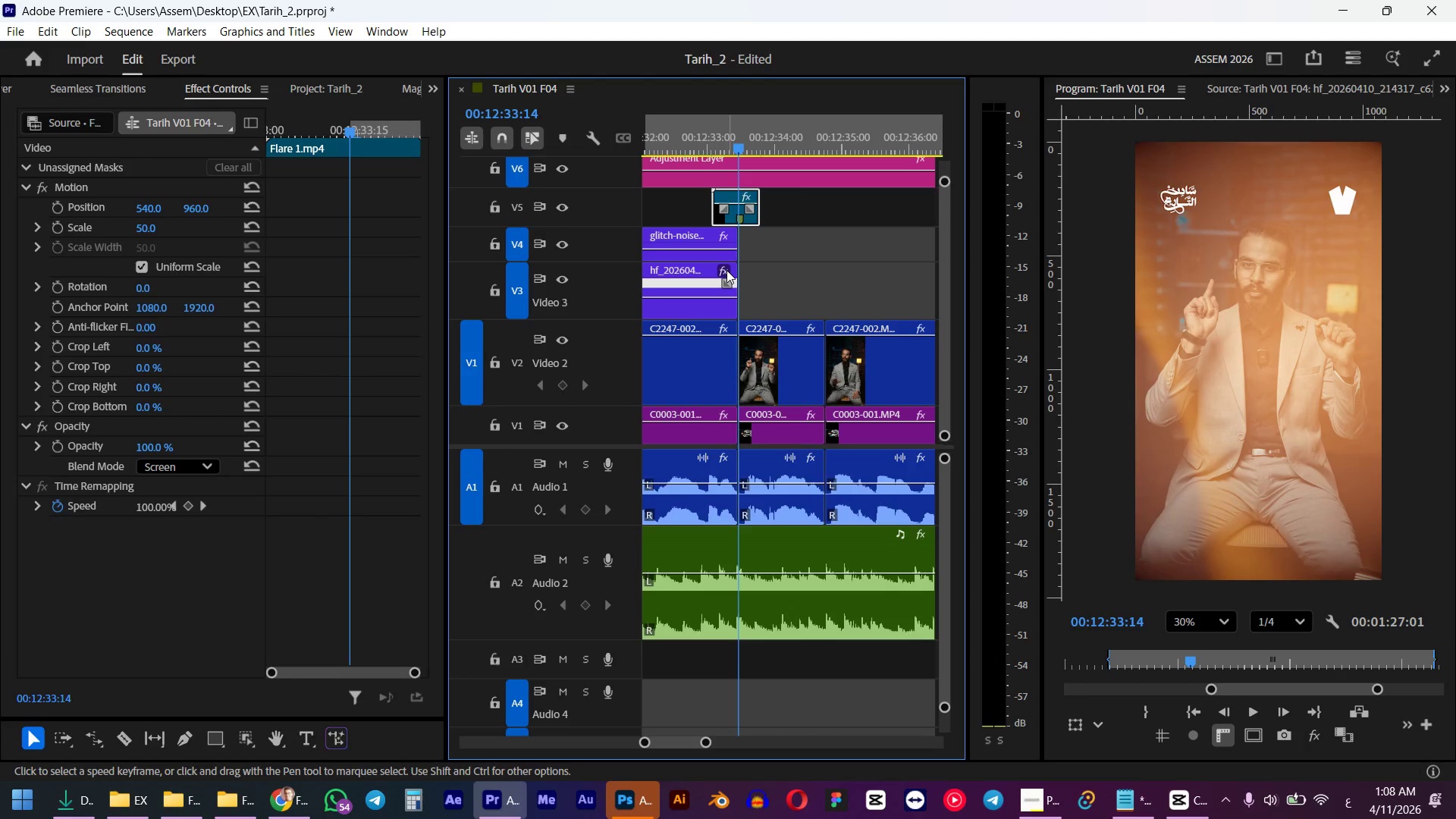 
hold_key(key=ControlLeft, duration=1.12)
 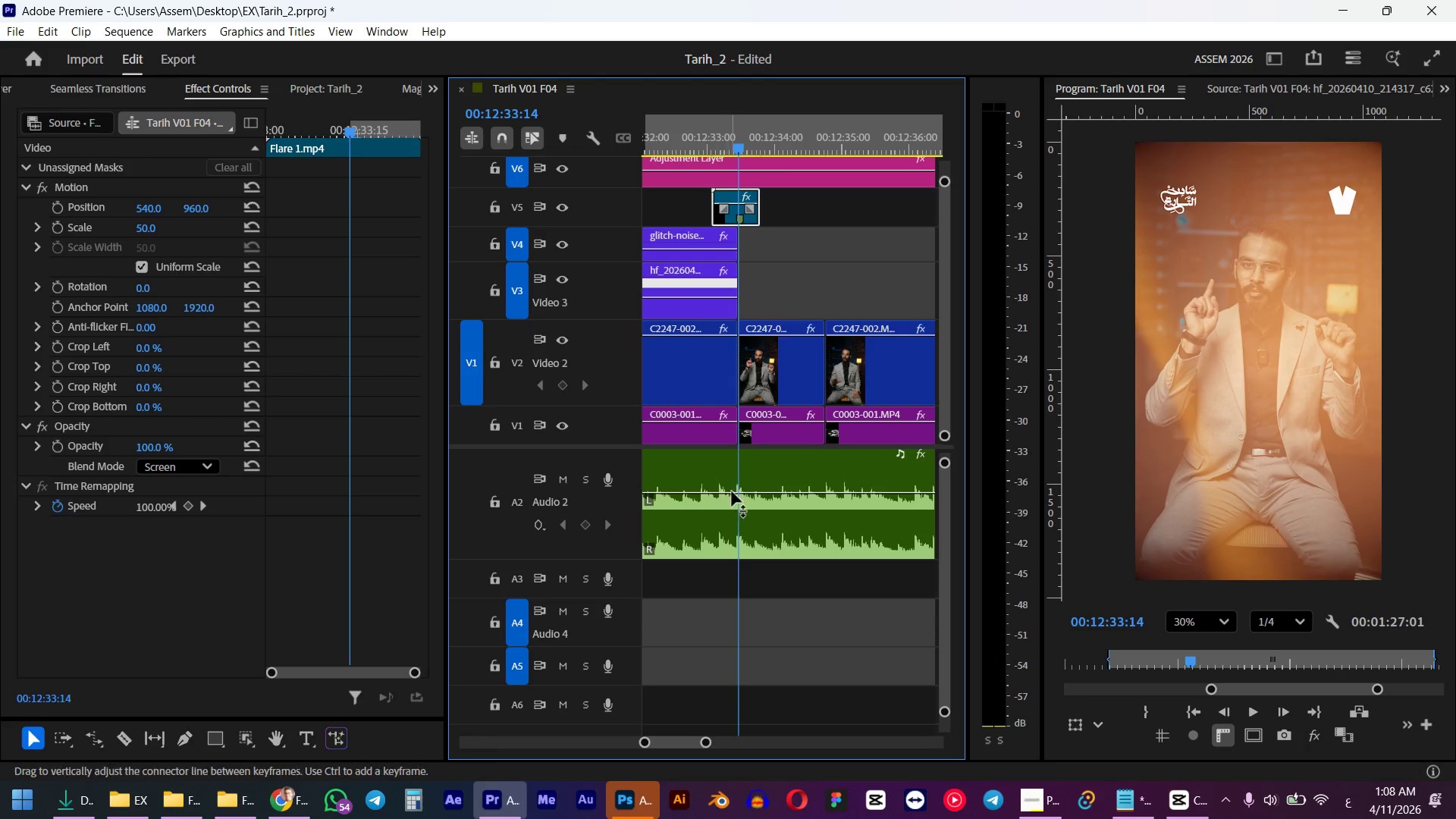 
key(F)
 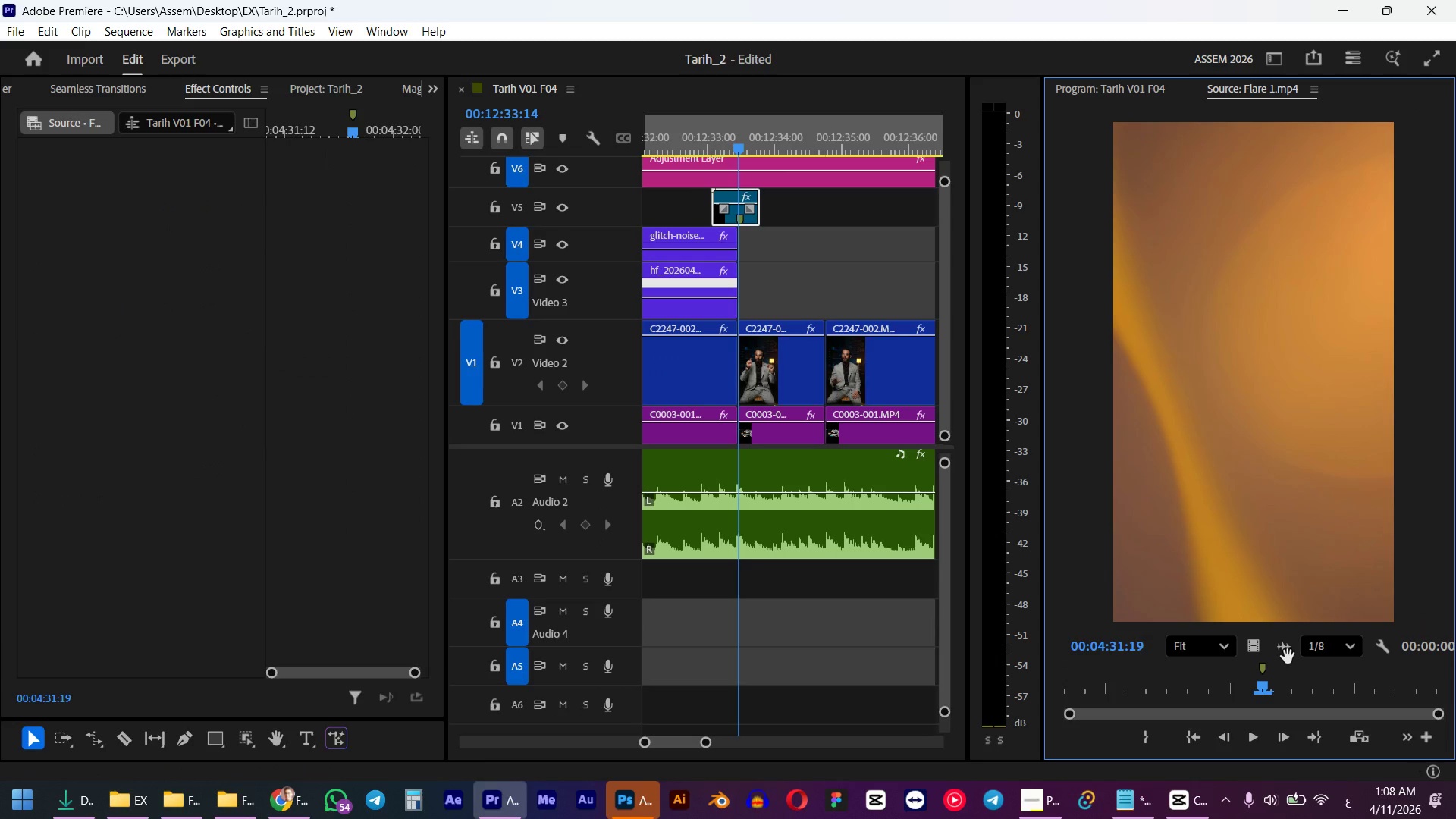 
scroll: coordinate [712, 453], scroll_direction: down, amount: 10.0
 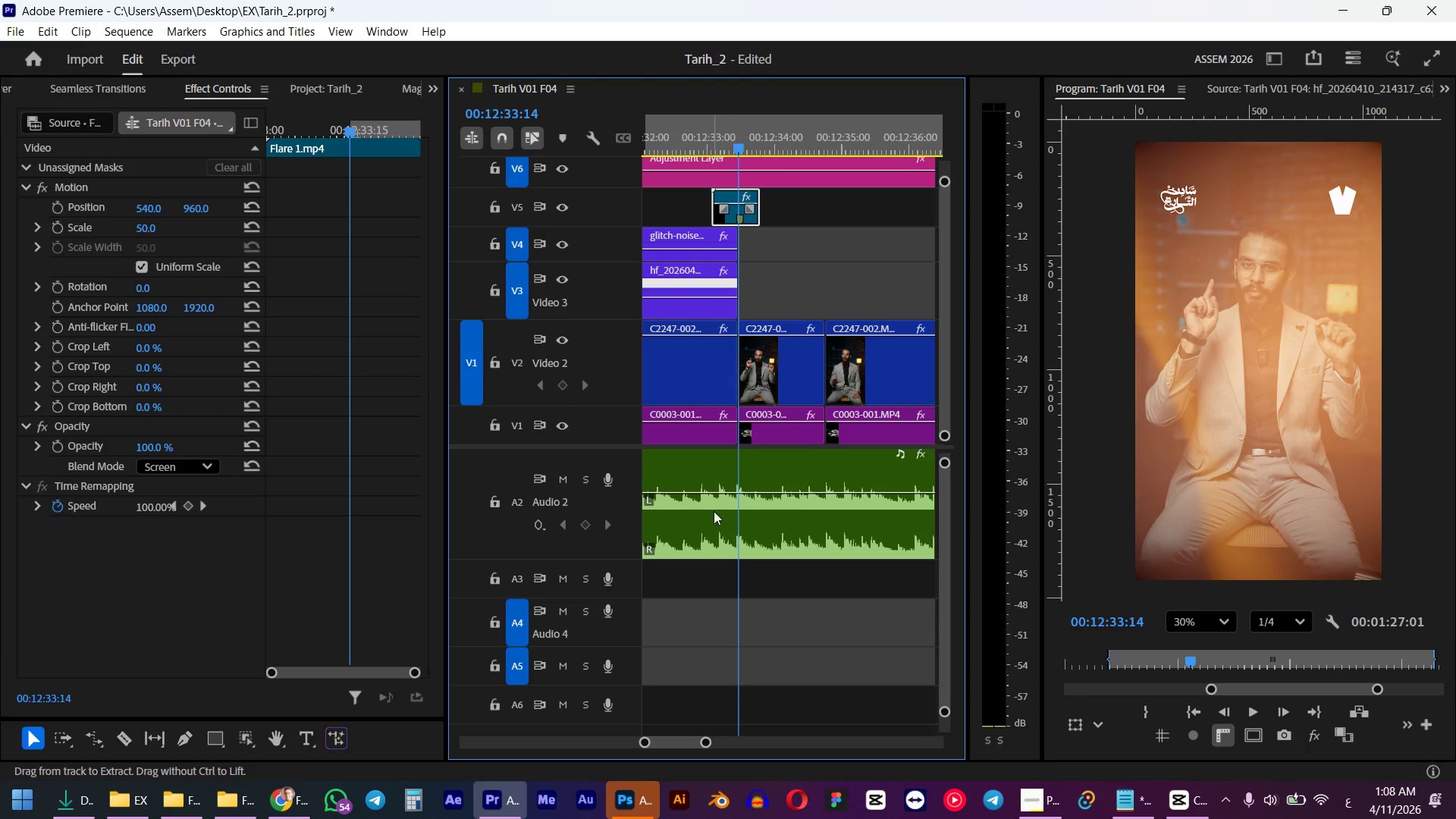 
left_click_drag(start_coordinate=[1288, 657], to_coordinate=[716, 600])
 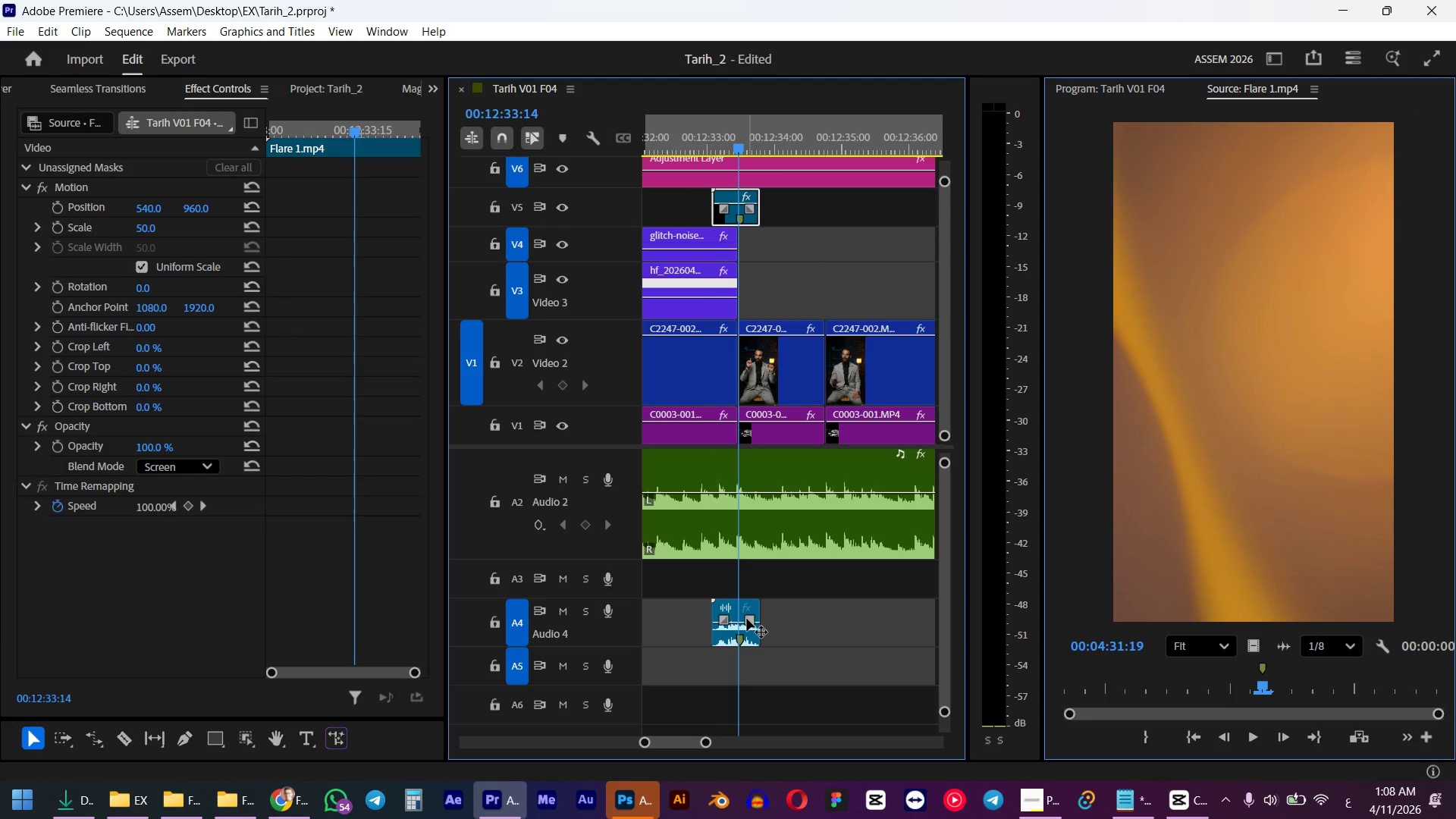 
left_click([748, 615])
 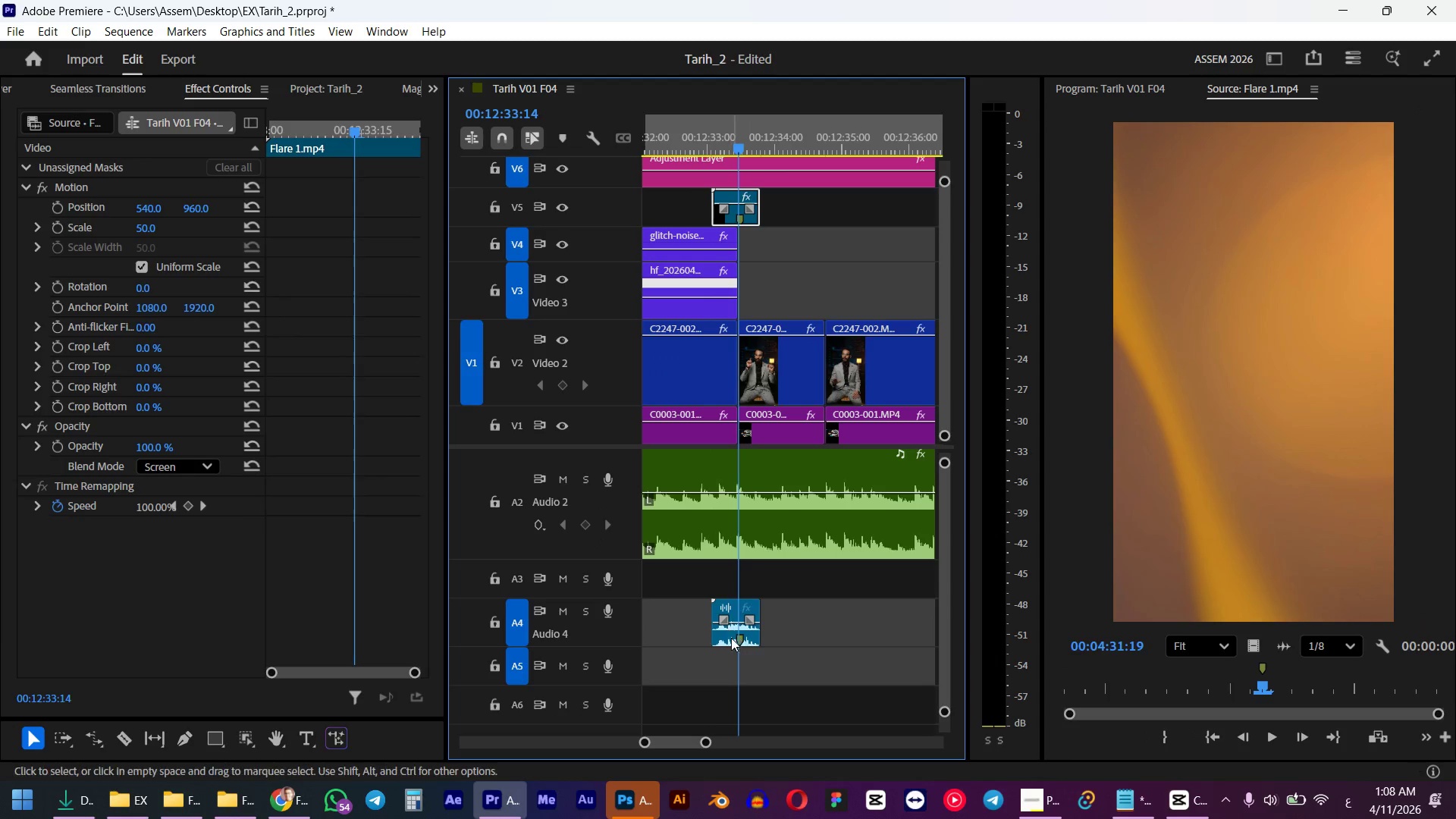 
left_click([728, 643])
 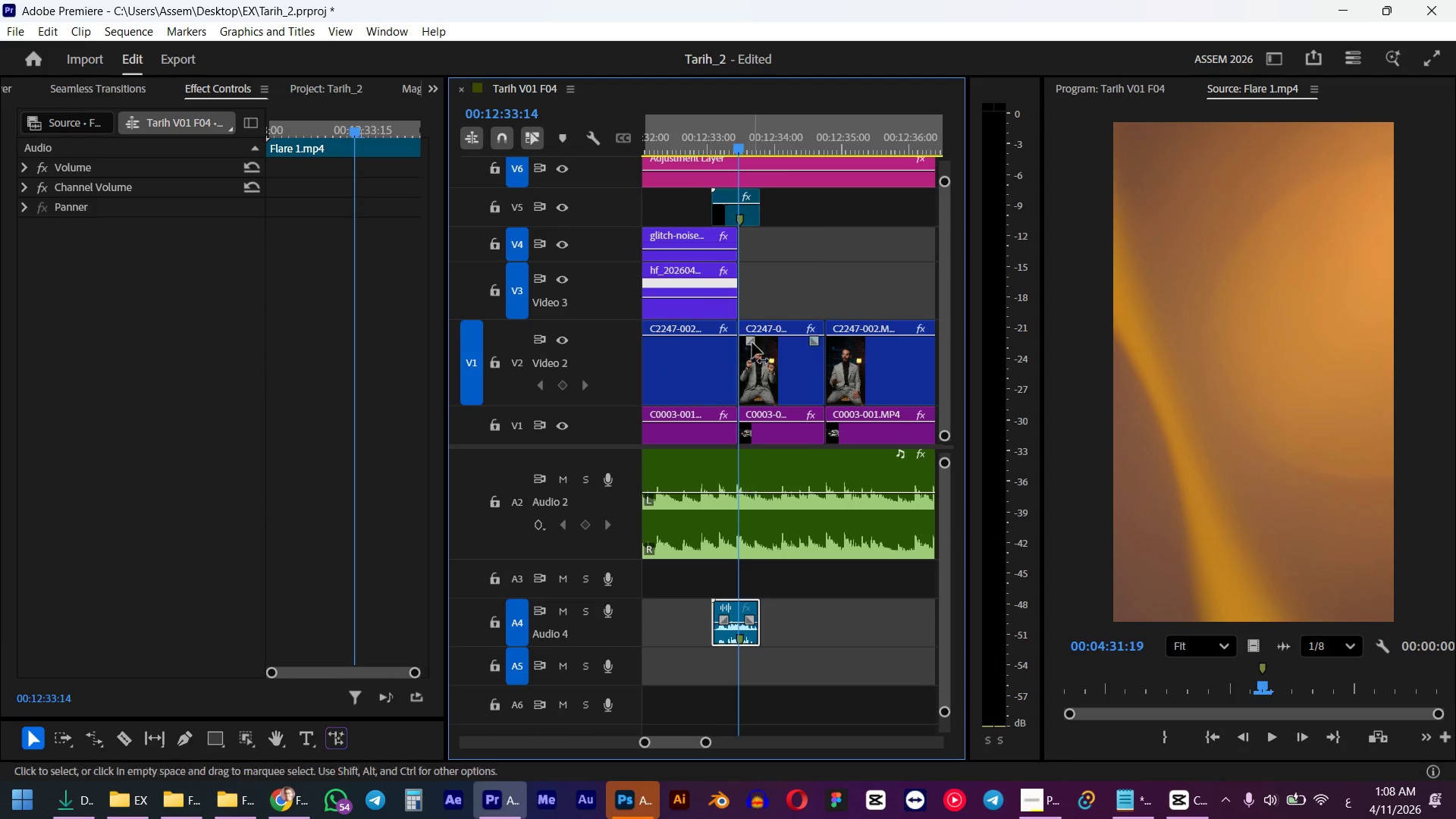 
hold_key(key=ShiftLeft, duration=0.67)
left_click([734, 217])
 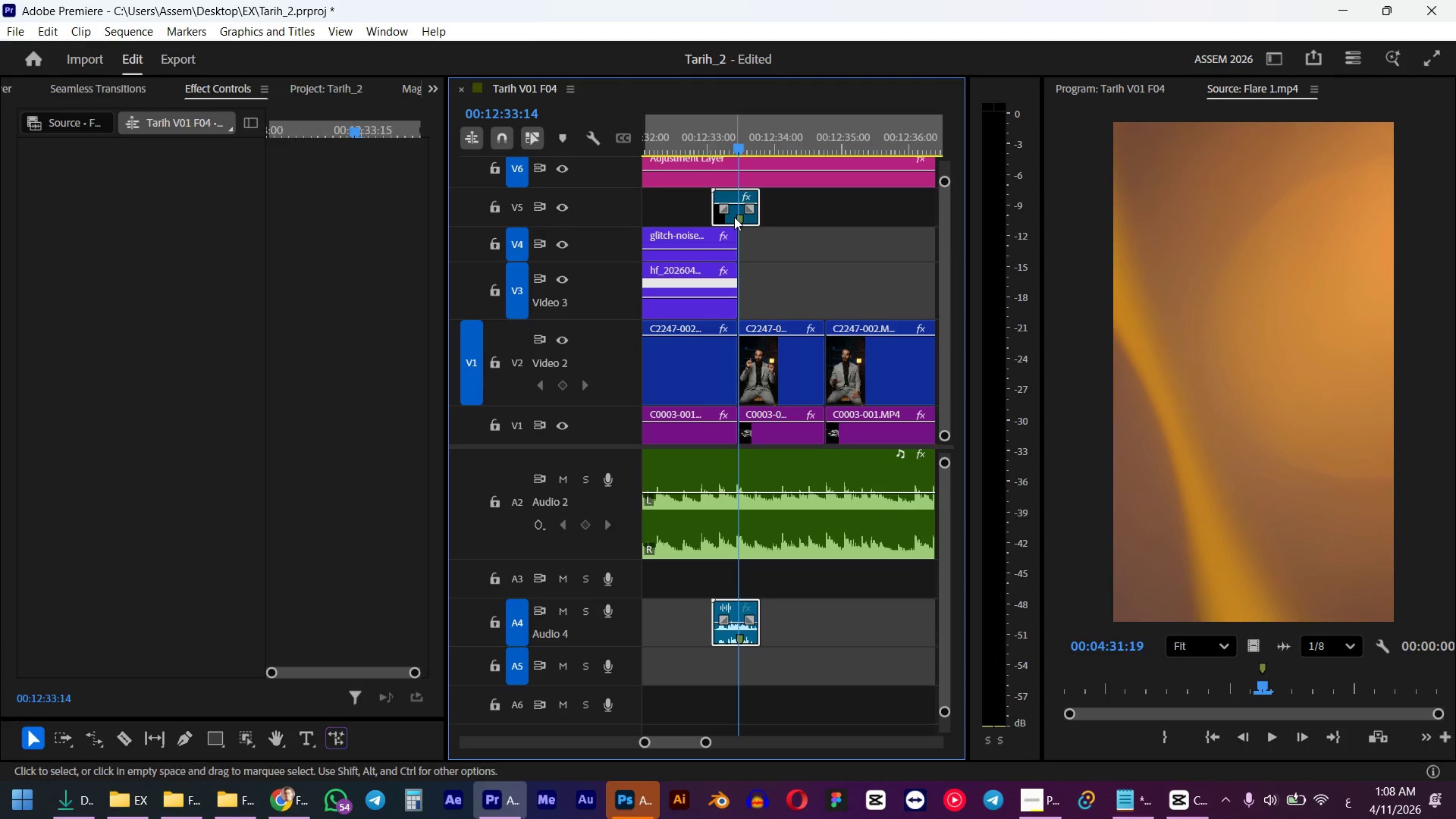 
right_click([734, 217])
 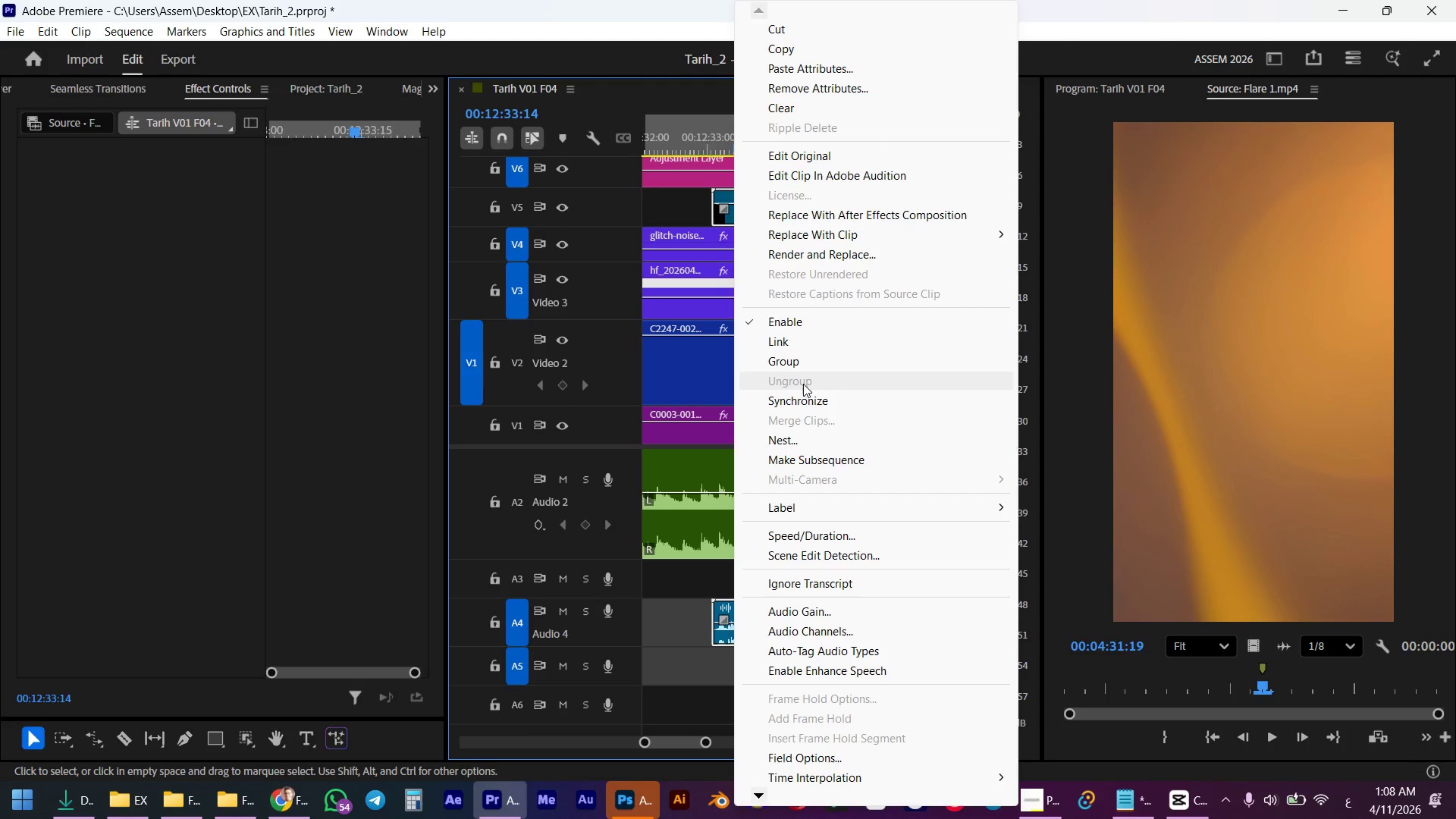 
left_click([792, 337])
 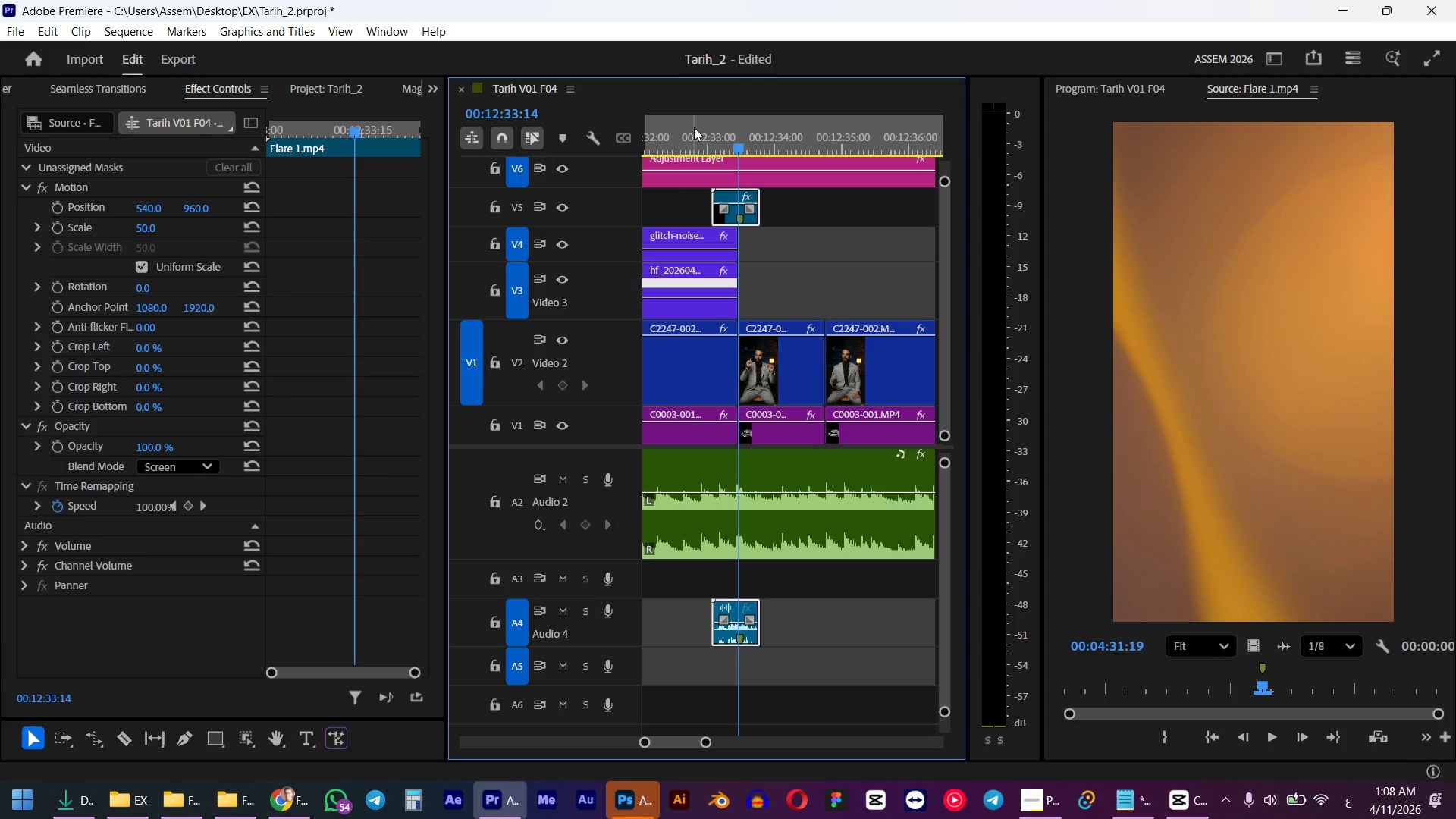 
left_click([694, 148])
 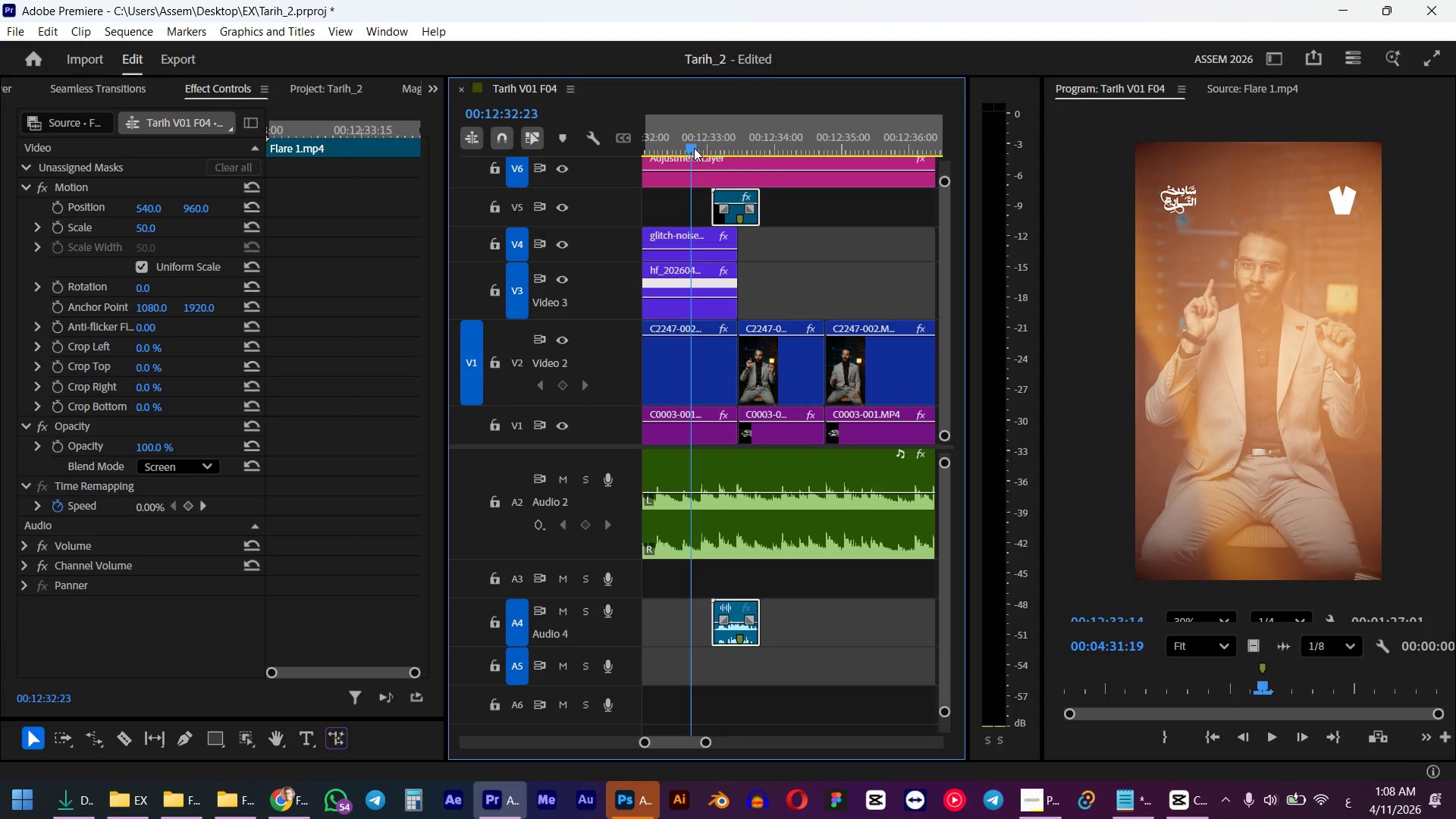 
key(Space)
 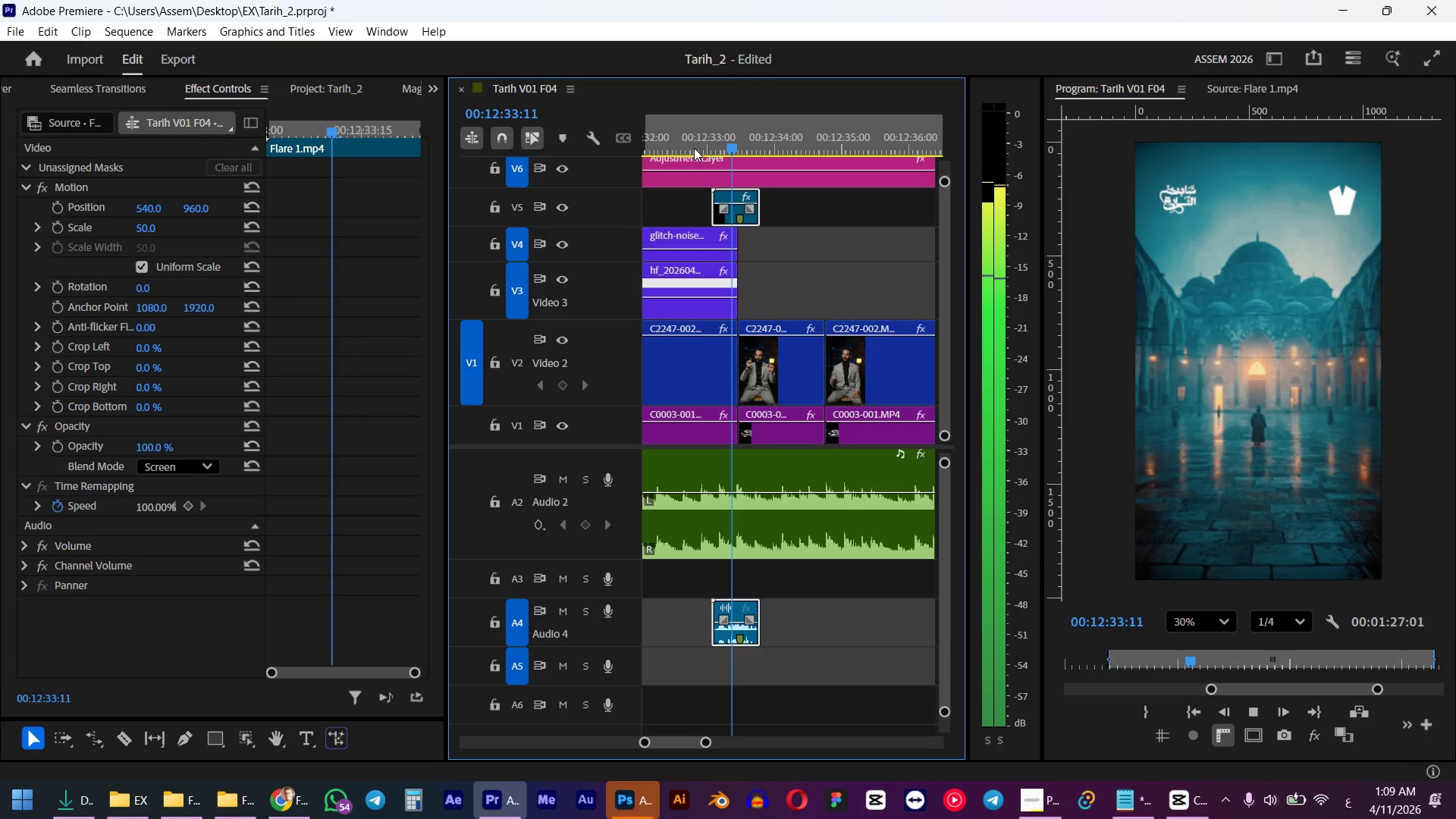 
hold_key(key=AltLeft, duration=1.24)
scroll: coordinate [784, 261], scroll_direction: down, amount: 6.0
 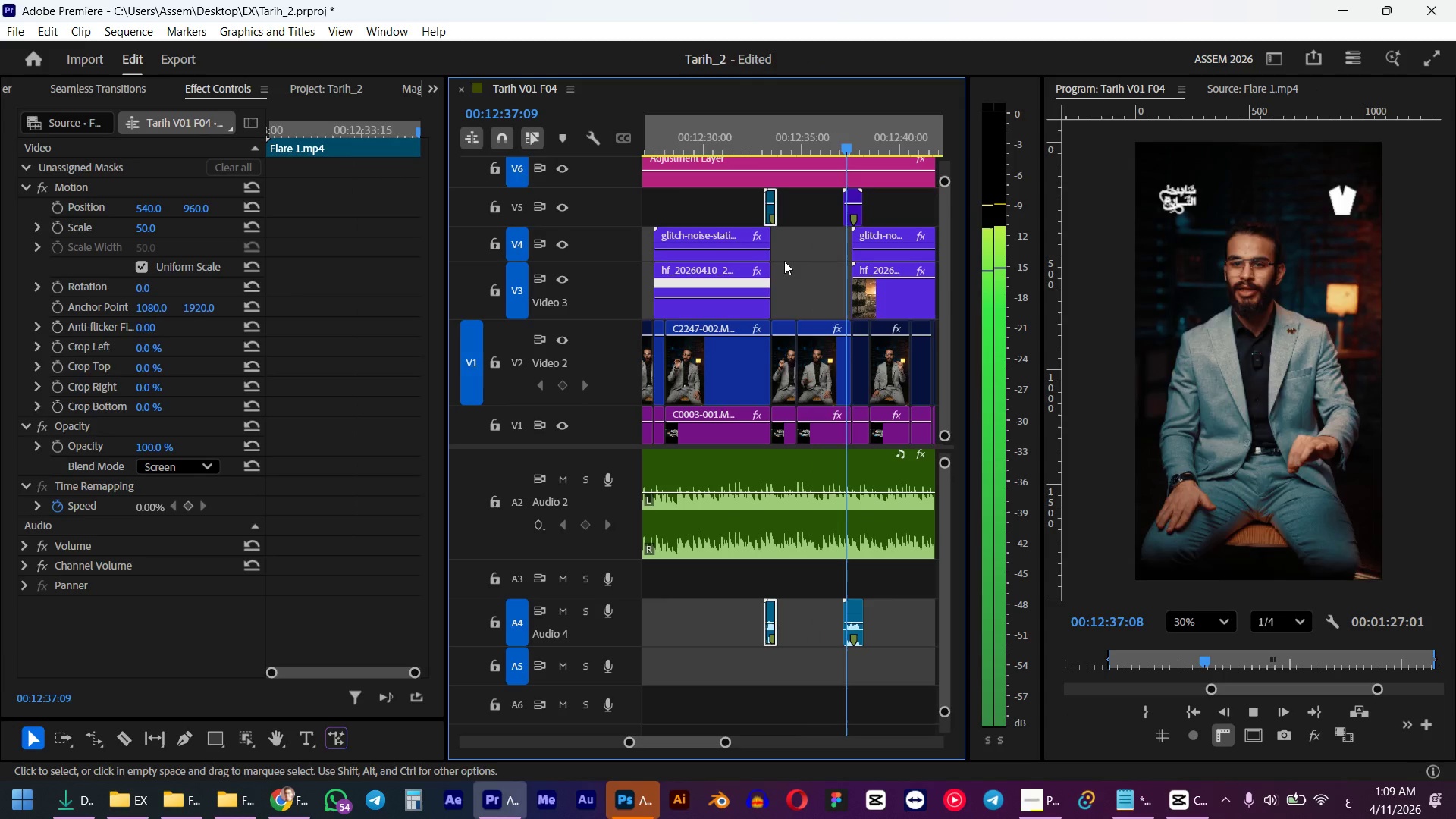 
key(Space)
 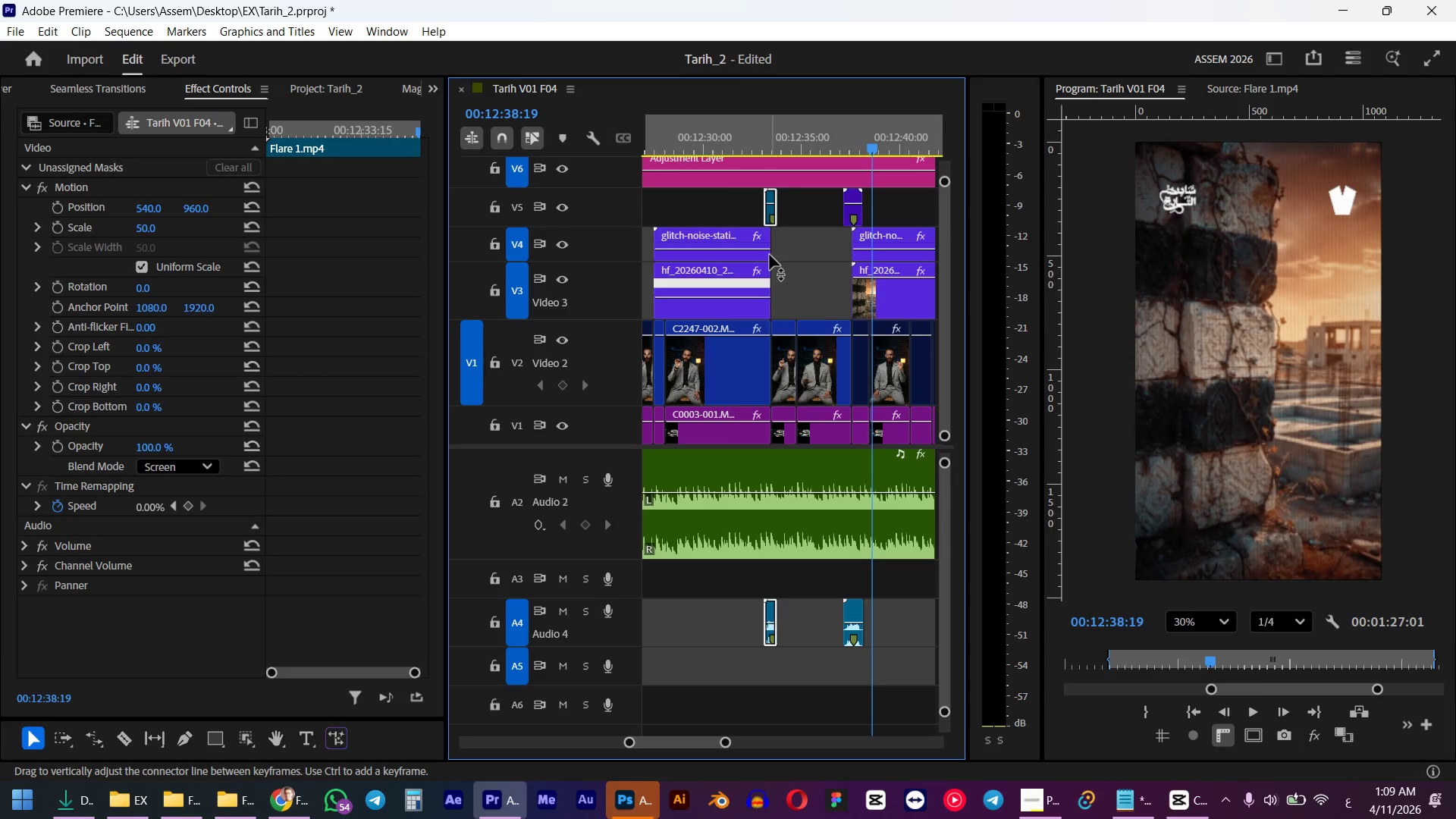 
hold_key(key=AltLeft, duration=0.39)
 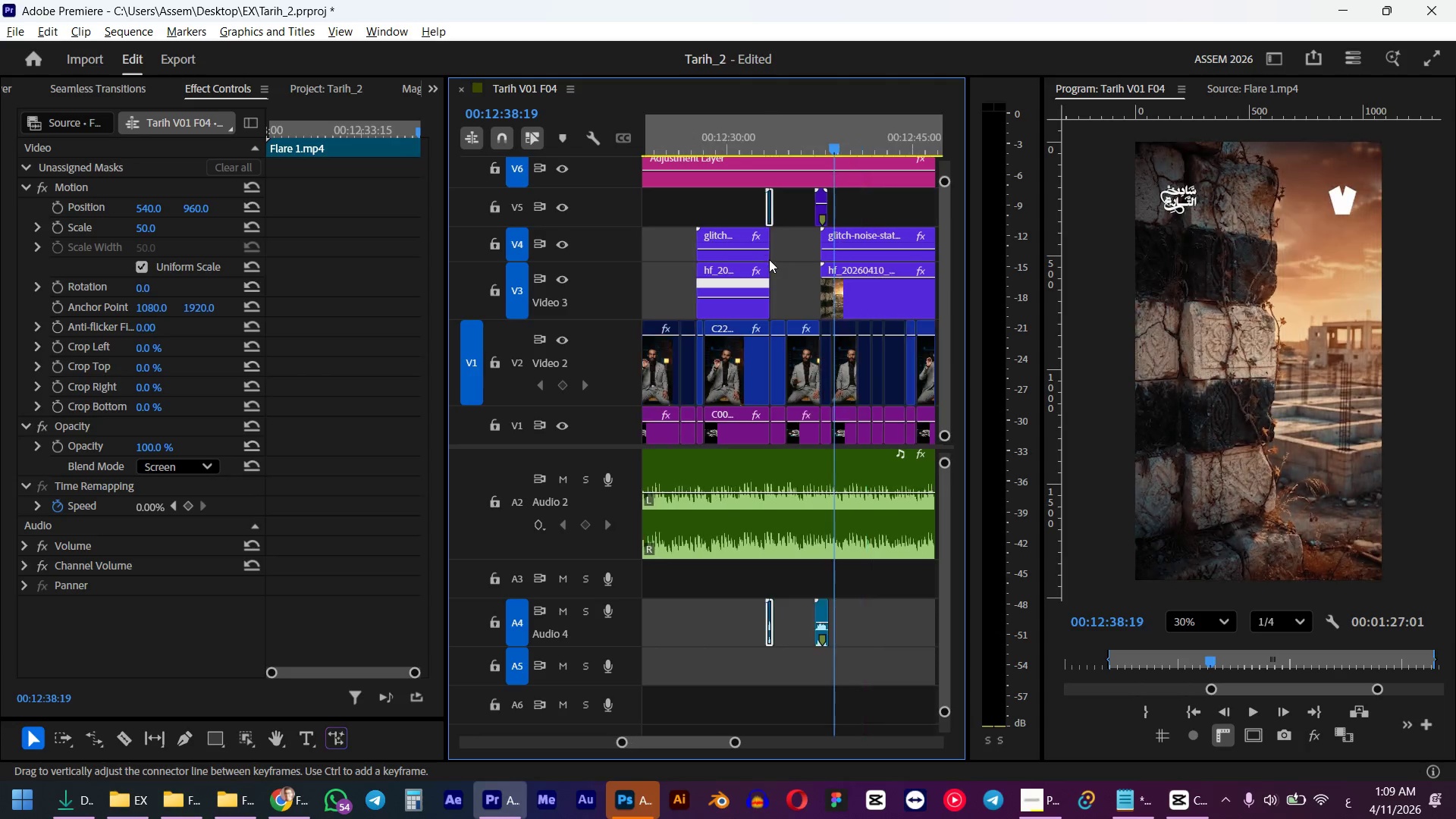 
left_click_drag(start_coordinate=[793, 138], to_coordinate=[807, 137])
 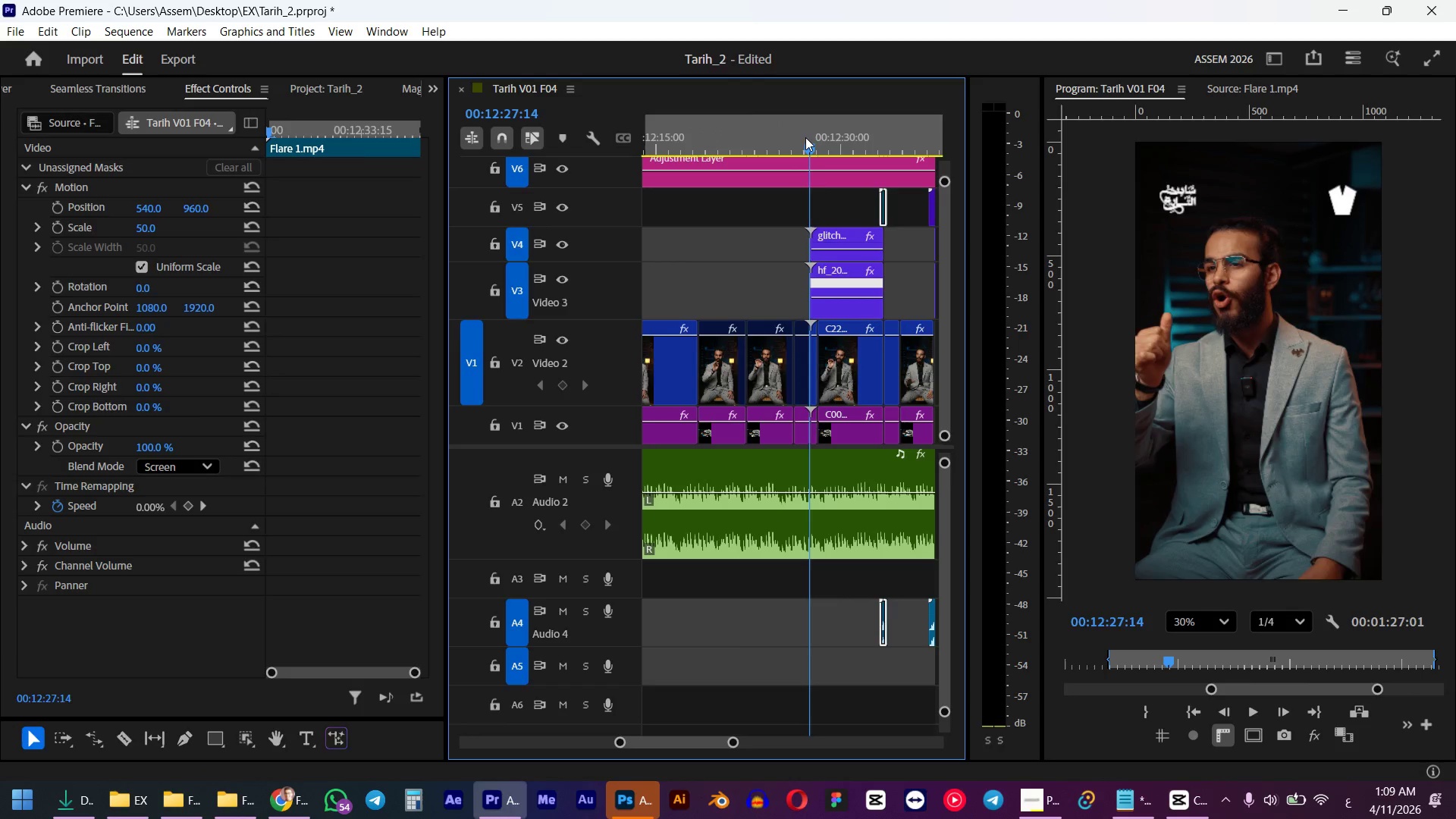 
hold_key(key=ShiftLeft, duration=0.59)
 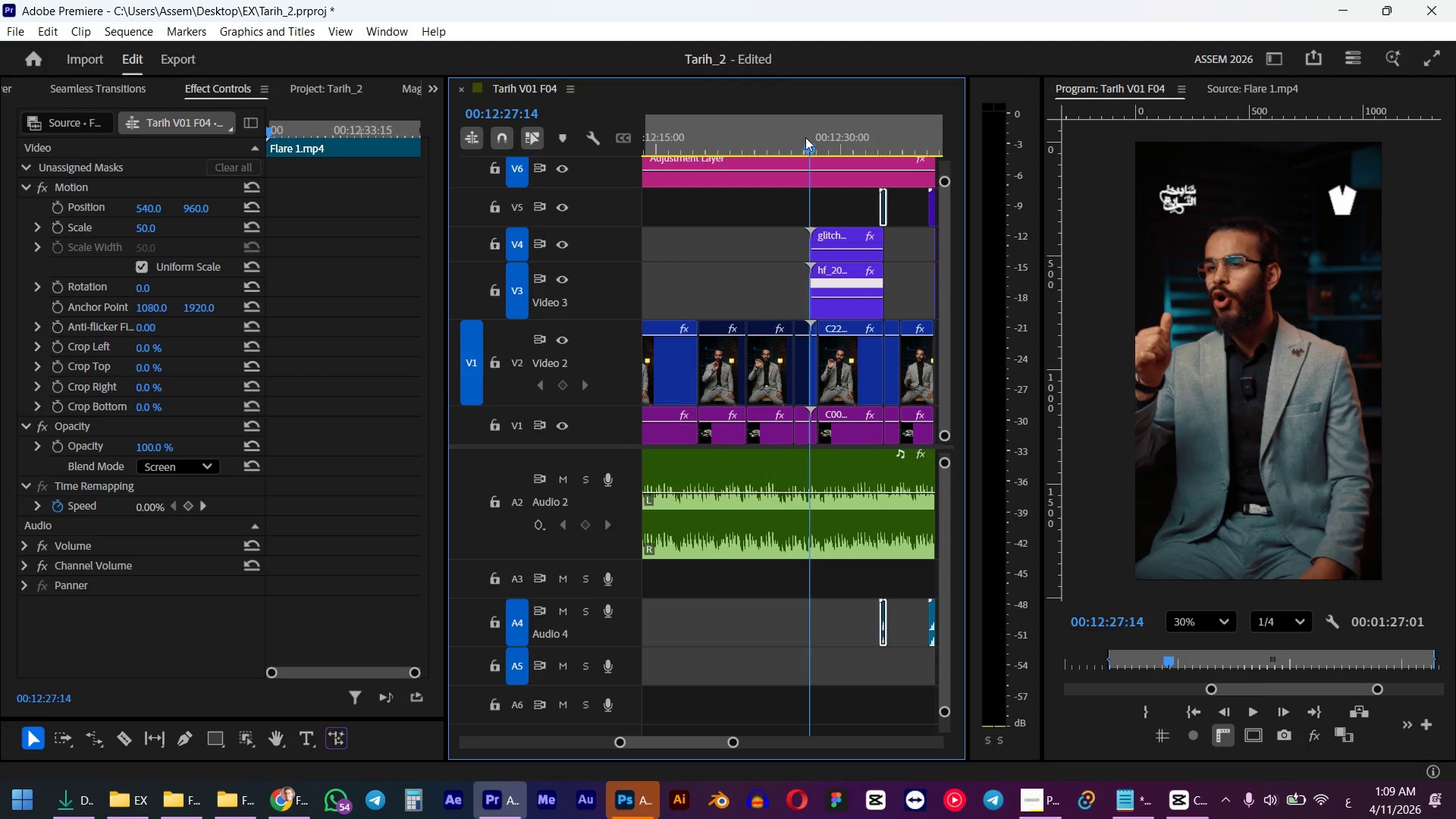 
scroll: coordinate [767, 260], scroll_direction: none, amount: 0.0
 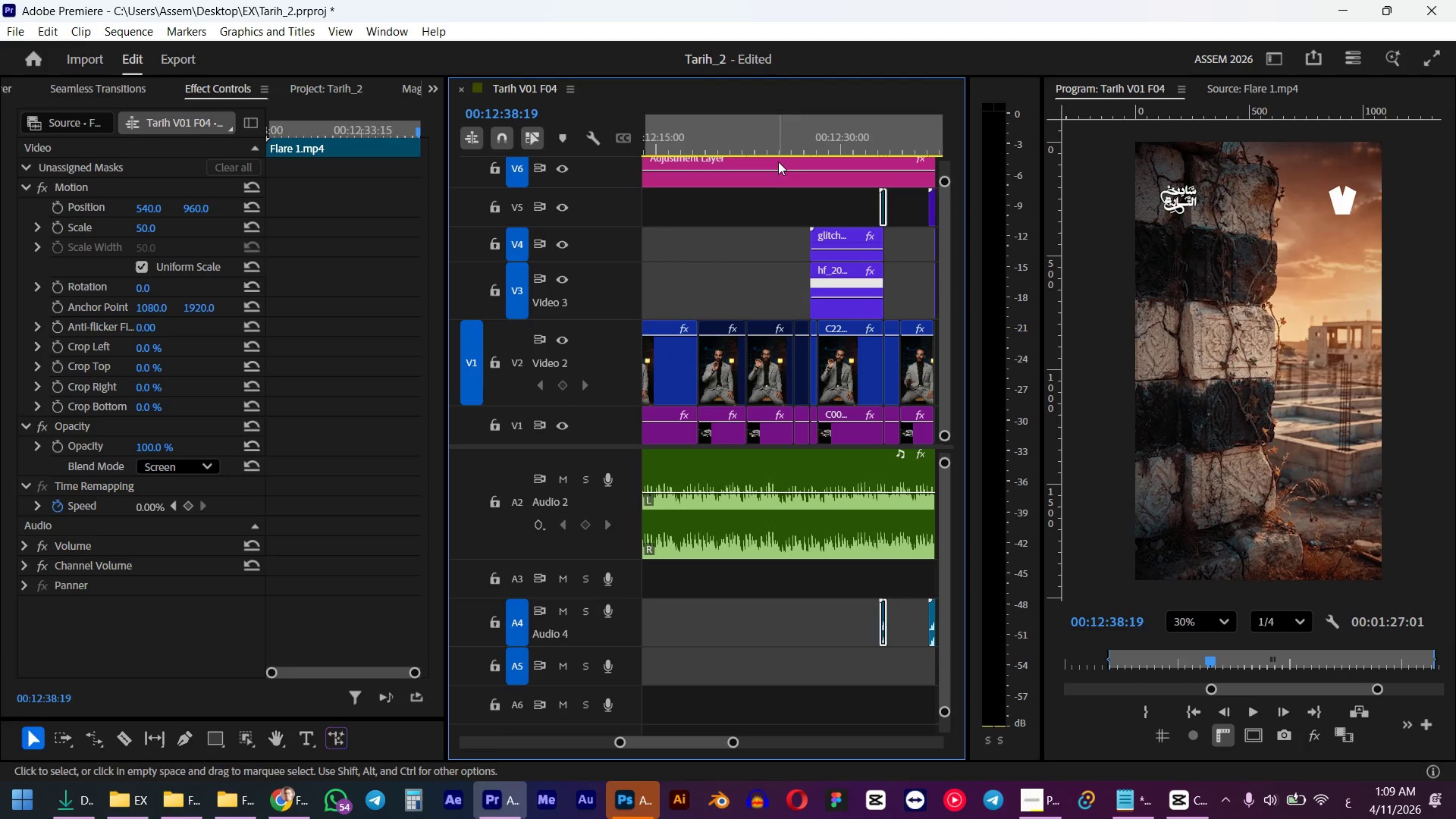 
key(Alt+AltLeft)
 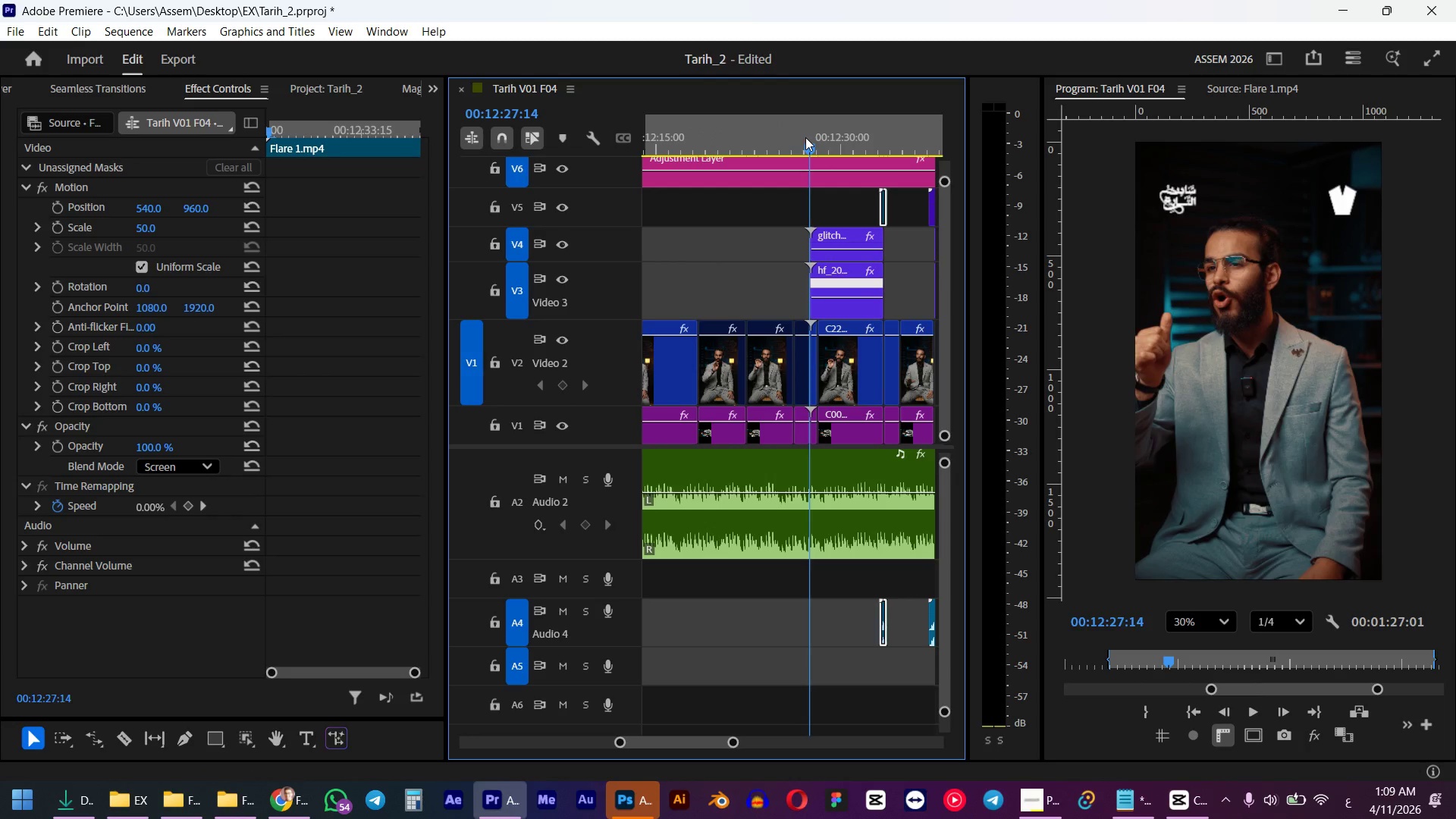 
key(Alt+Tab)
 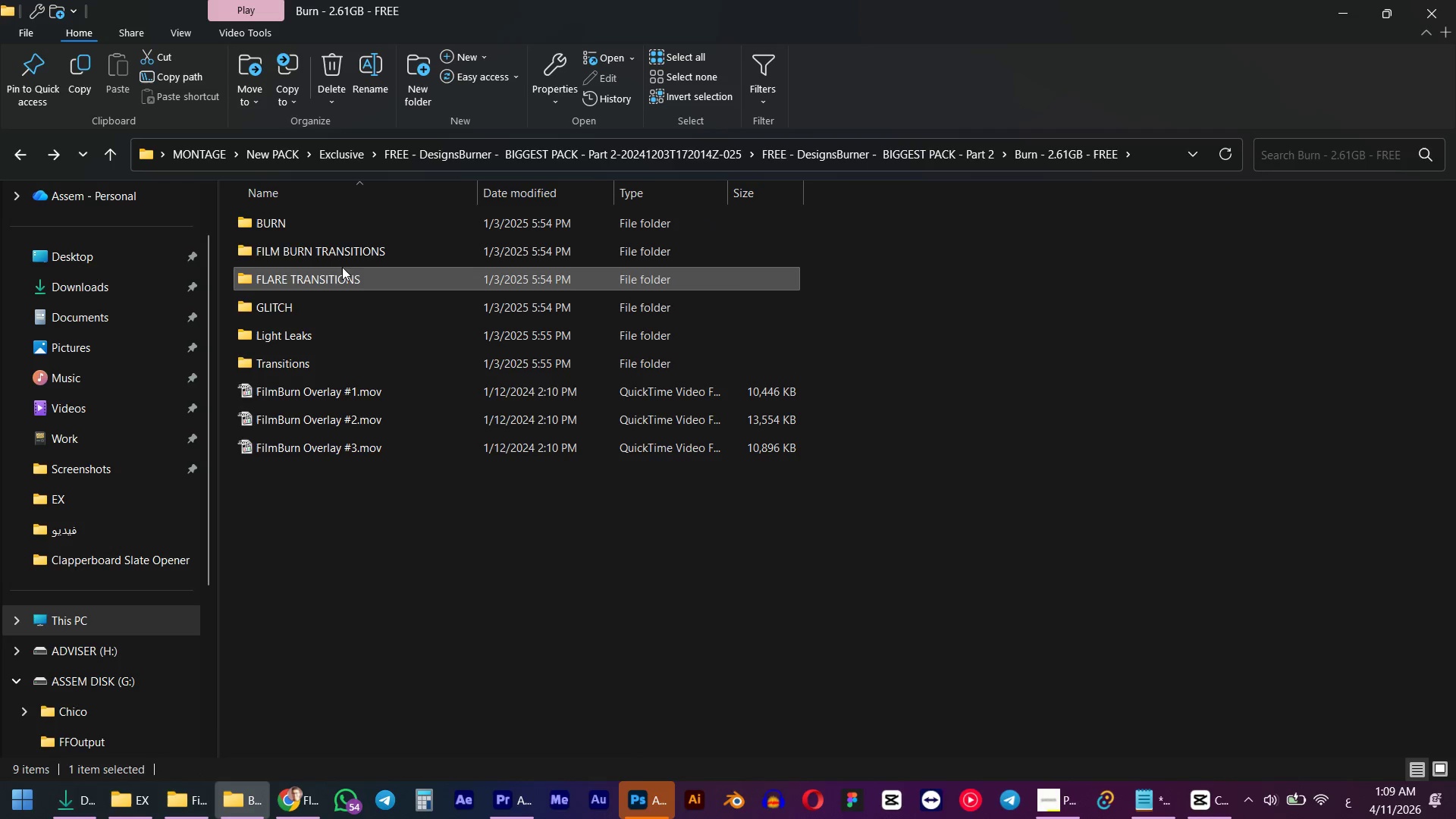 
double_click([325, 254])
 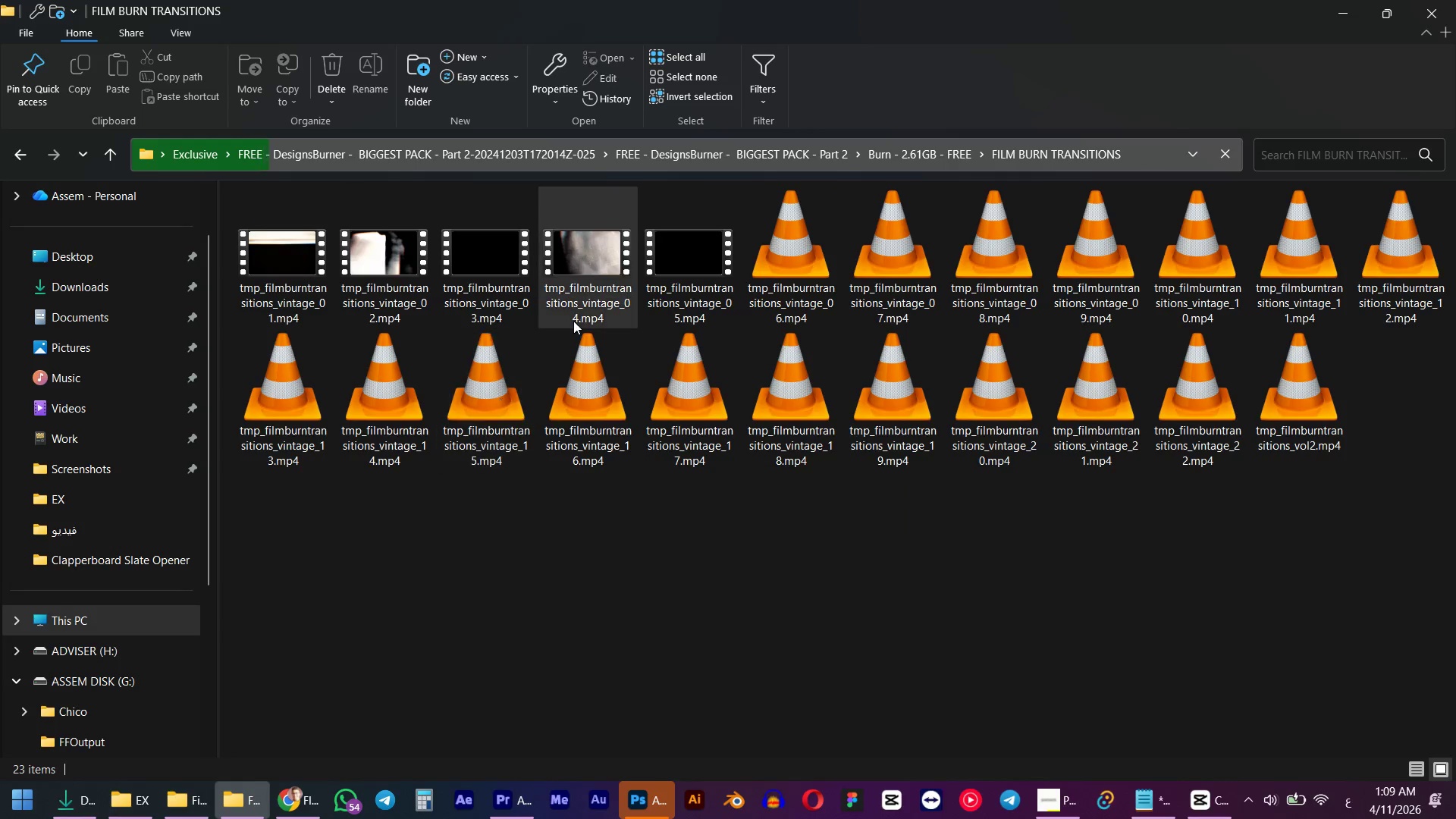 
wait(6.75)
 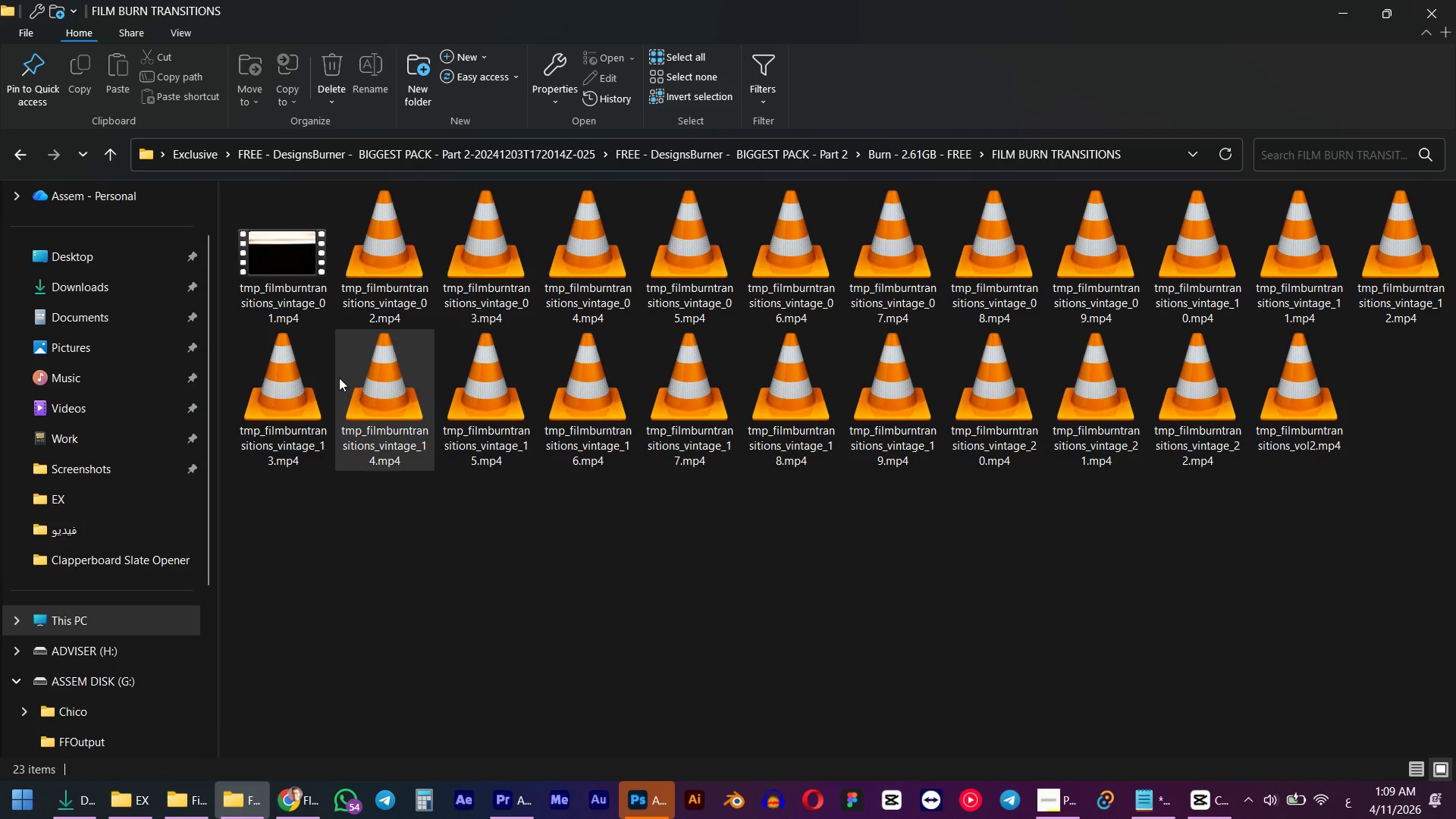 
double_click([592, 280])
 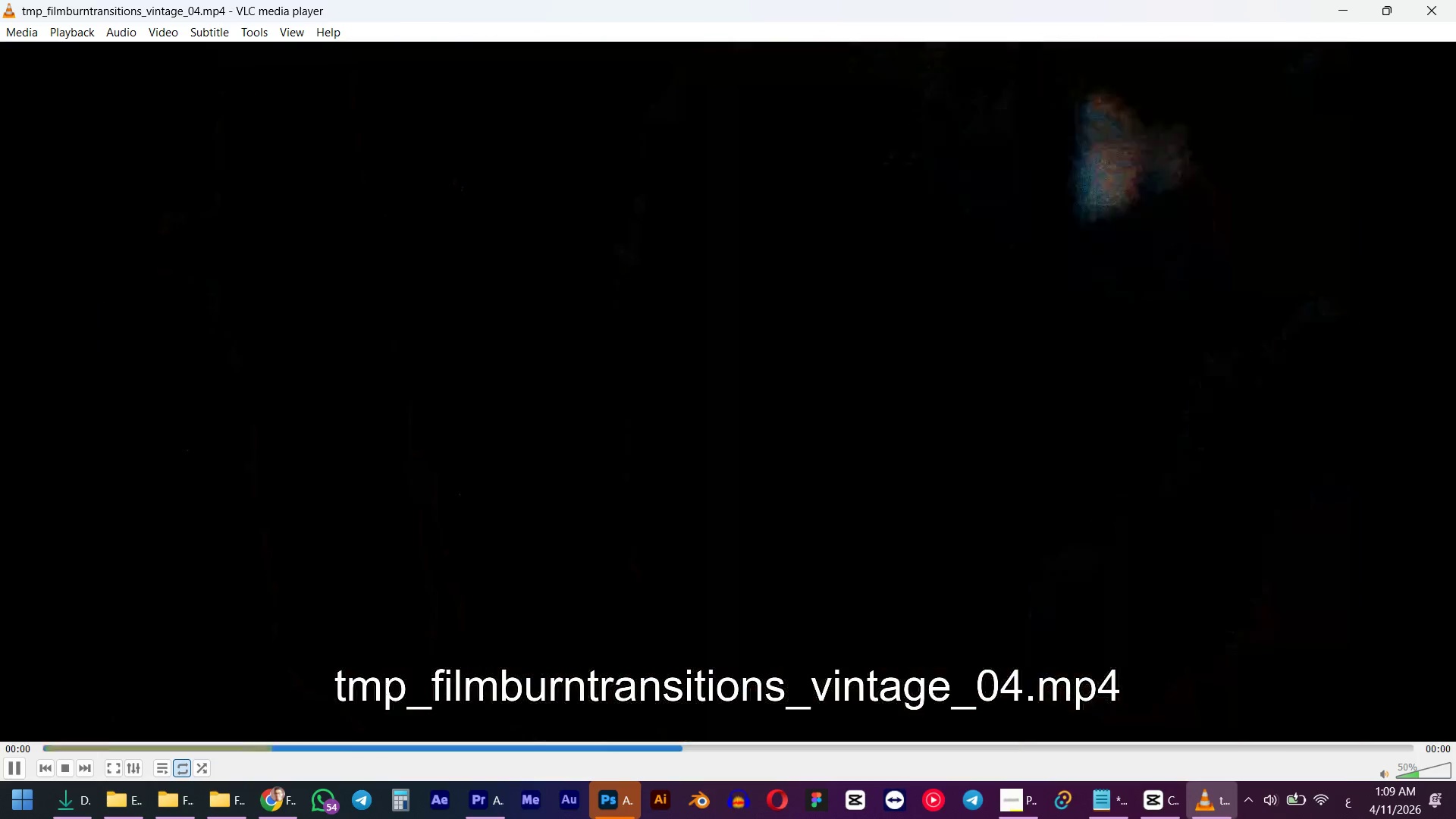 
left_click([1455, 0])
 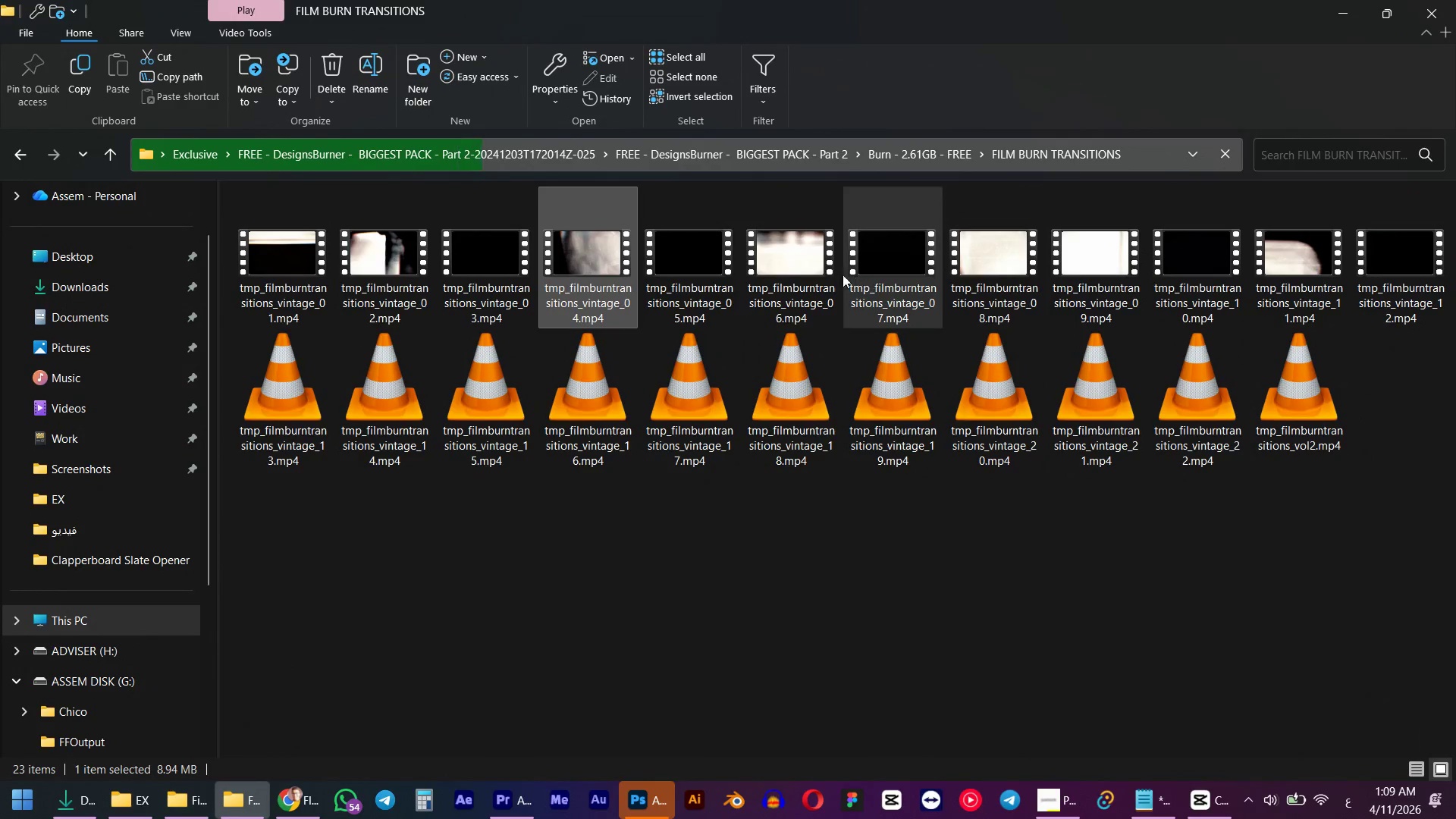 
double_click([814, 270])
 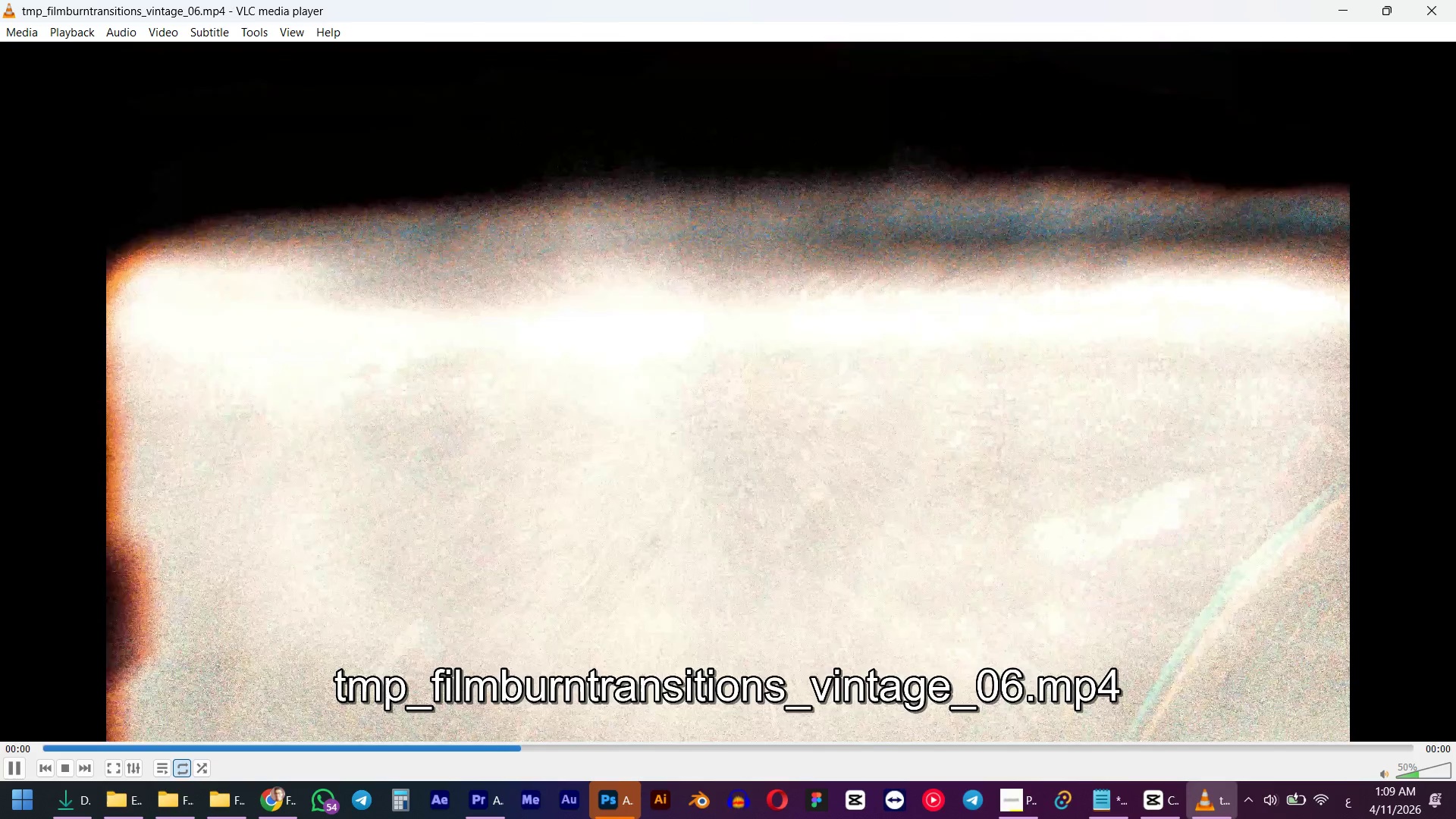 
left_click([1455, 0])
 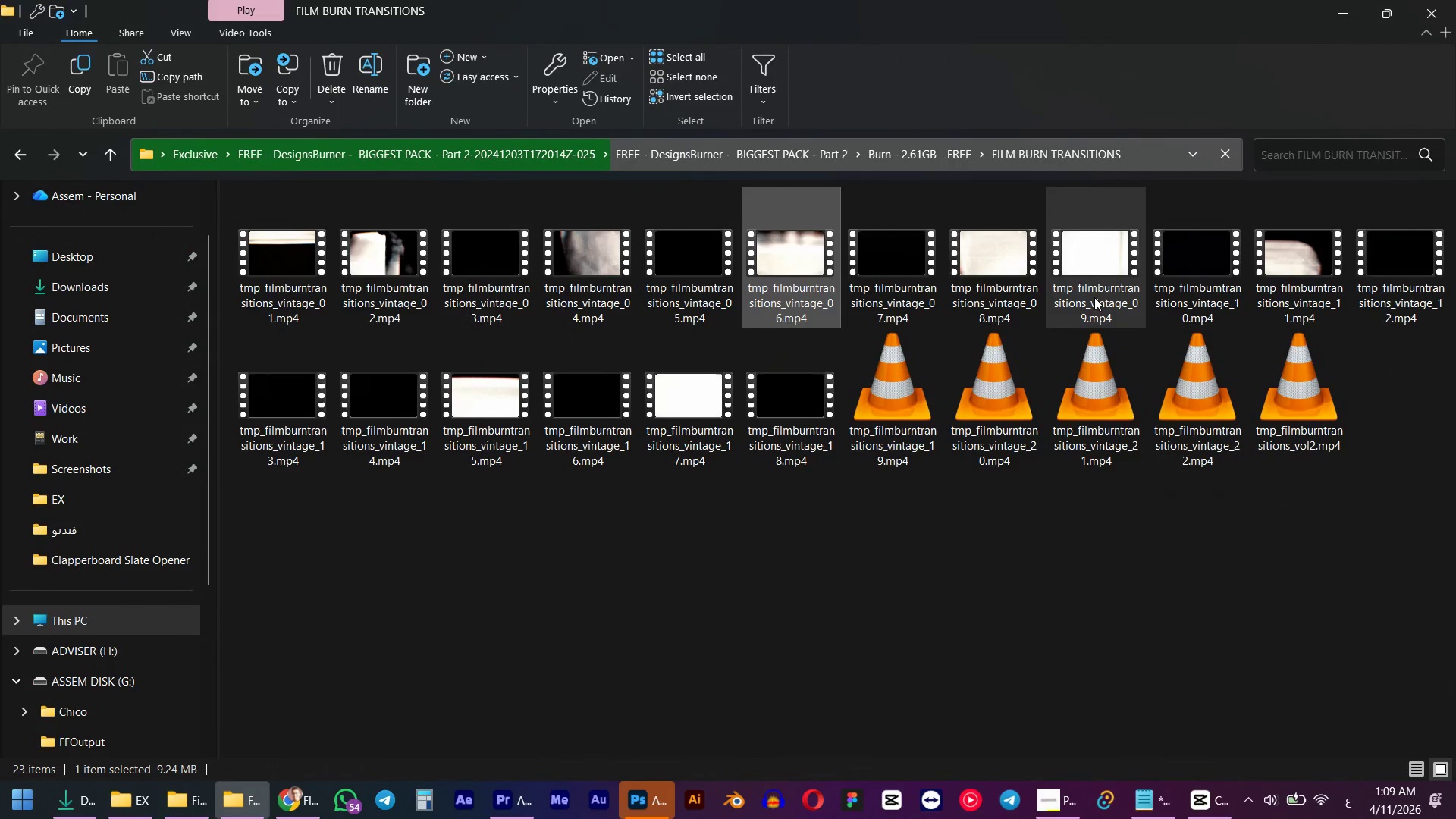 
 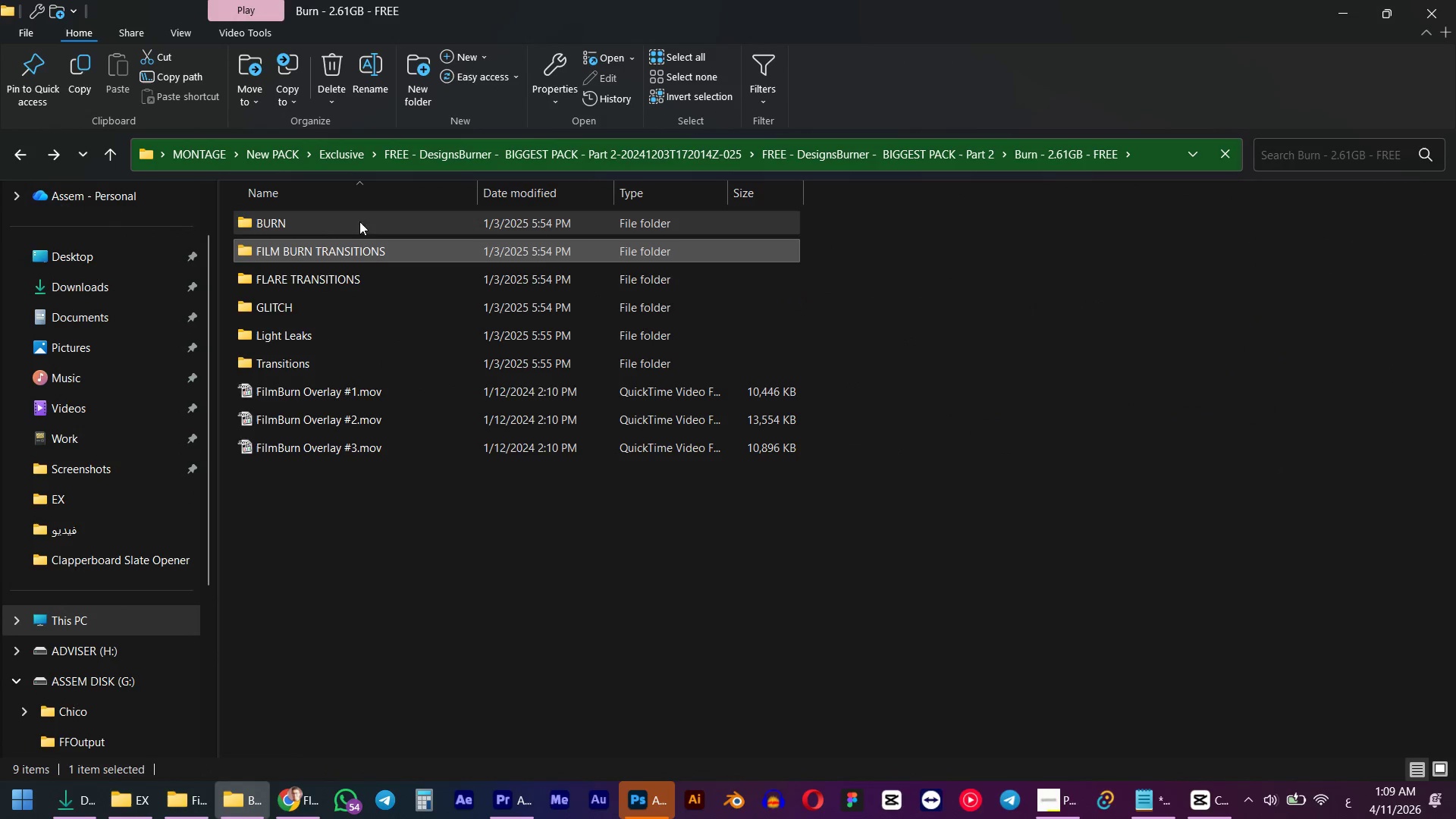 
double_click([334, 212])
 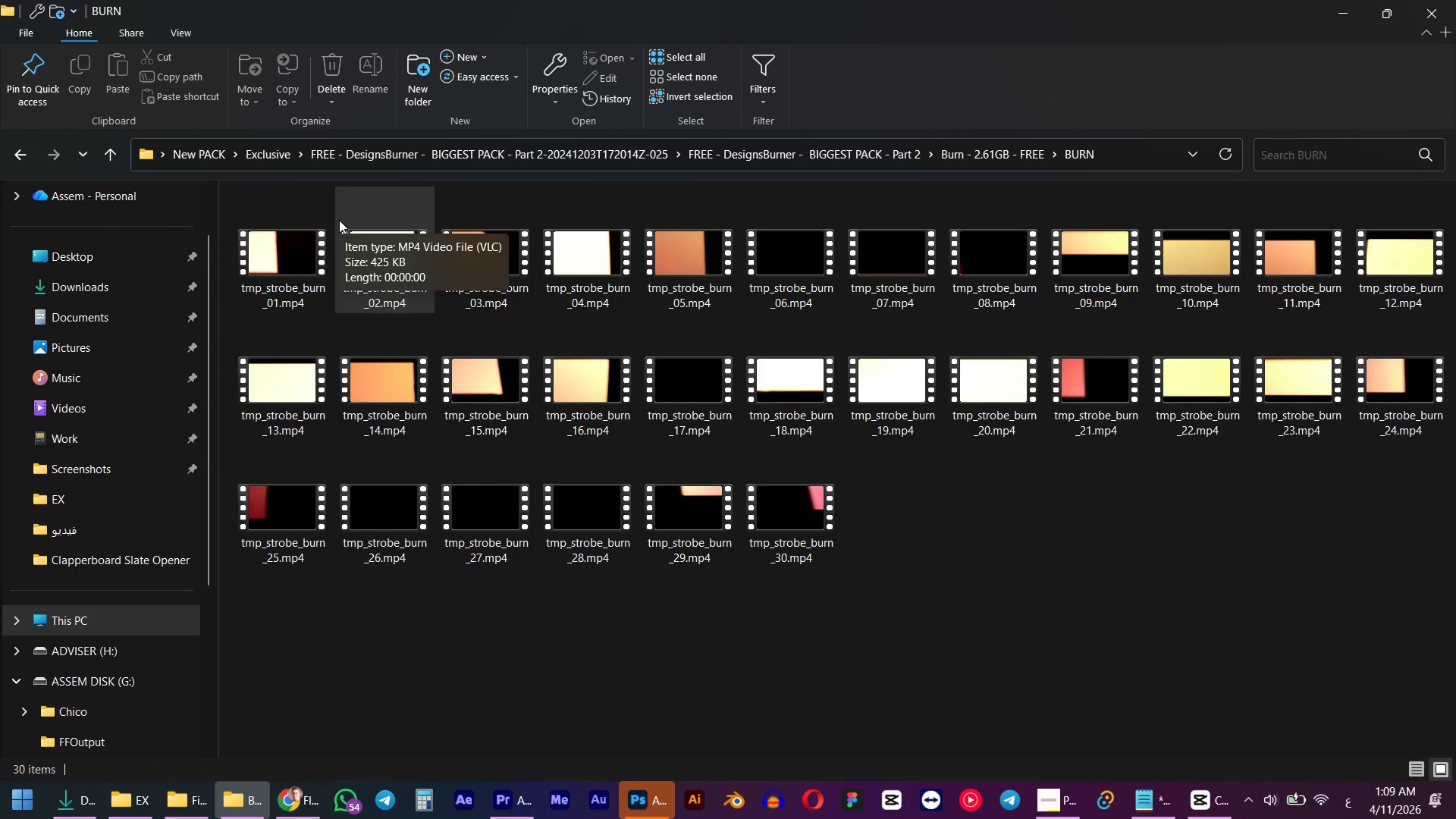 
left_click([266, 474])
 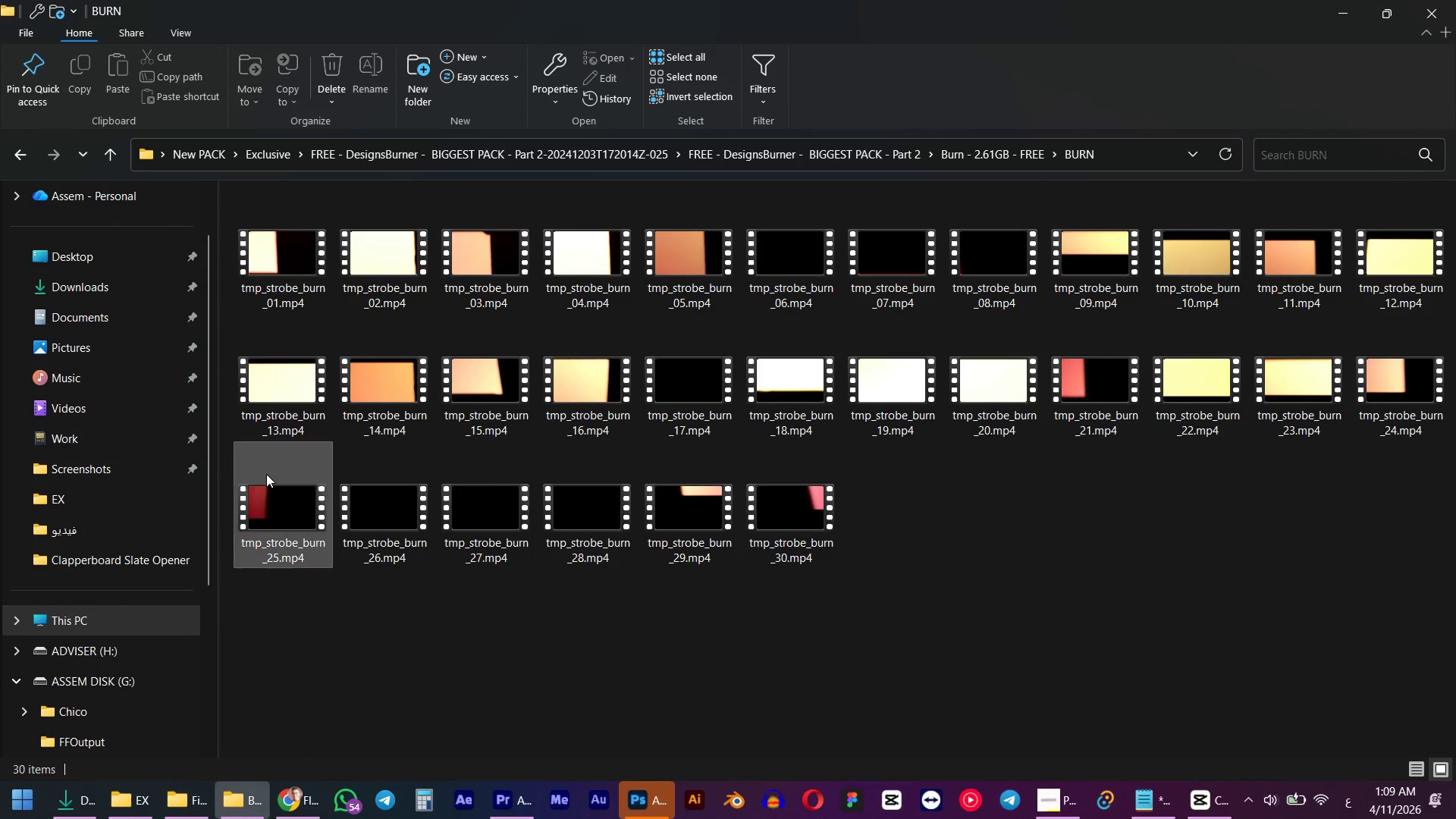 
double_click([266, 474])
 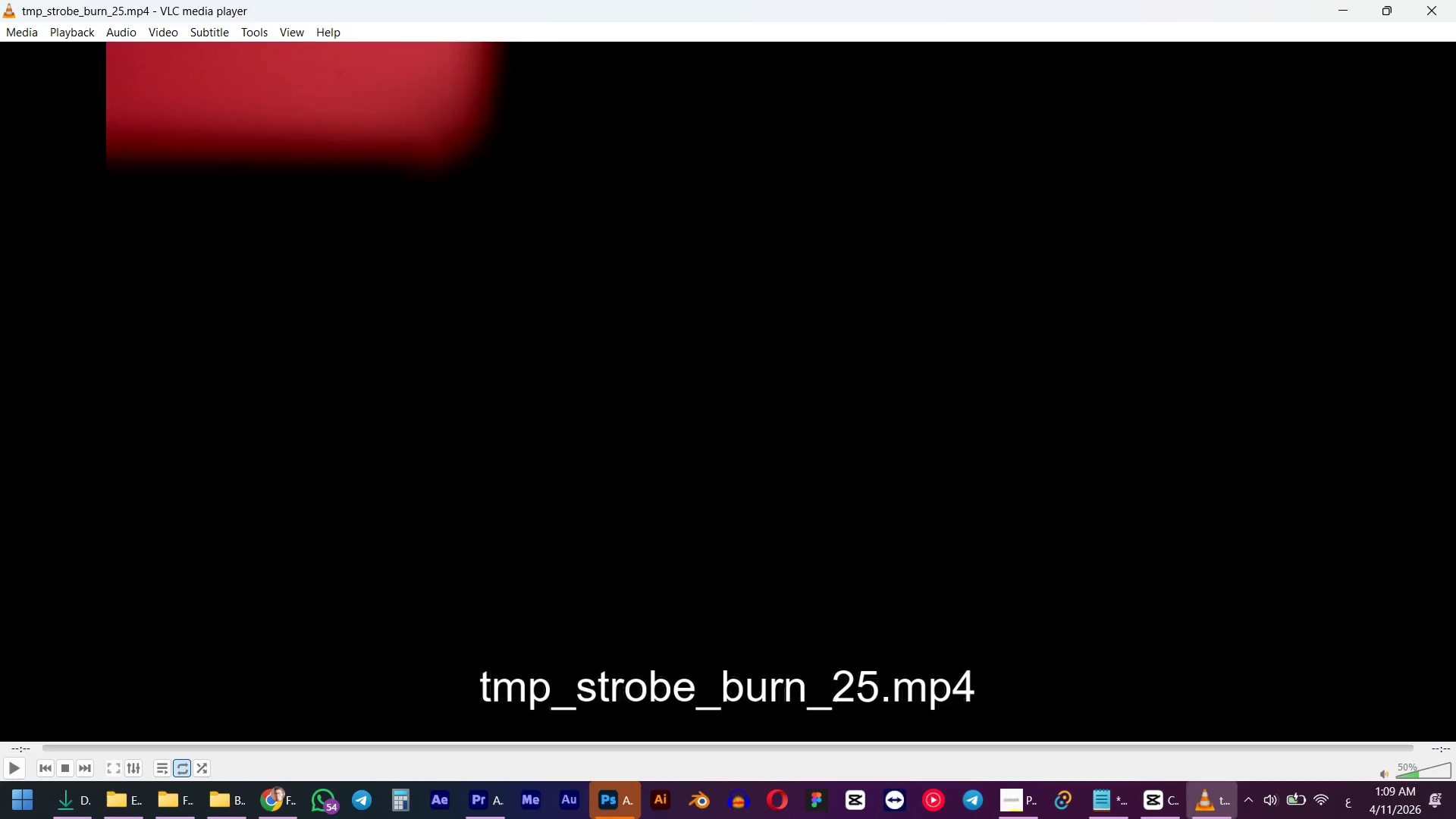 
left_click([1455, 0])
 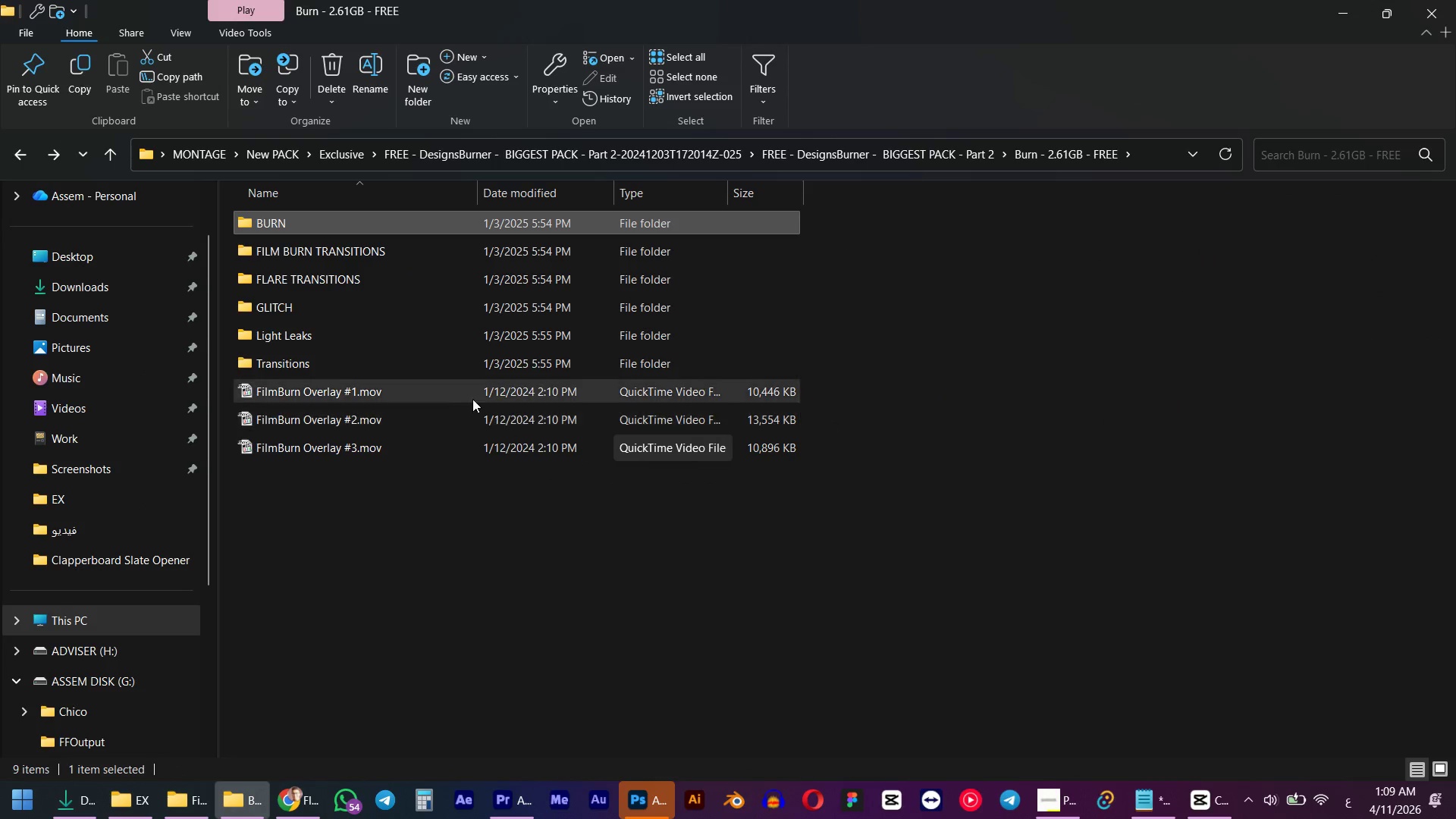 
double_click([438, 386])
 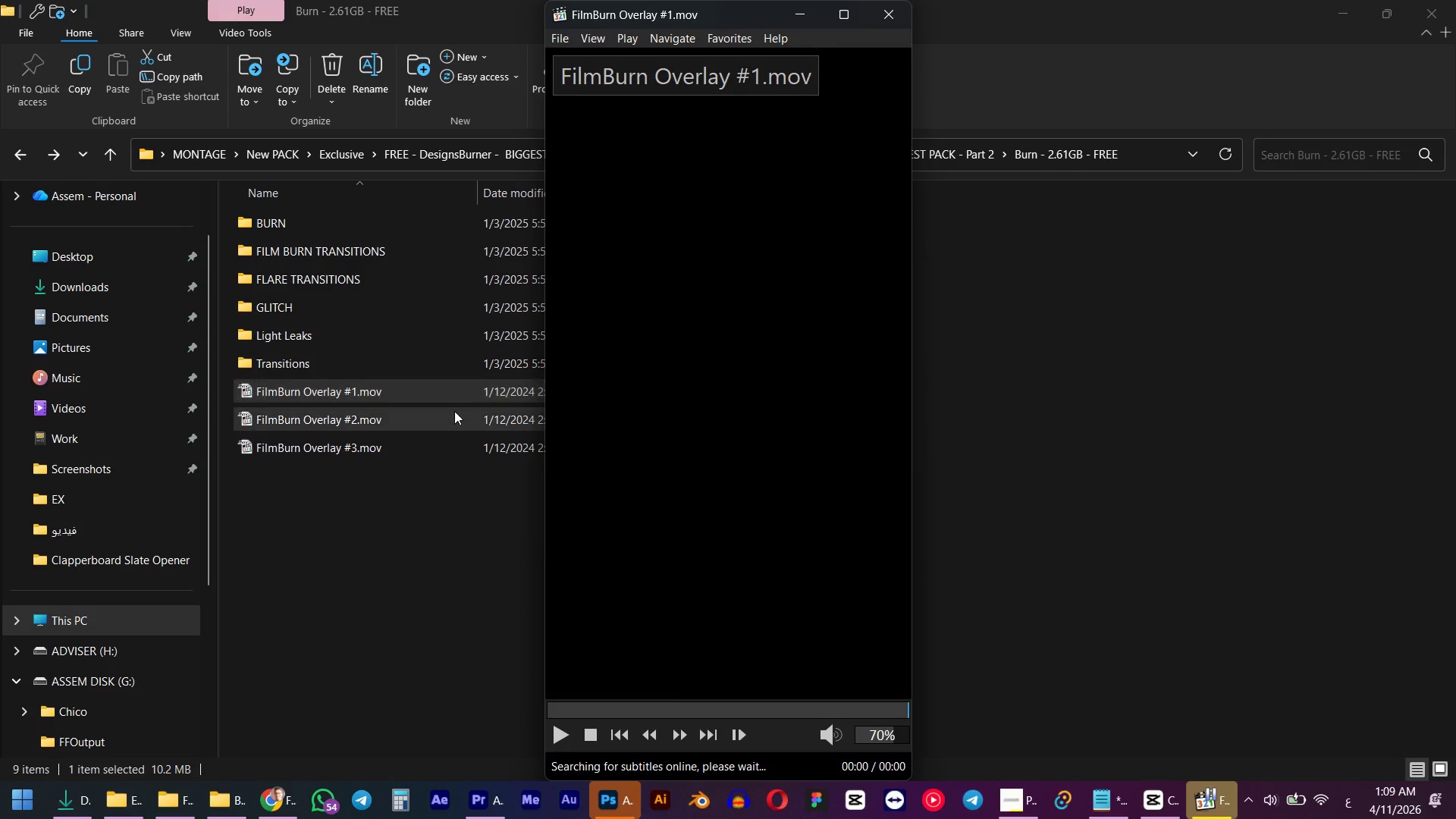 
left_click([574, 736])
 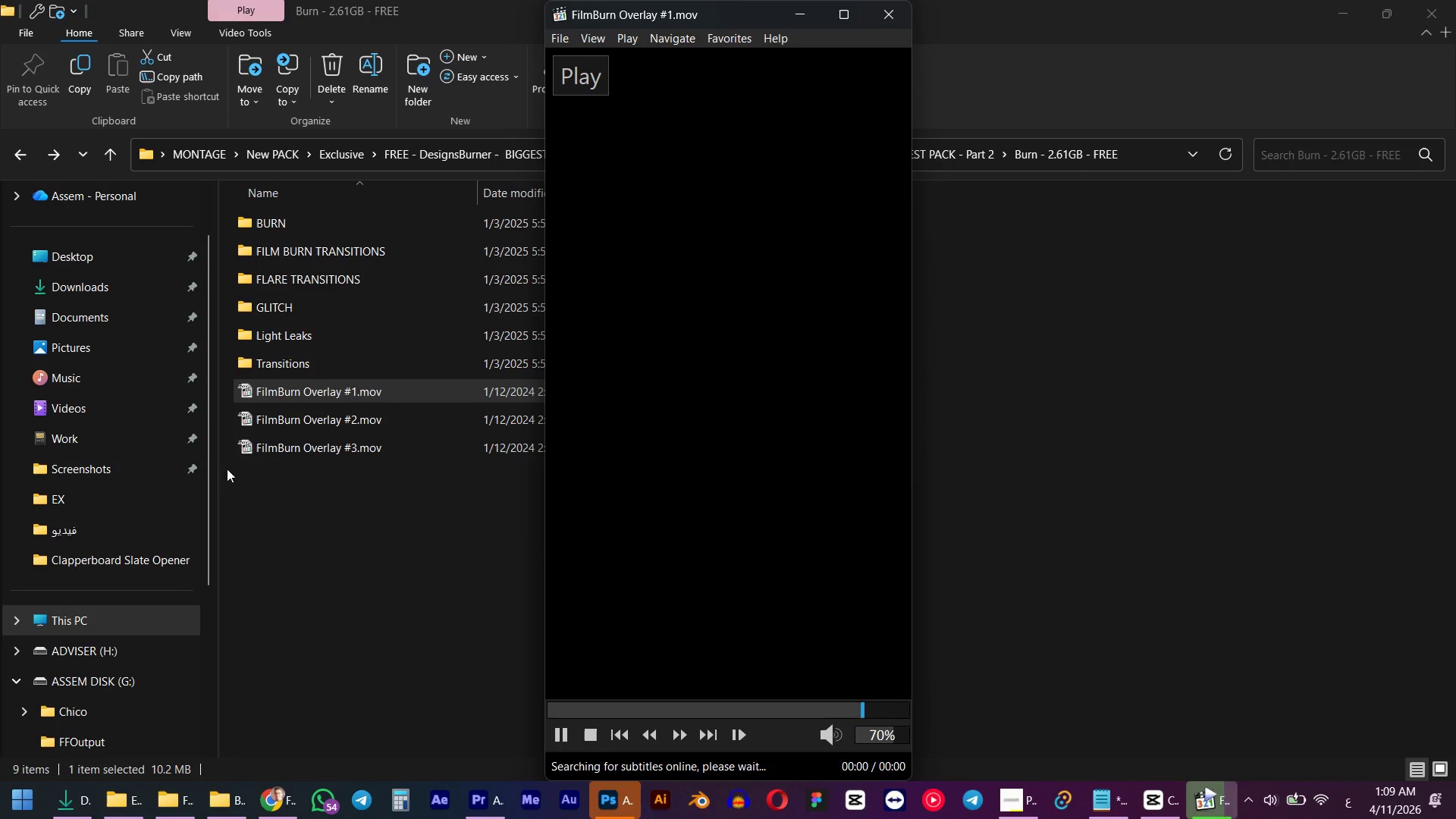 
left_click_drag(start_coordinate=[261, 419], to_coordinate=[655, 443])
 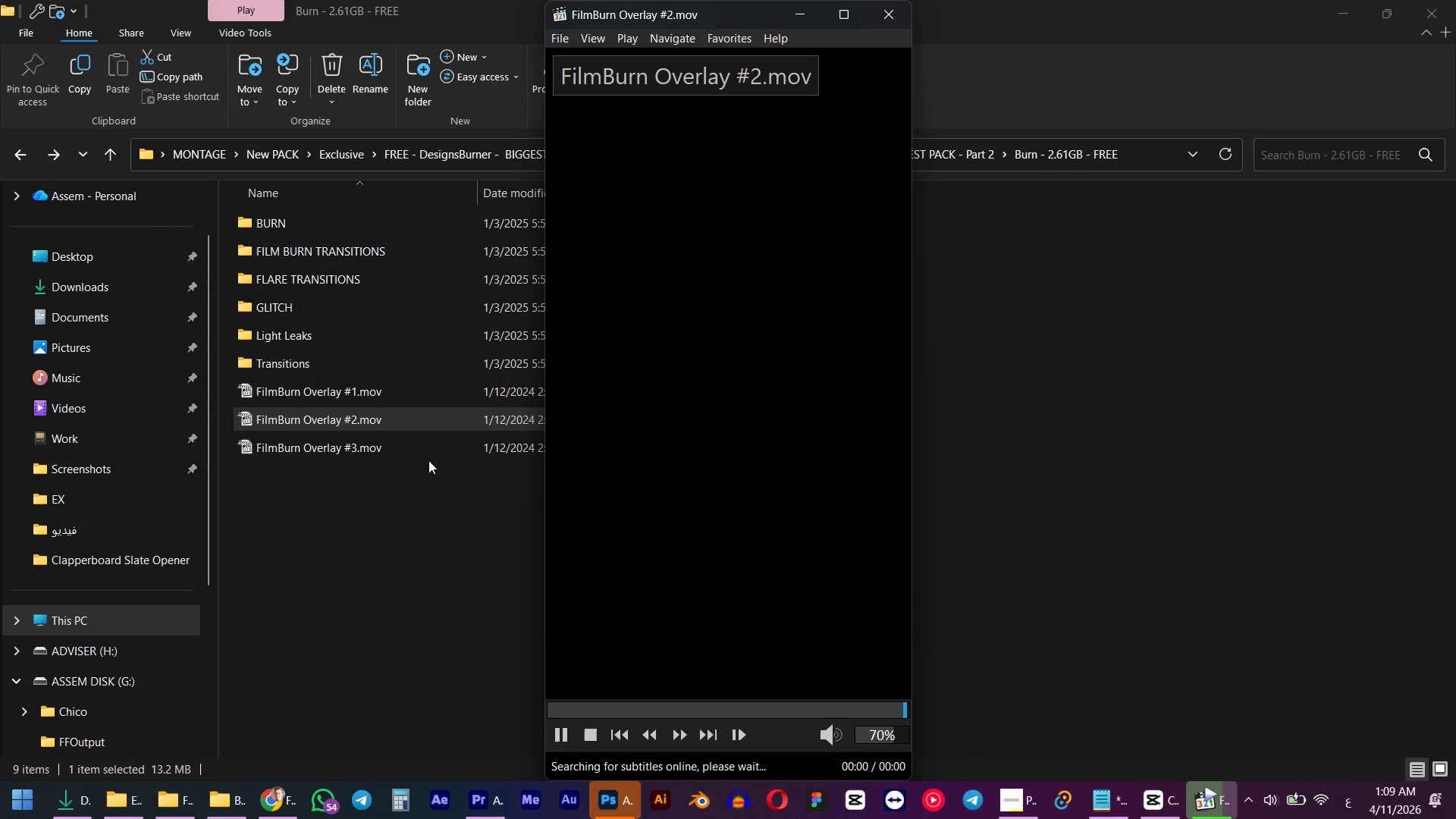 
left_click_drag(start_coordinate=[287, 447], to_coordinate=[628, 459])
 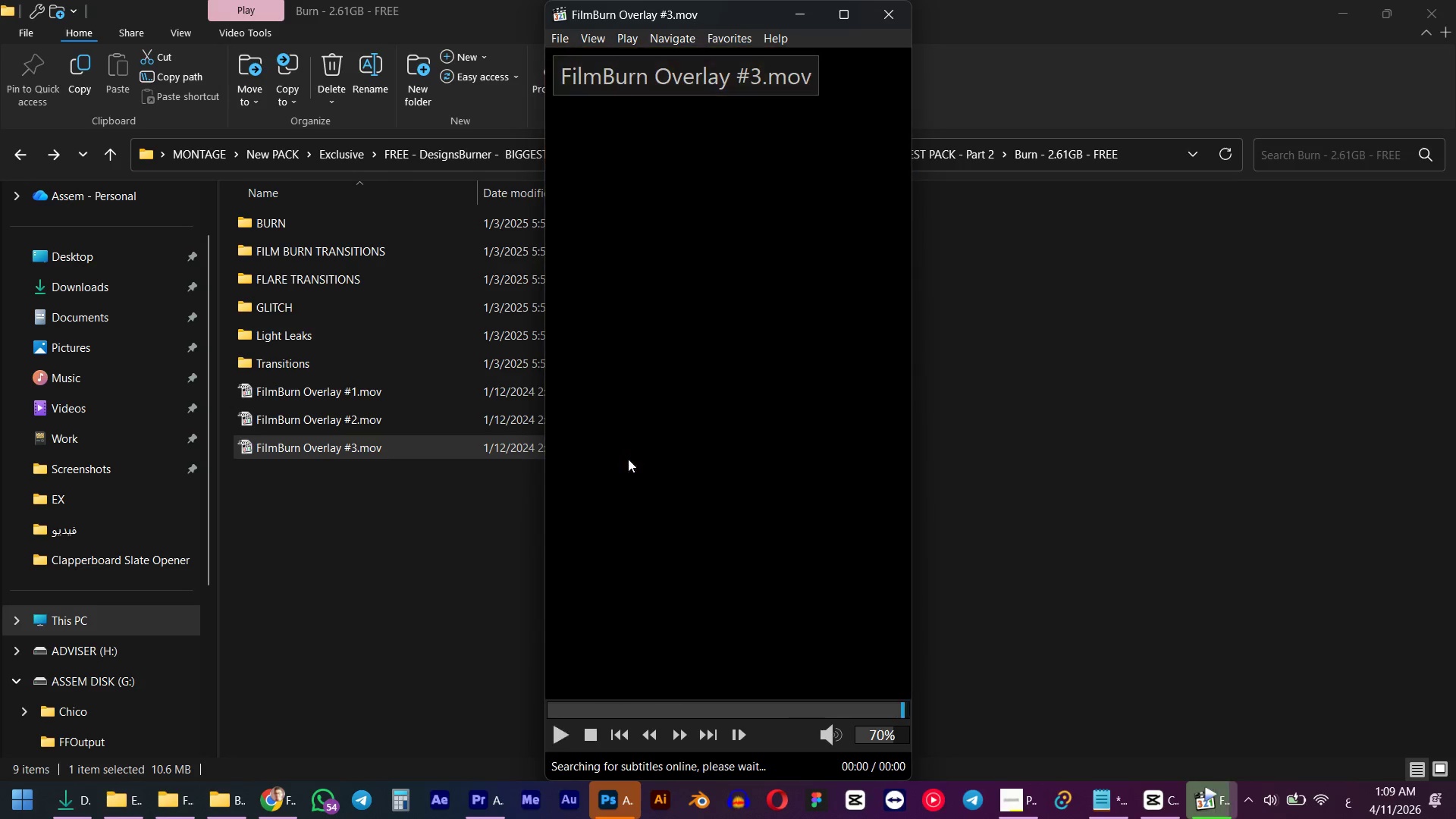 
left_click([900, 14])
 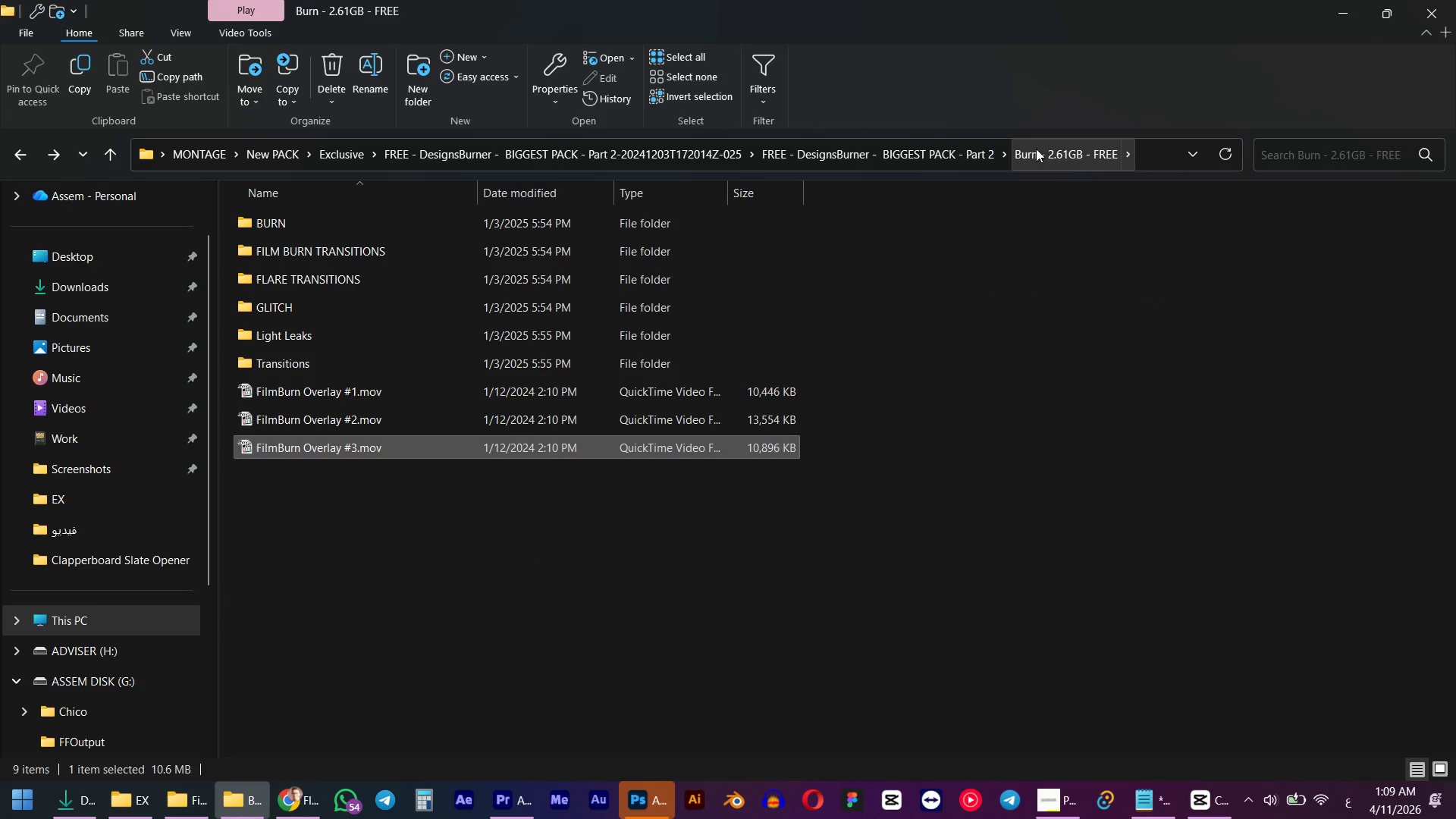 
wait(11.62)
 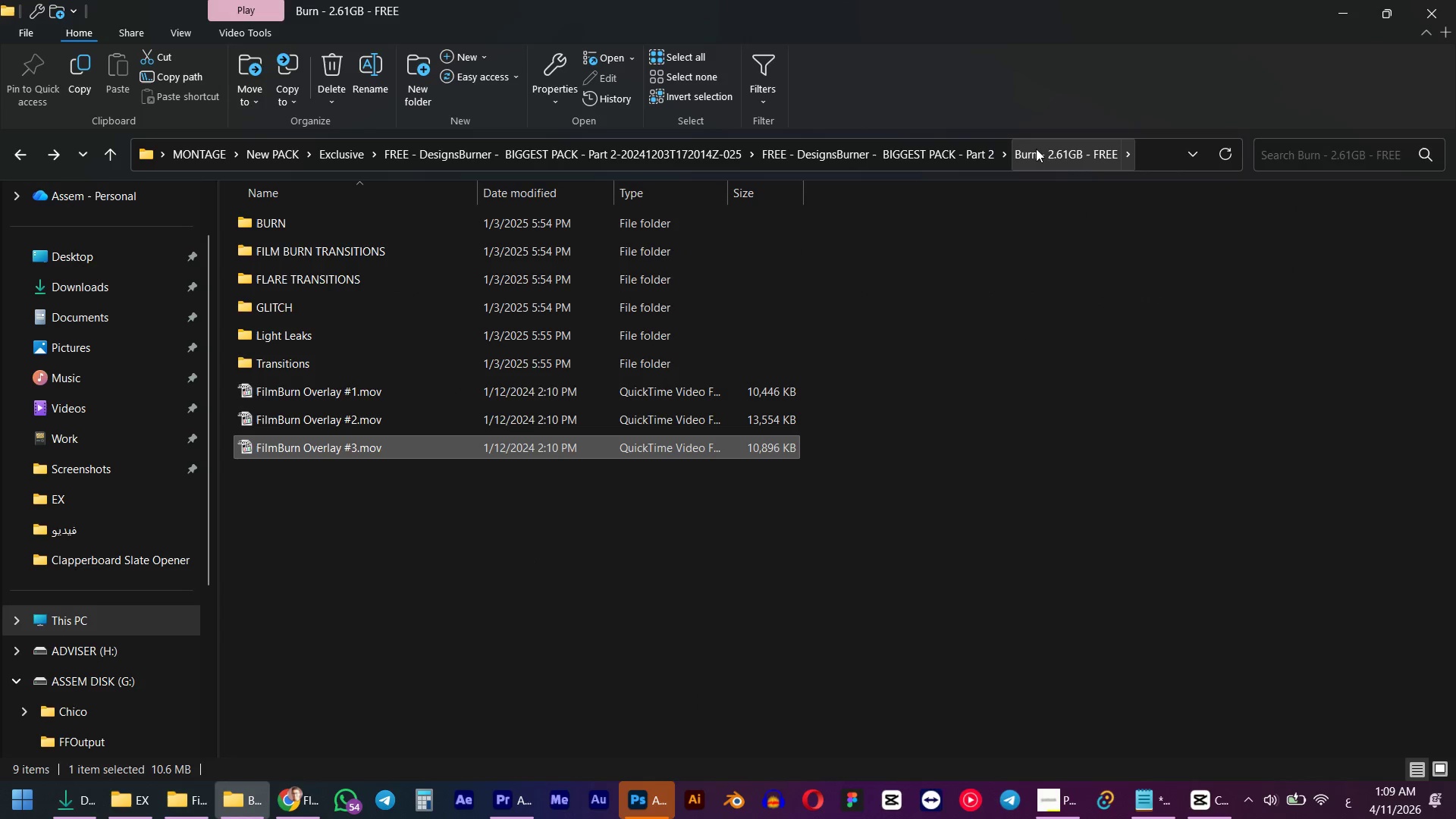 
left_click([655, 163])
 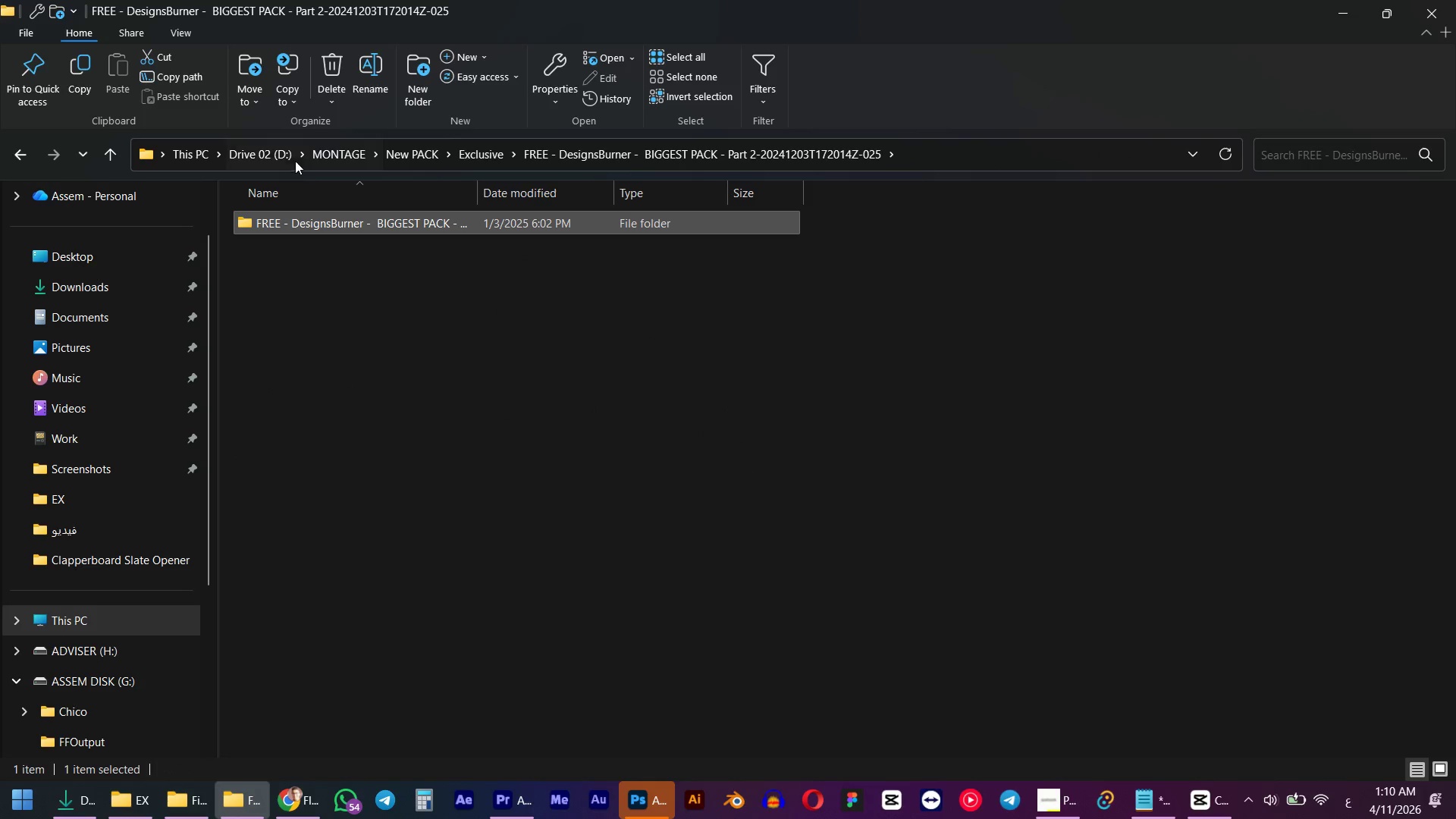 
left_click([353, 155])
 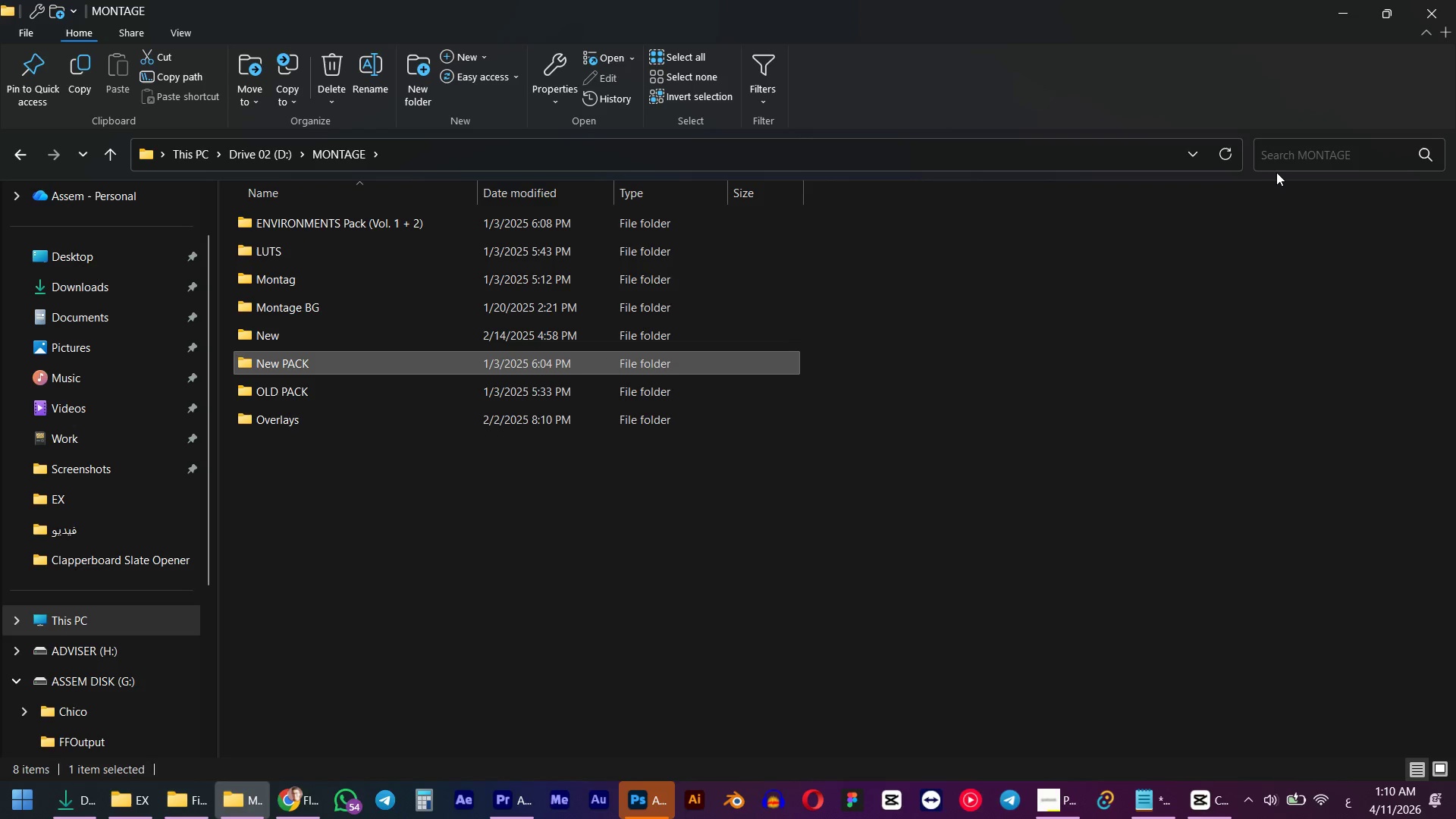 
left_click([1288, 149])
 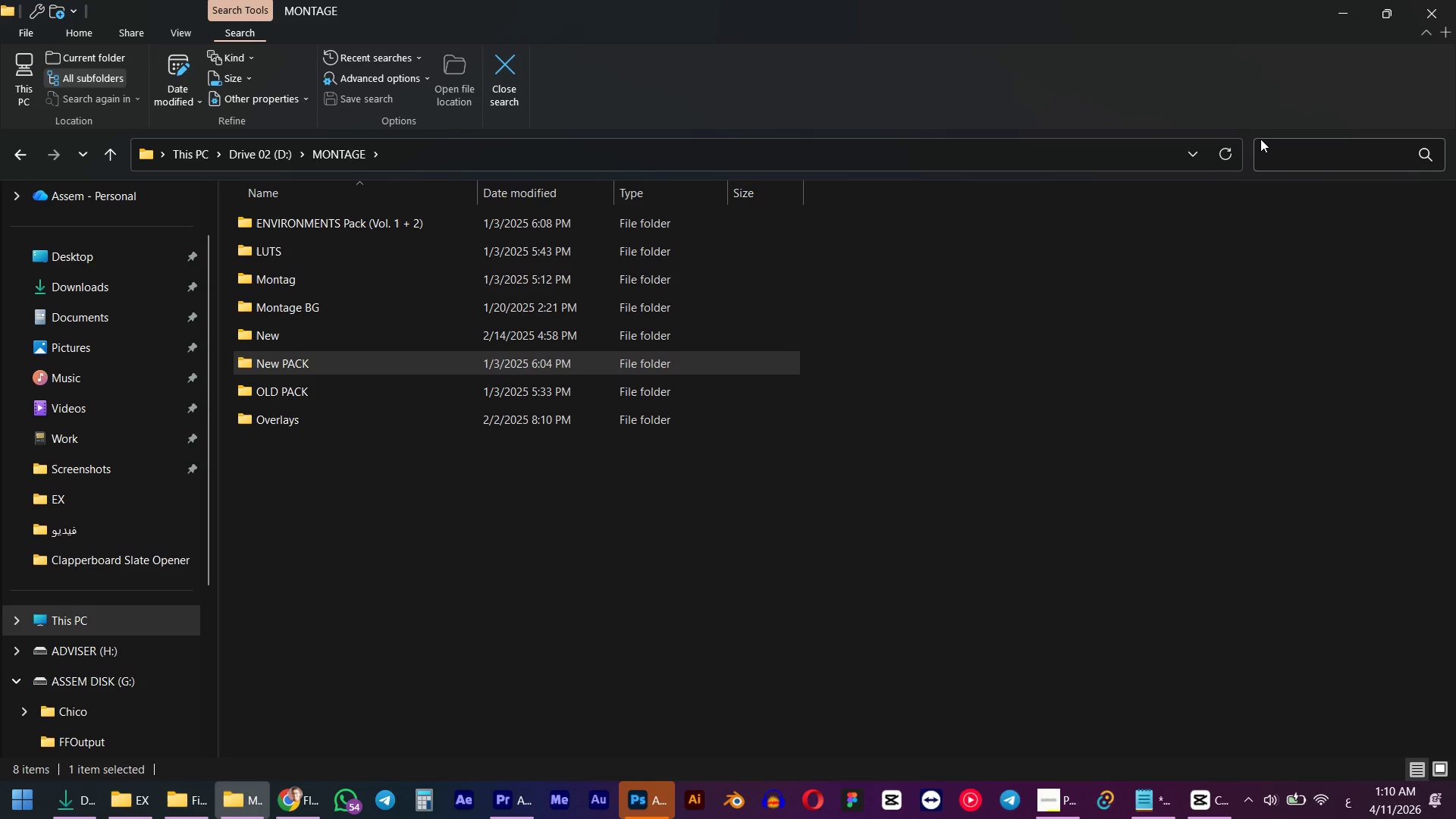 
type(rta)
 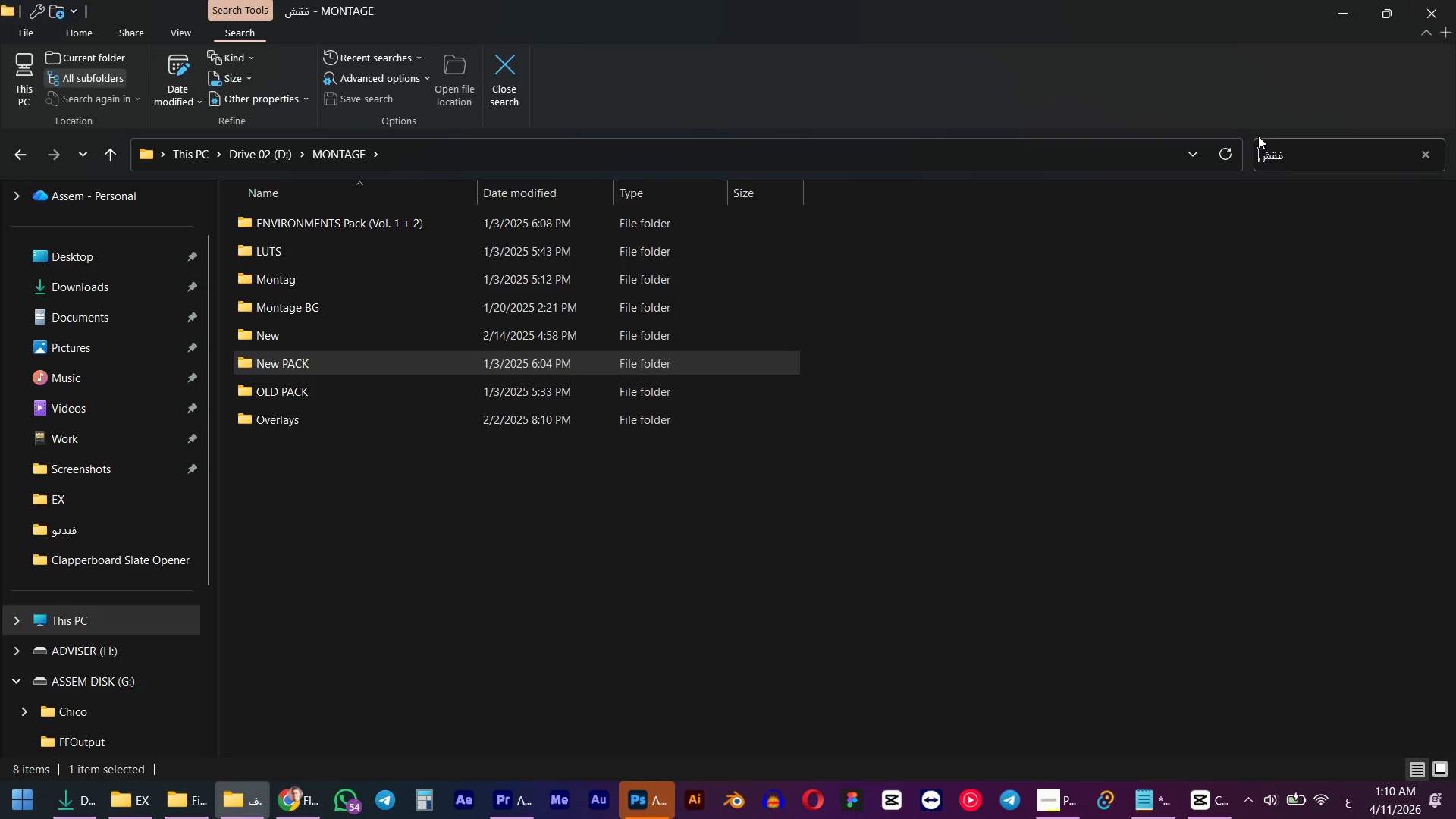 
key(Control+A)
 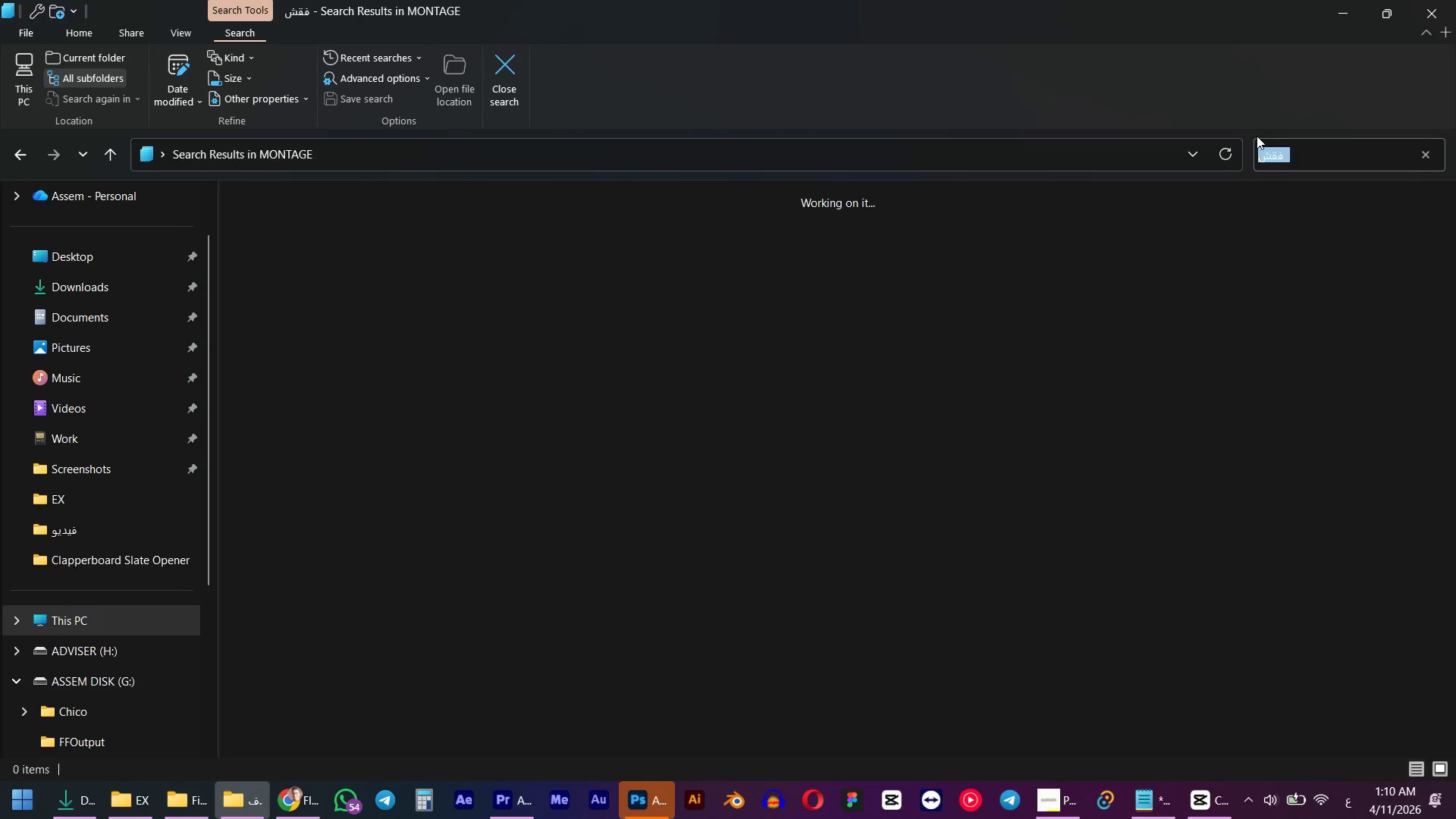 
key(Alt+AltLeft)
 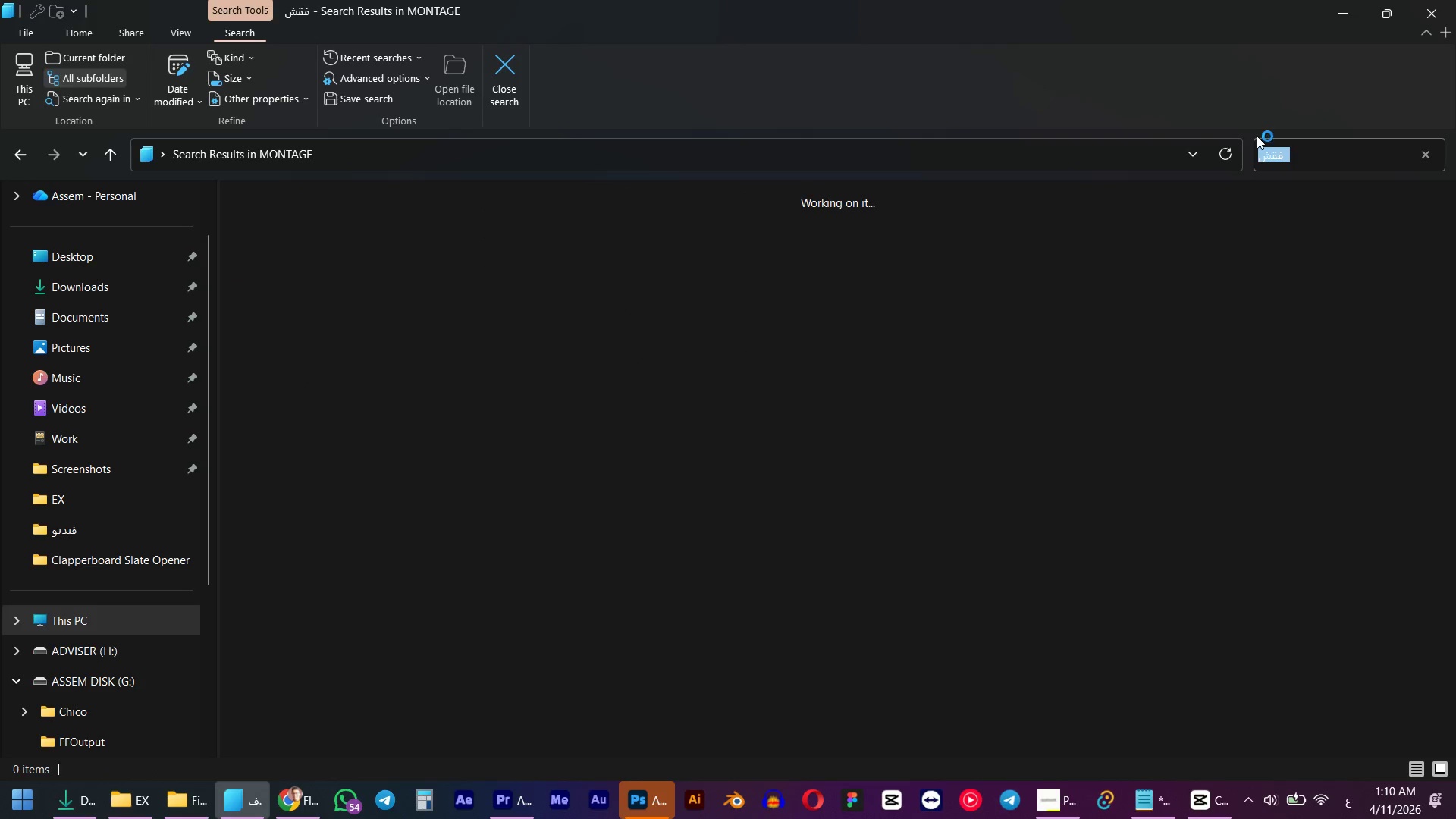 
type(trans)
 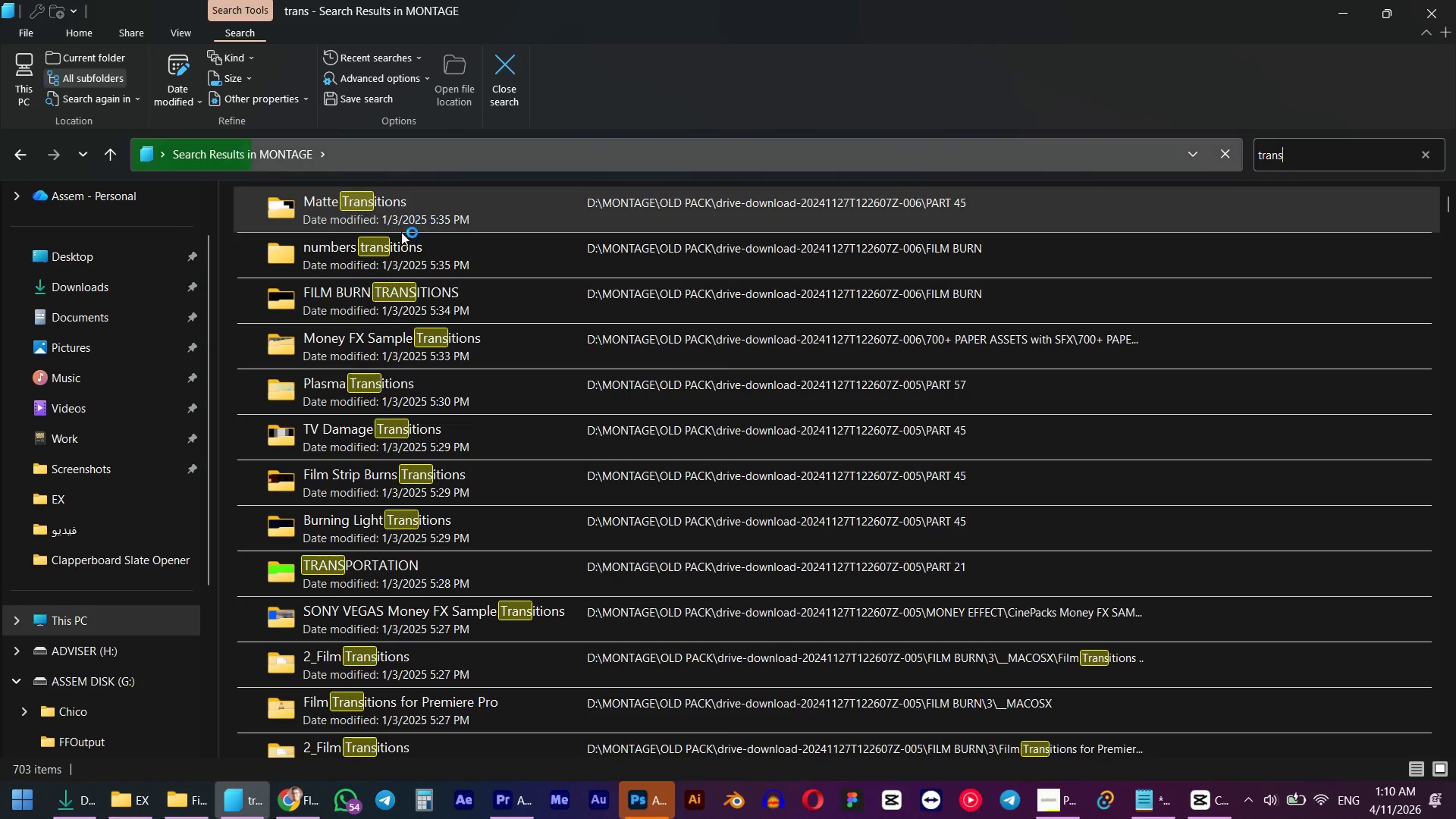 
wait(9.61)
 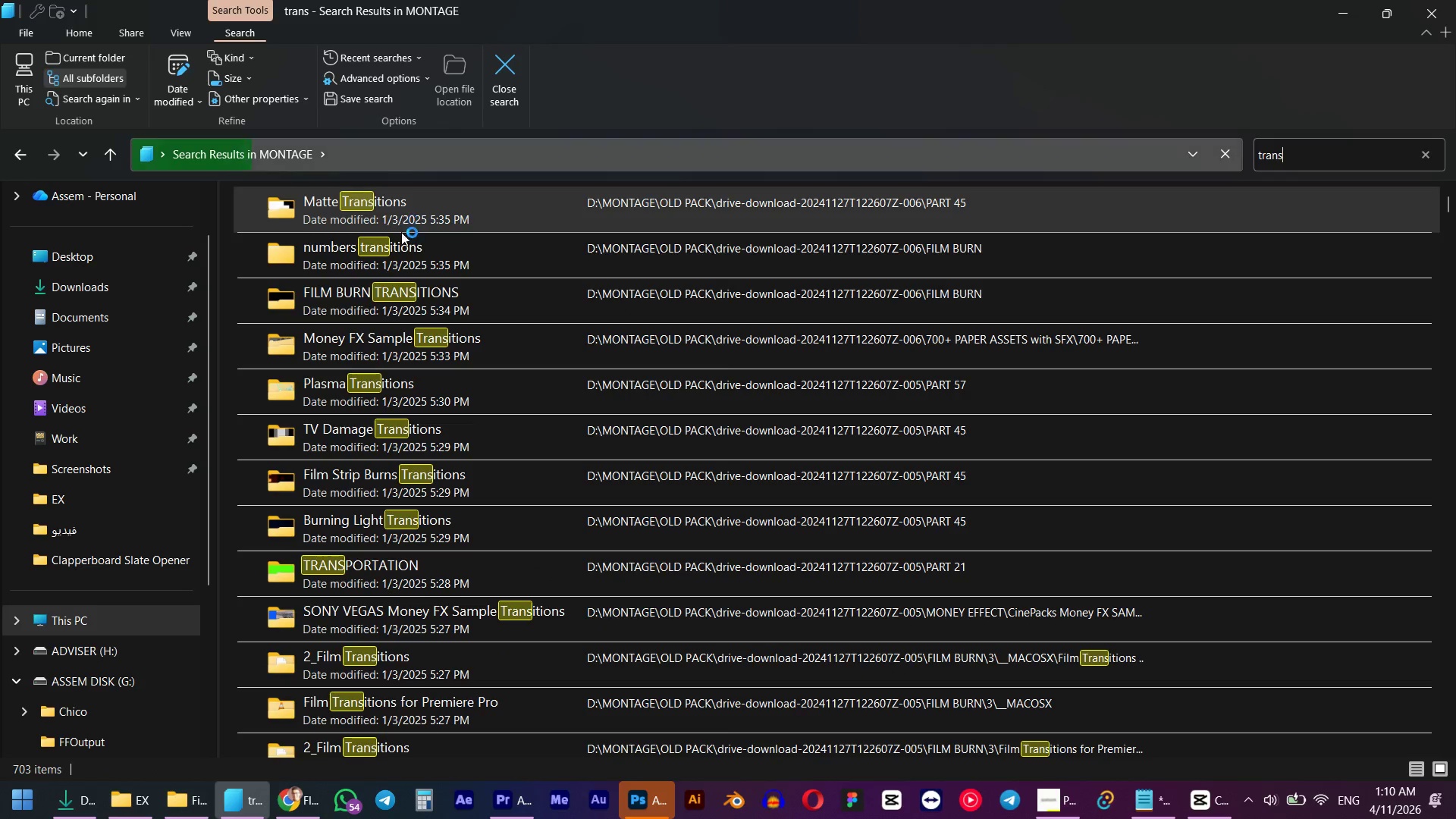 
scroll: coordinate [447, 444], scroll_direction: down, amount: 1.0
 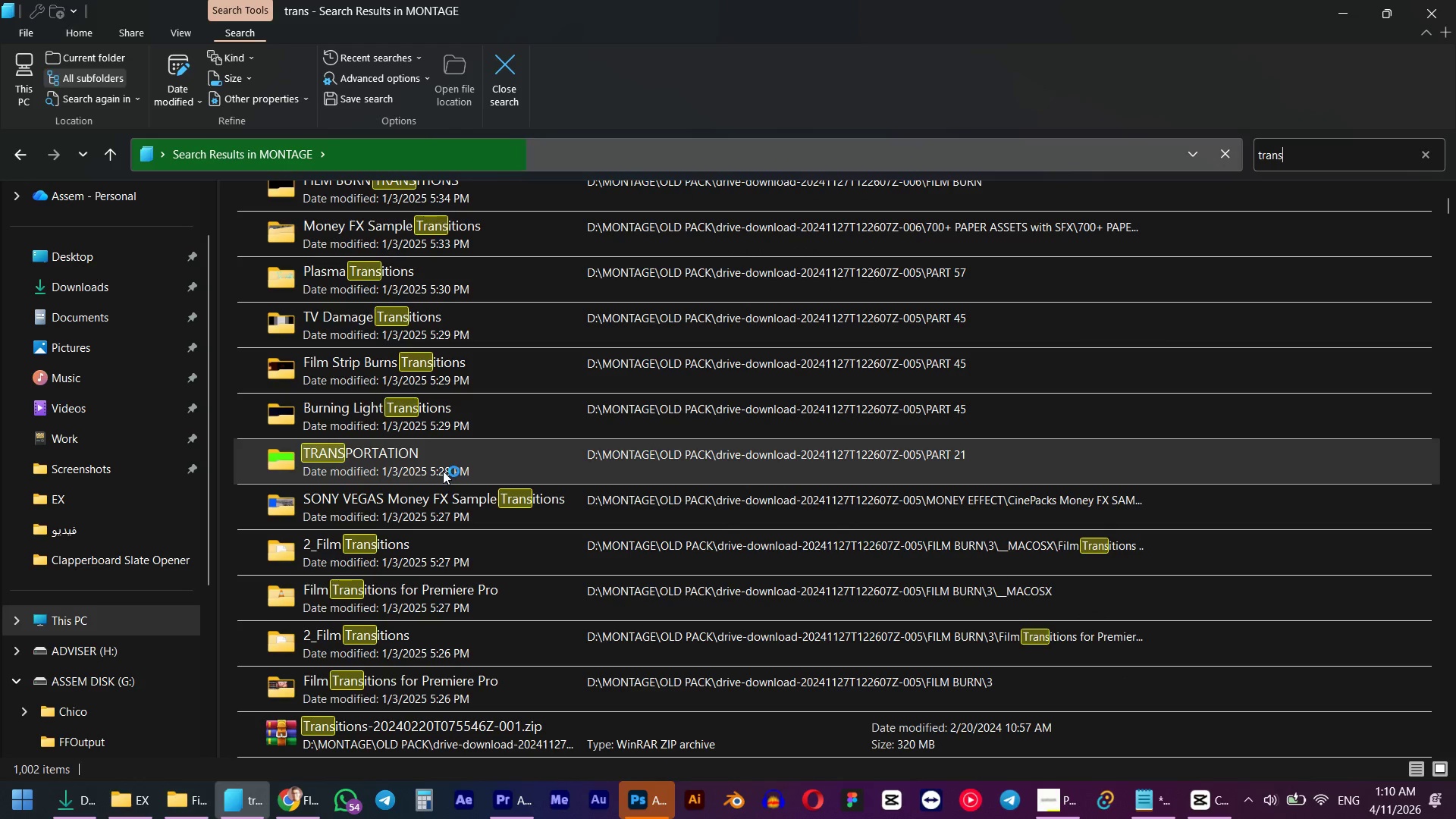 
wait(8.51)
 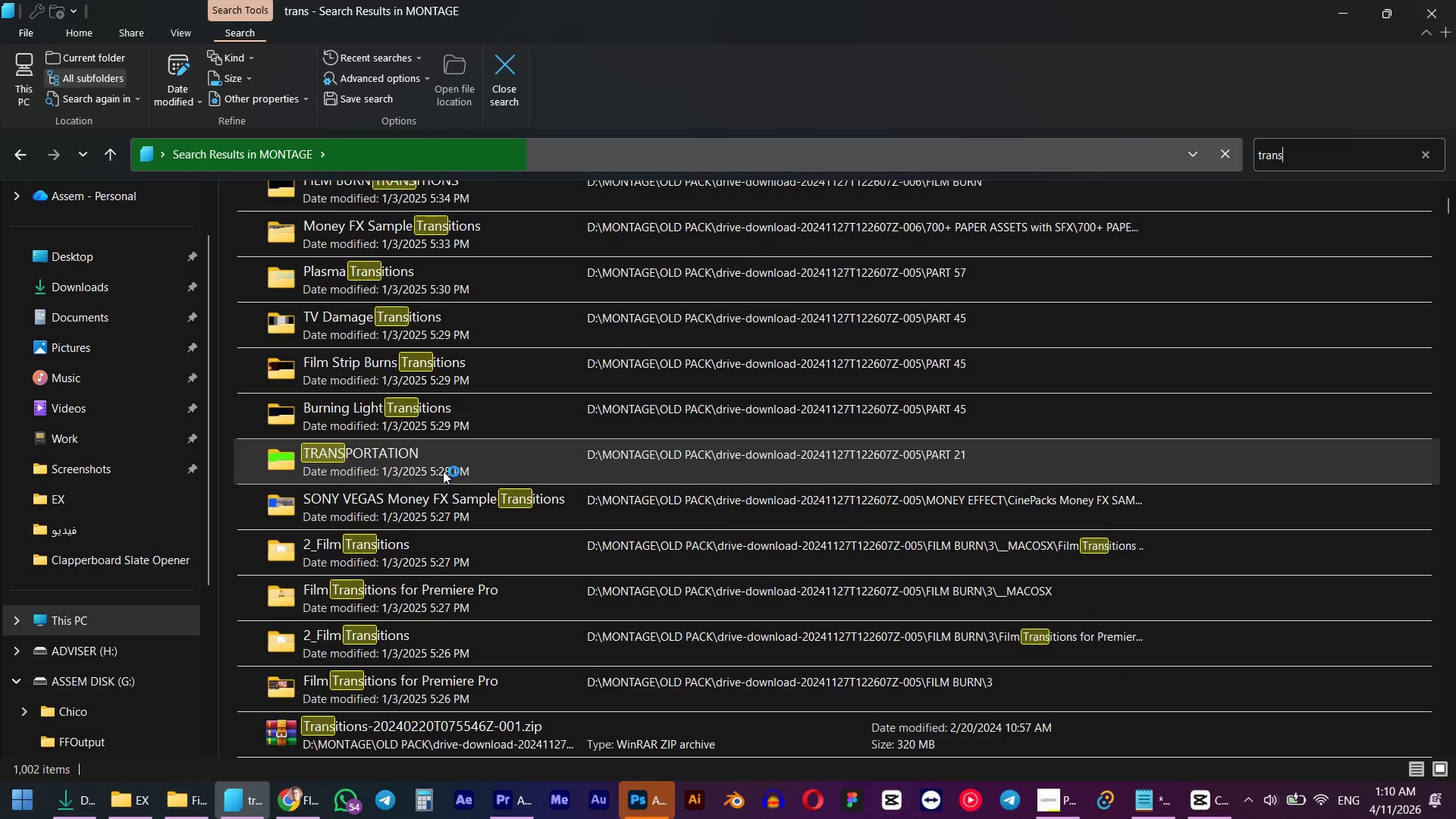 
double_click([449, 450])
 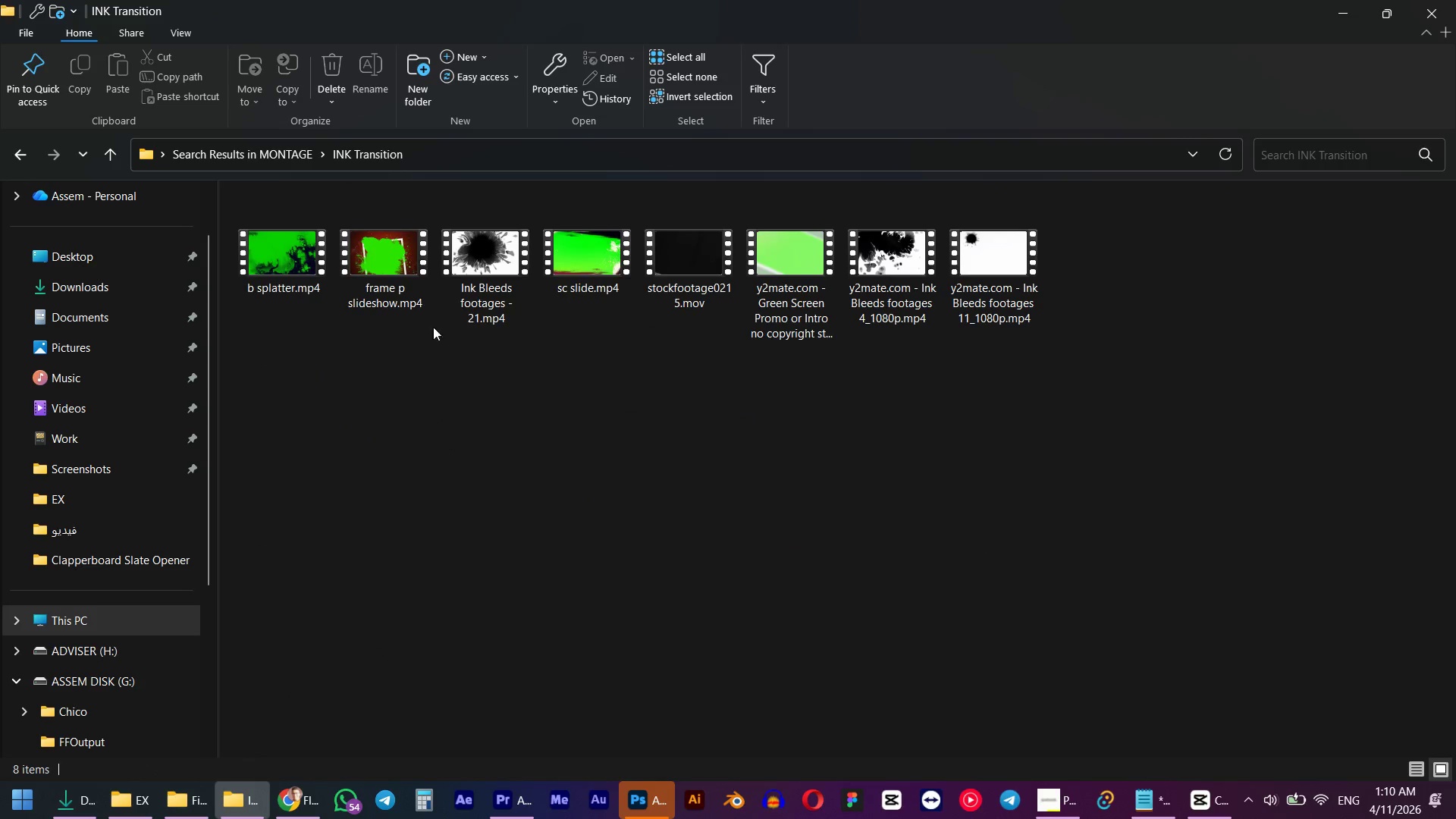 
double_click([485, 286])
 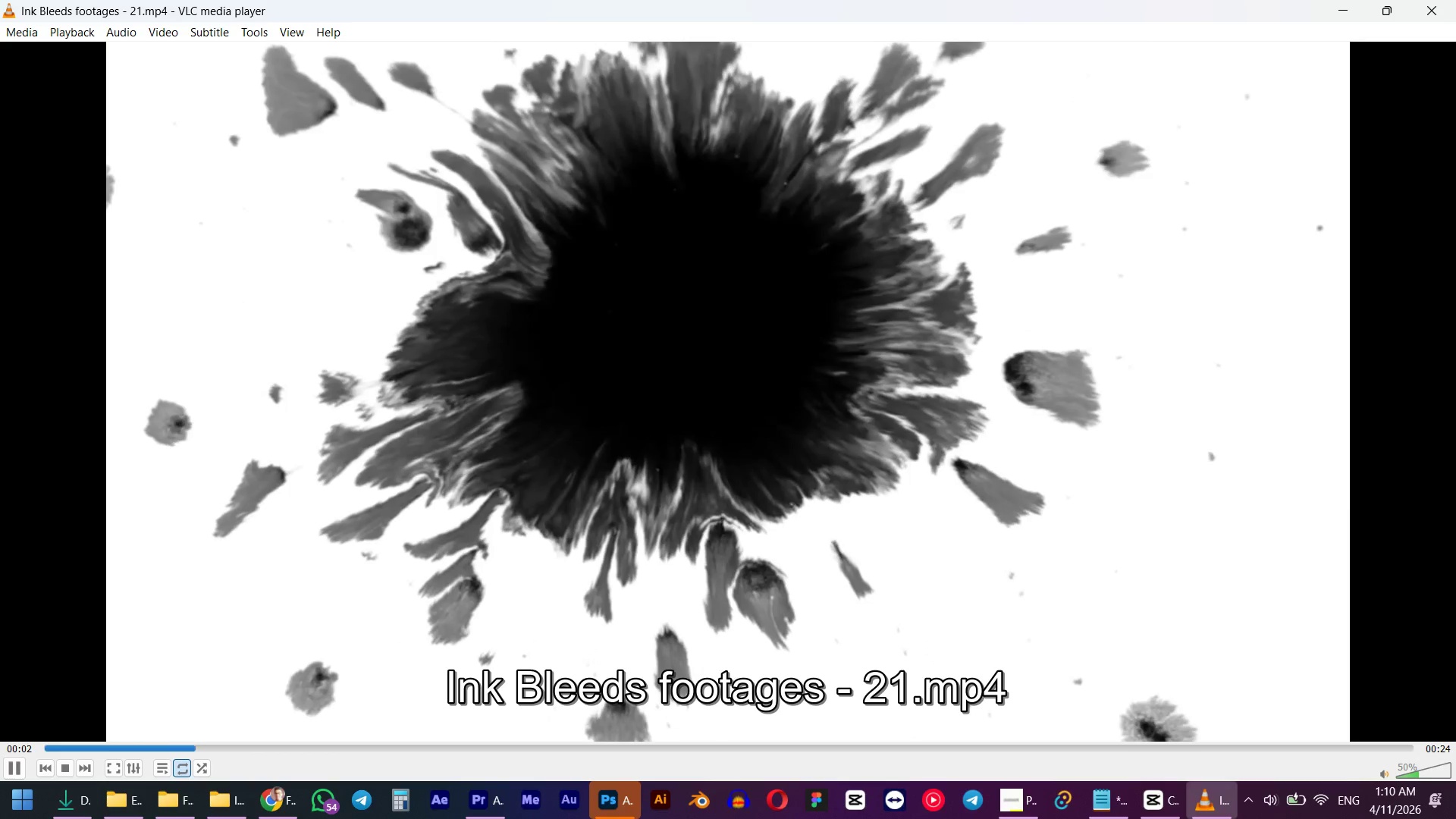 
wait(5.11)
 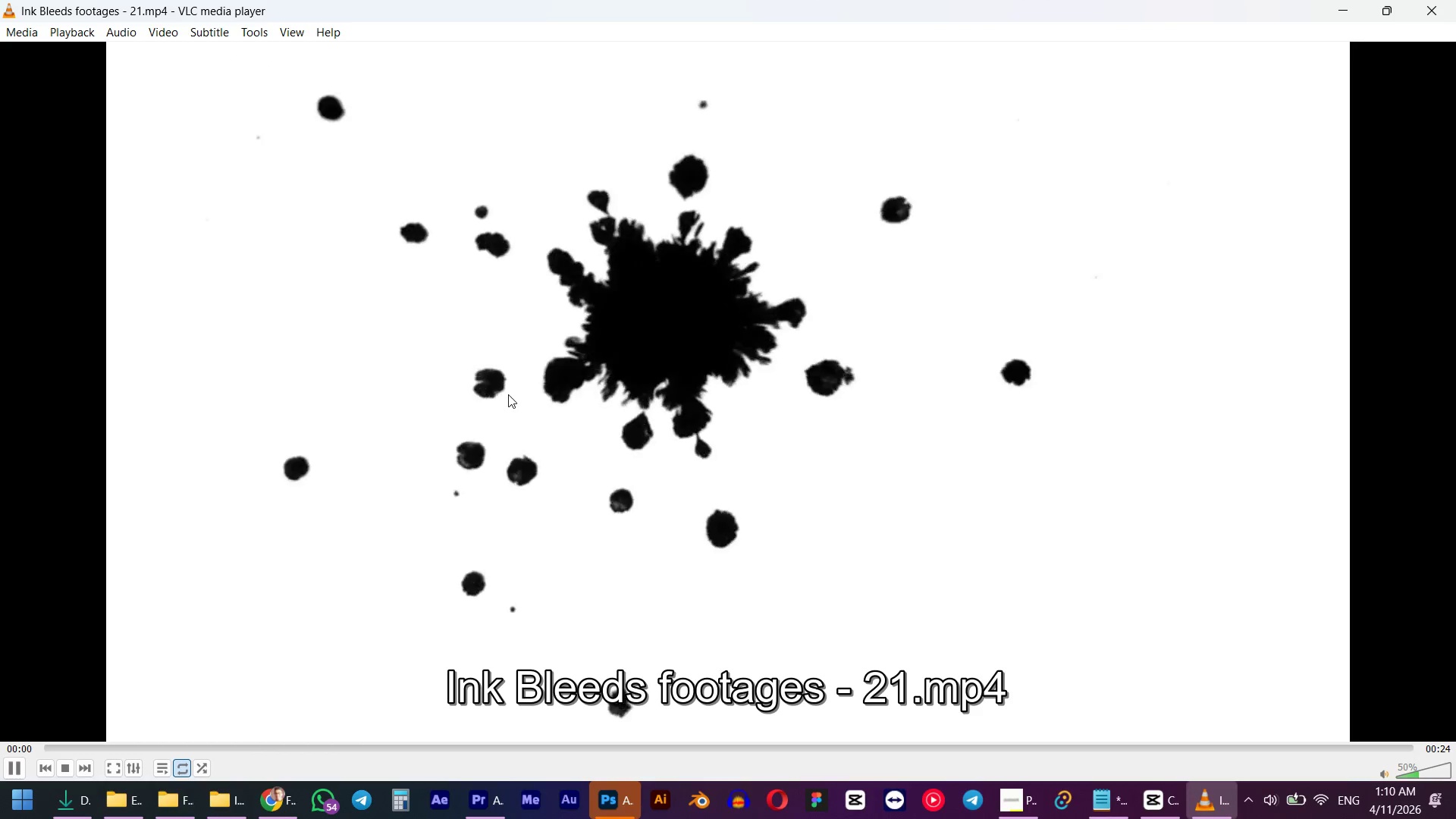 
left_click_drag(start_coordinate=[262, 744], to_coordinate=[1455, 625])
 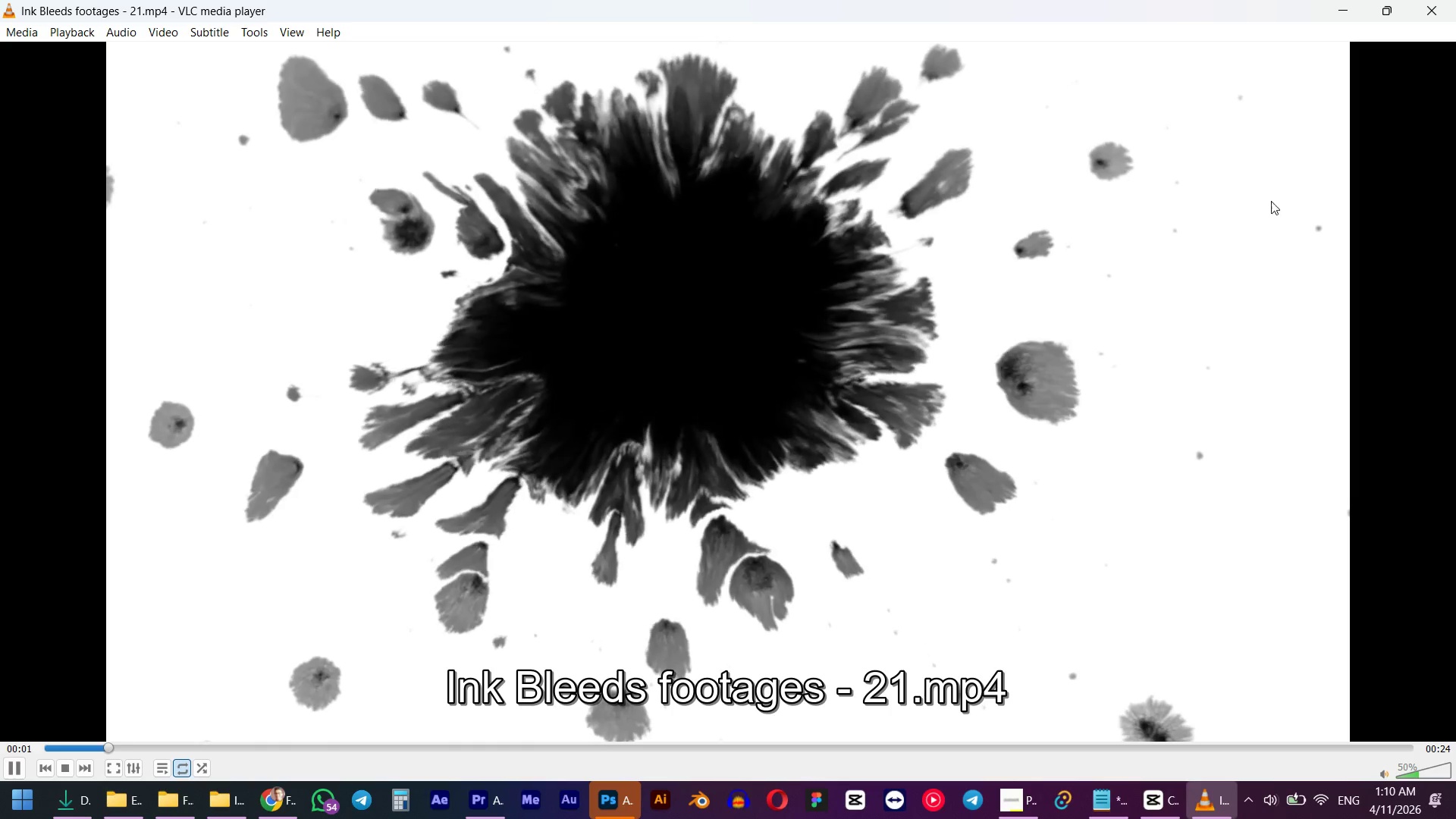 
left_click([1455, 4])
 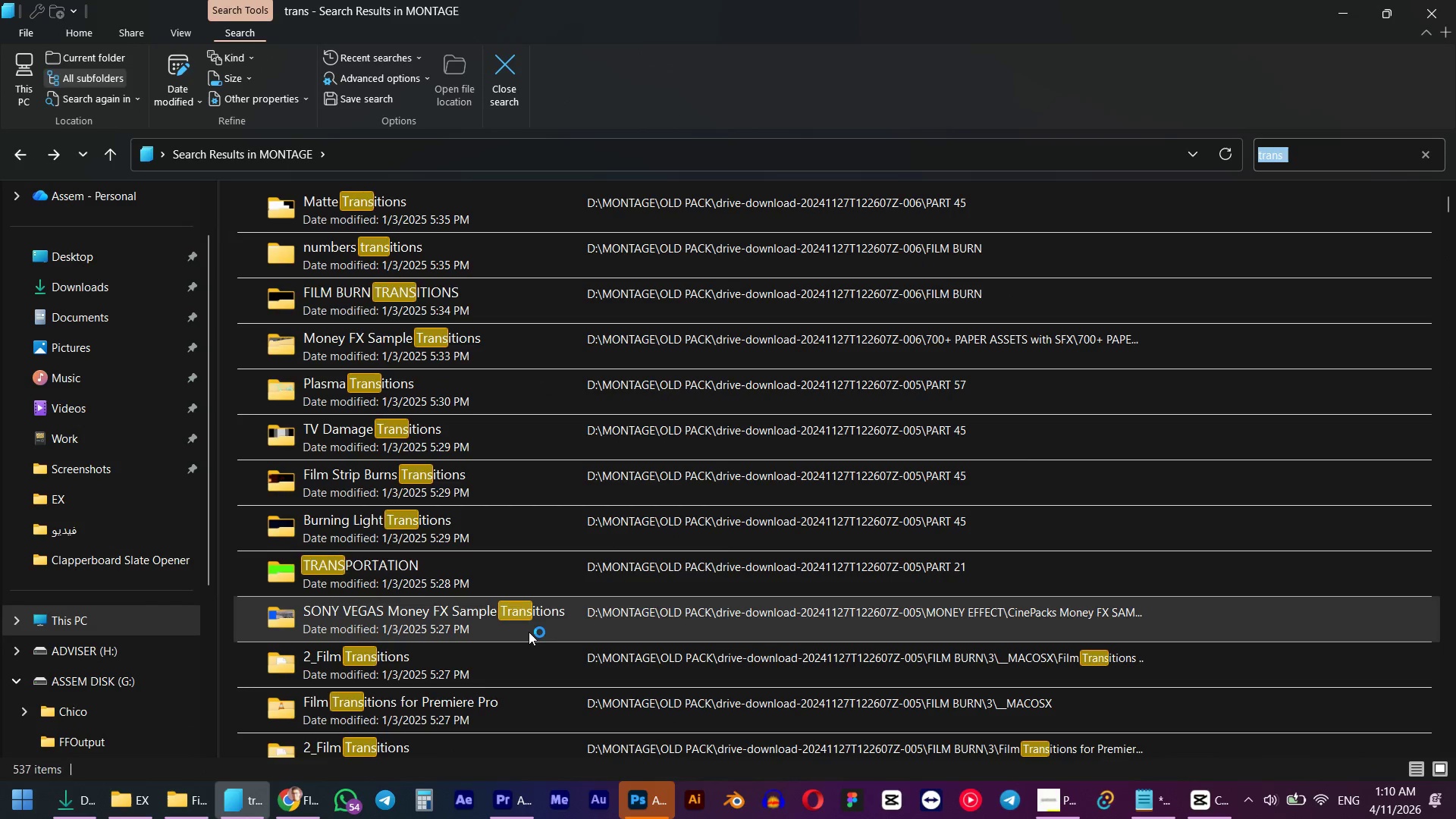 
left_click([529, 632])
 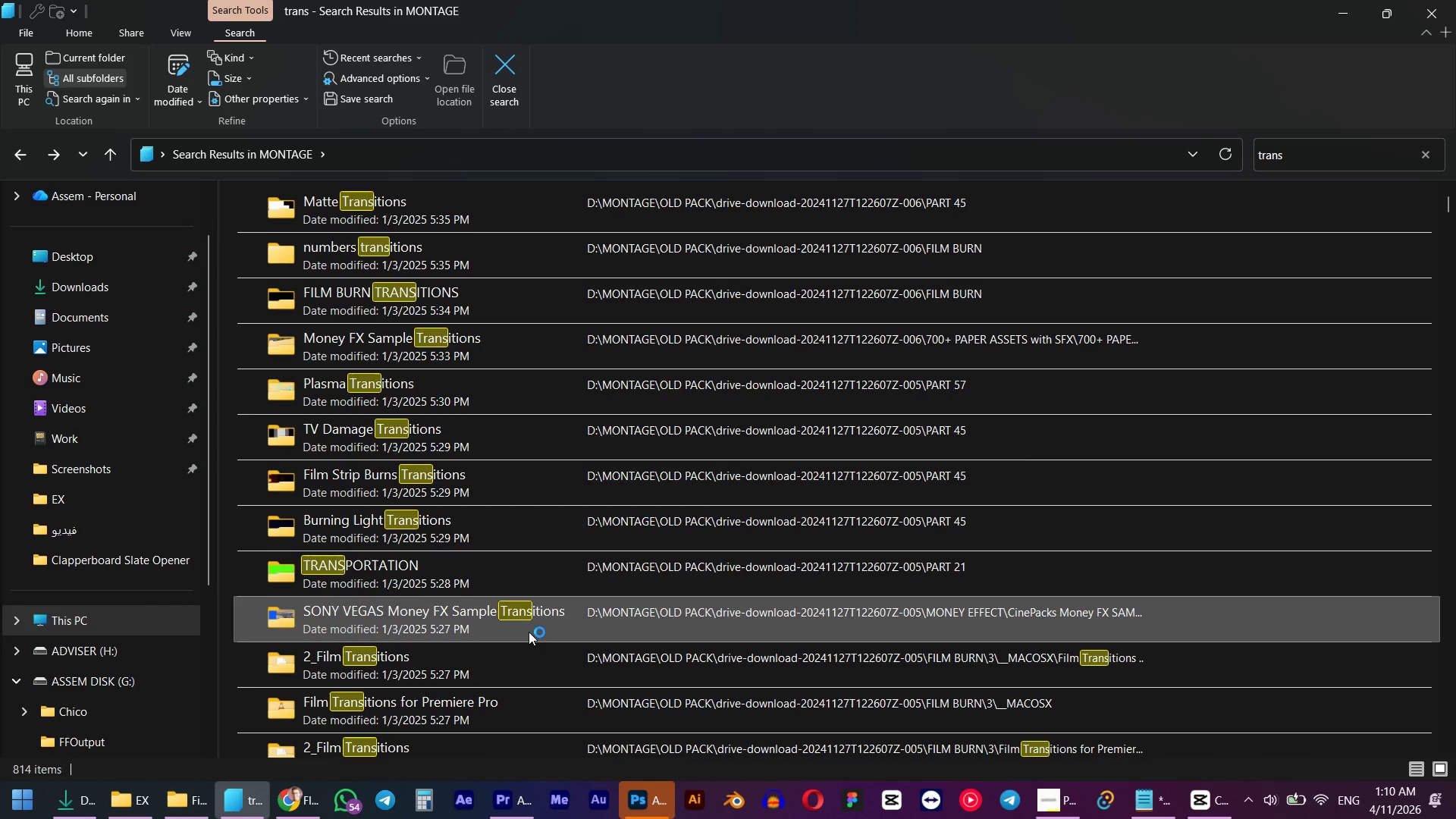 
scroll: coordinate [529, 632], scroll_direction: down, amount: 1.0
 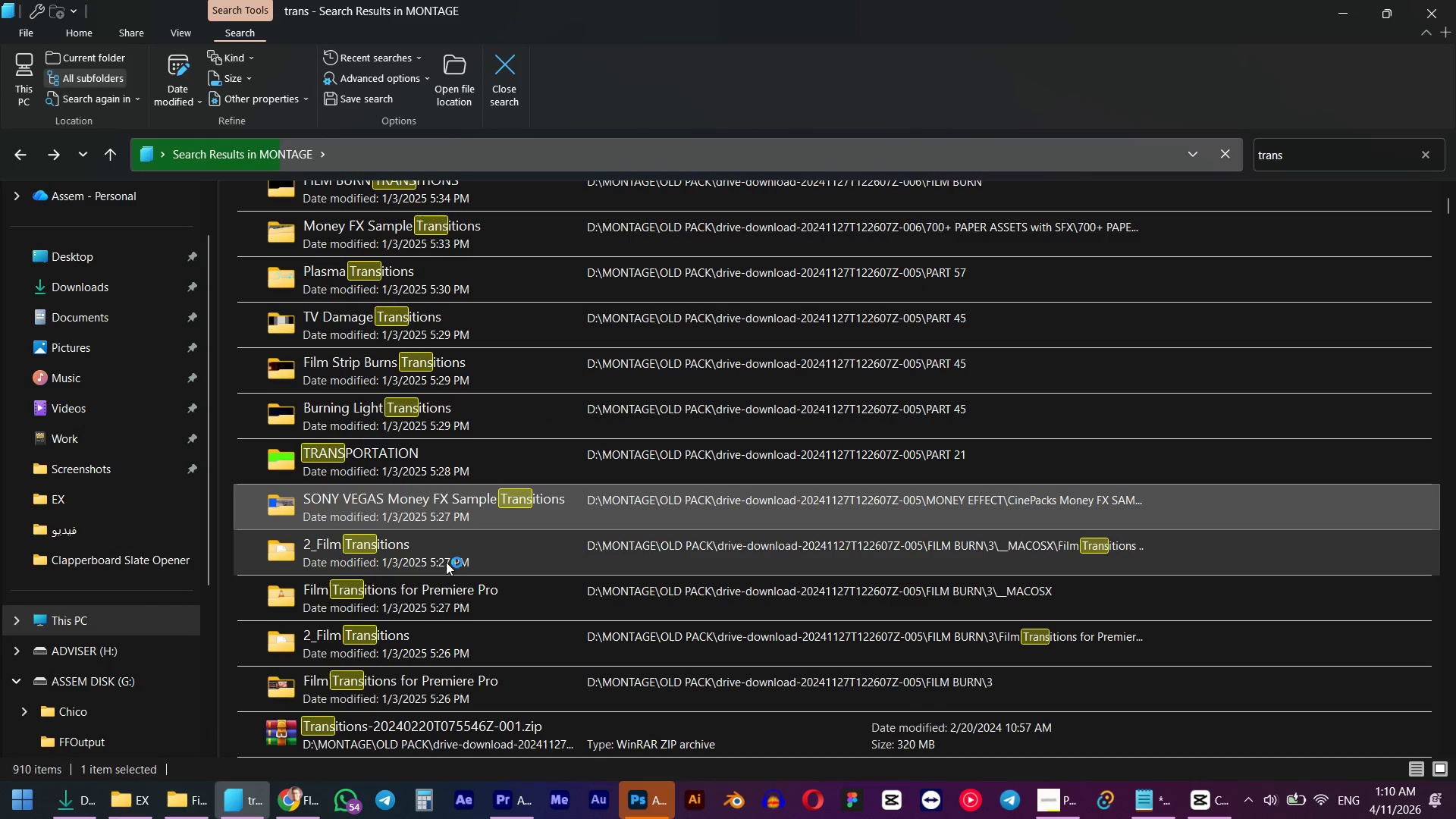 
double_click([446, 562])
 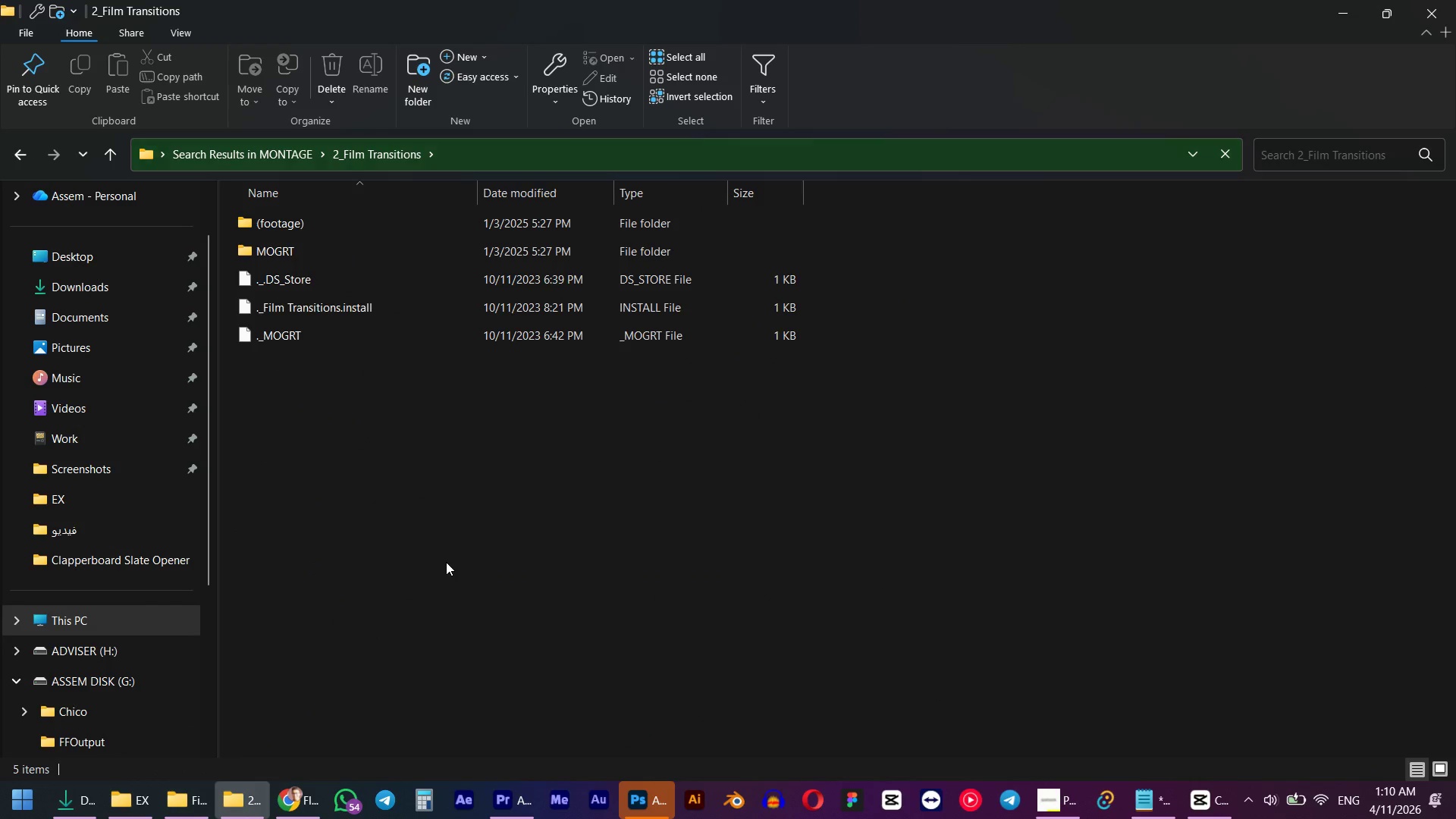 
 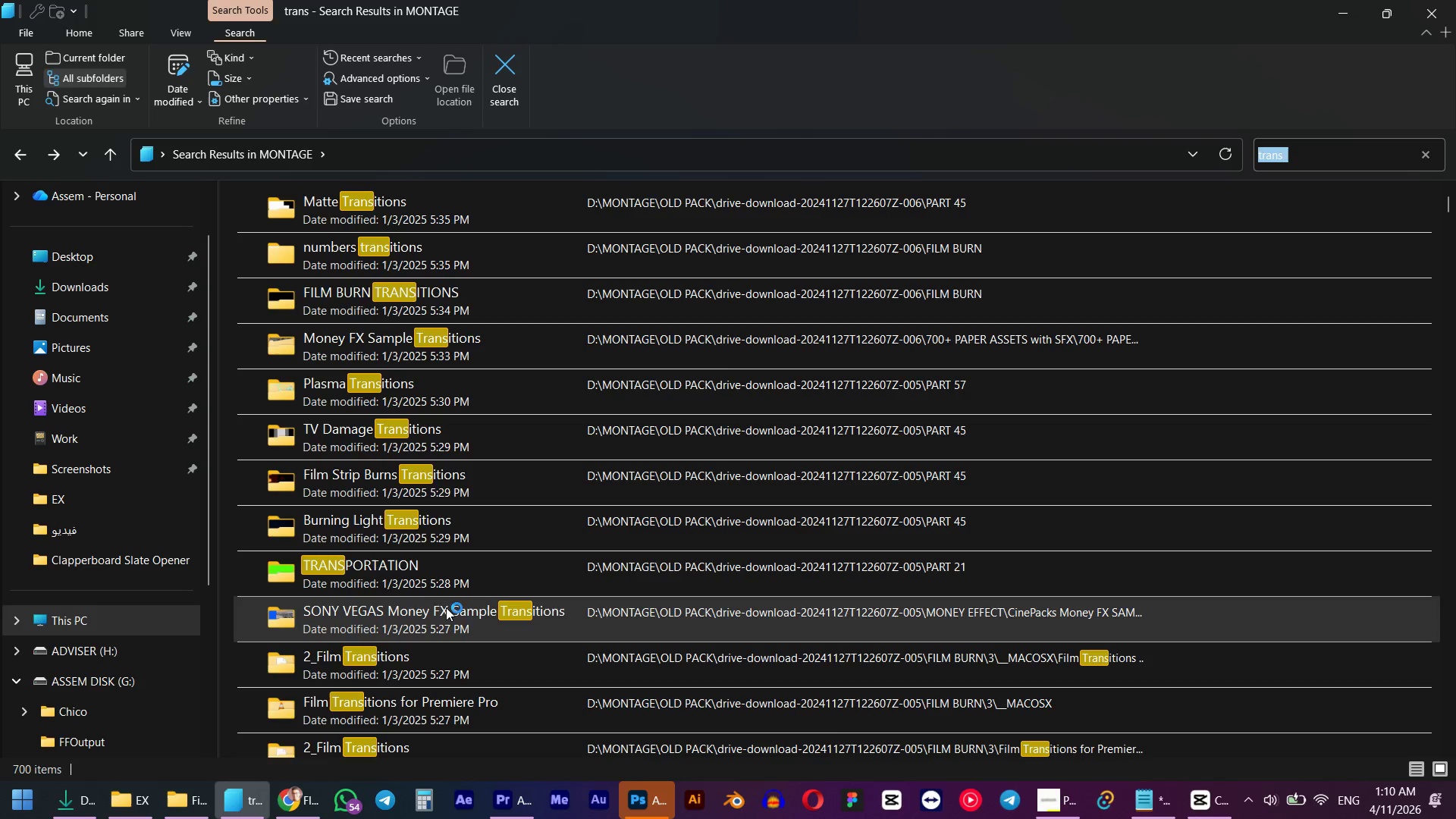 
scroll: coordinate [397, 613], scroll_direction: down, amount: 2.0
 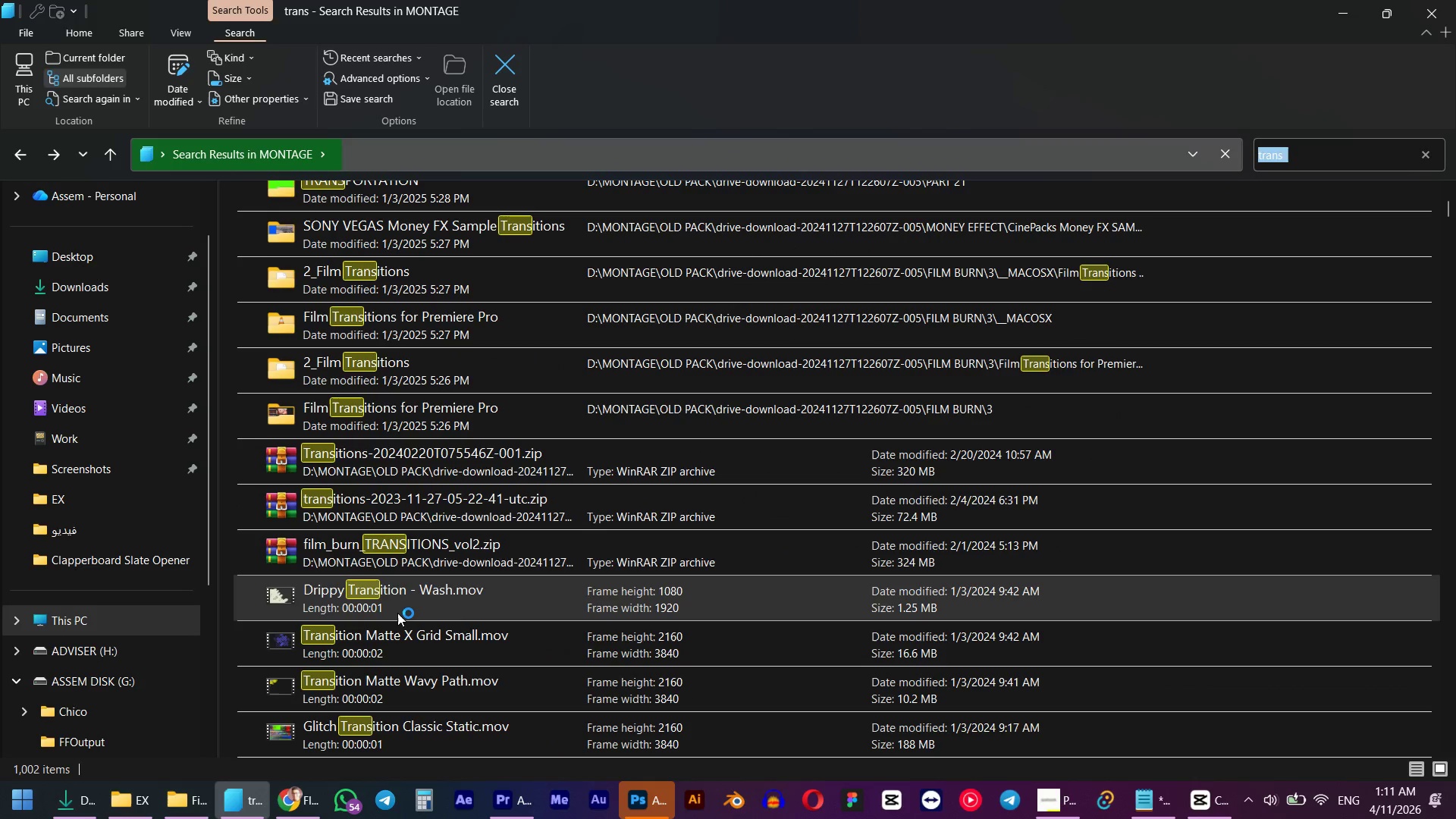 
double_click([377, 678])
 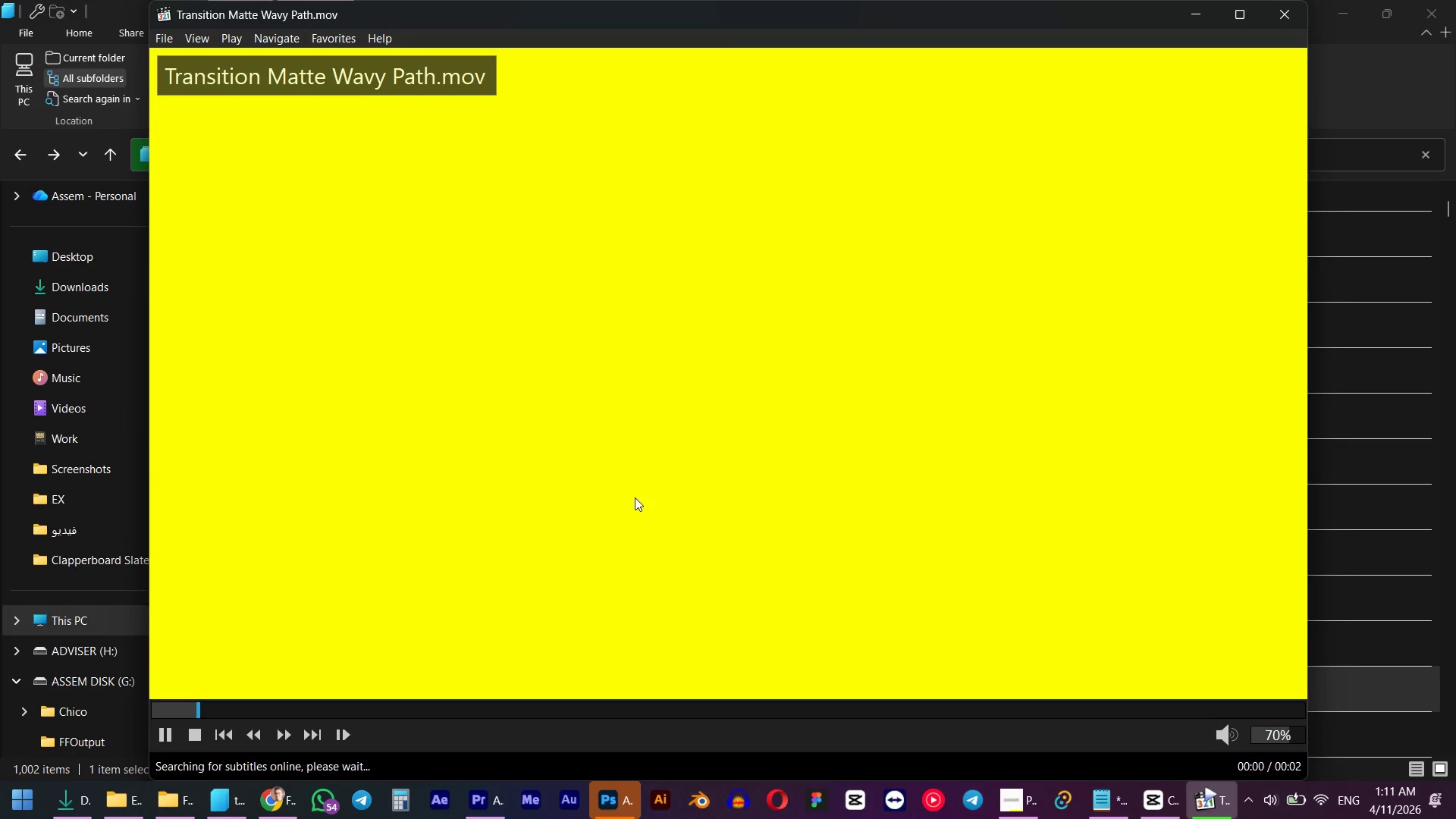 
left_click([1274, 24])
 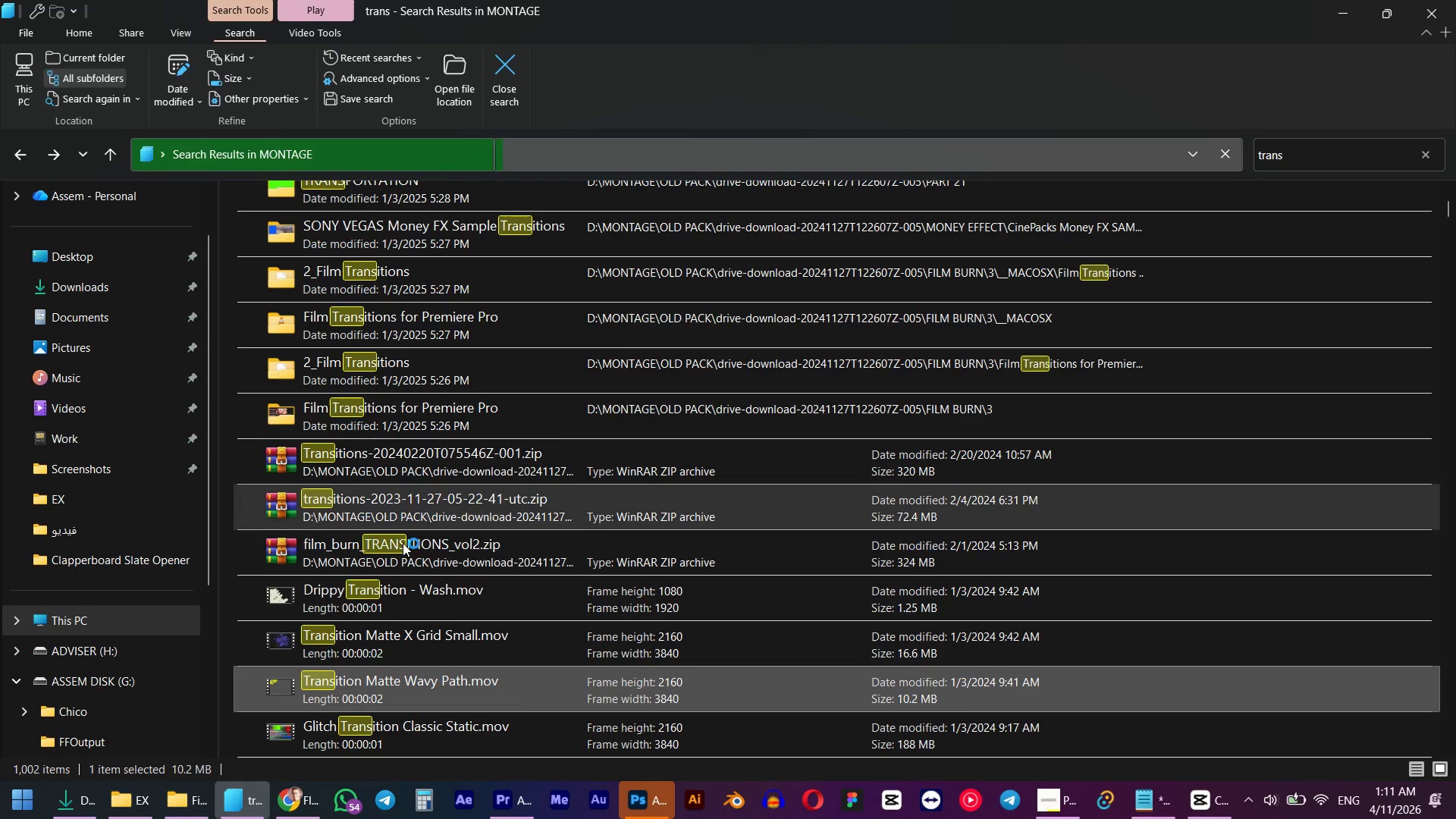 
scroll: coordinate [375, 555], scroll_direction: down, amount: 8.0
 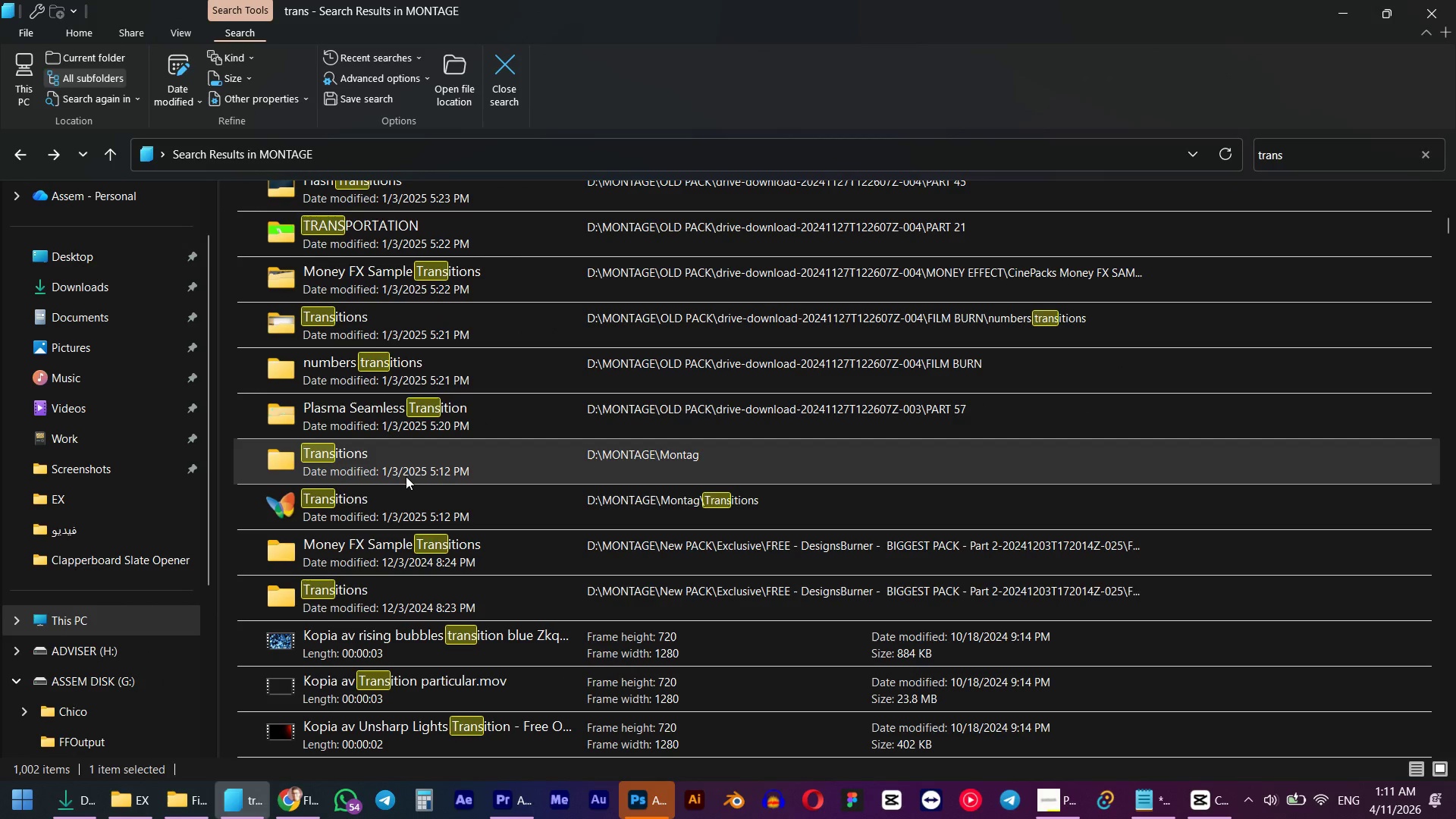 
double_click([404, 516])
 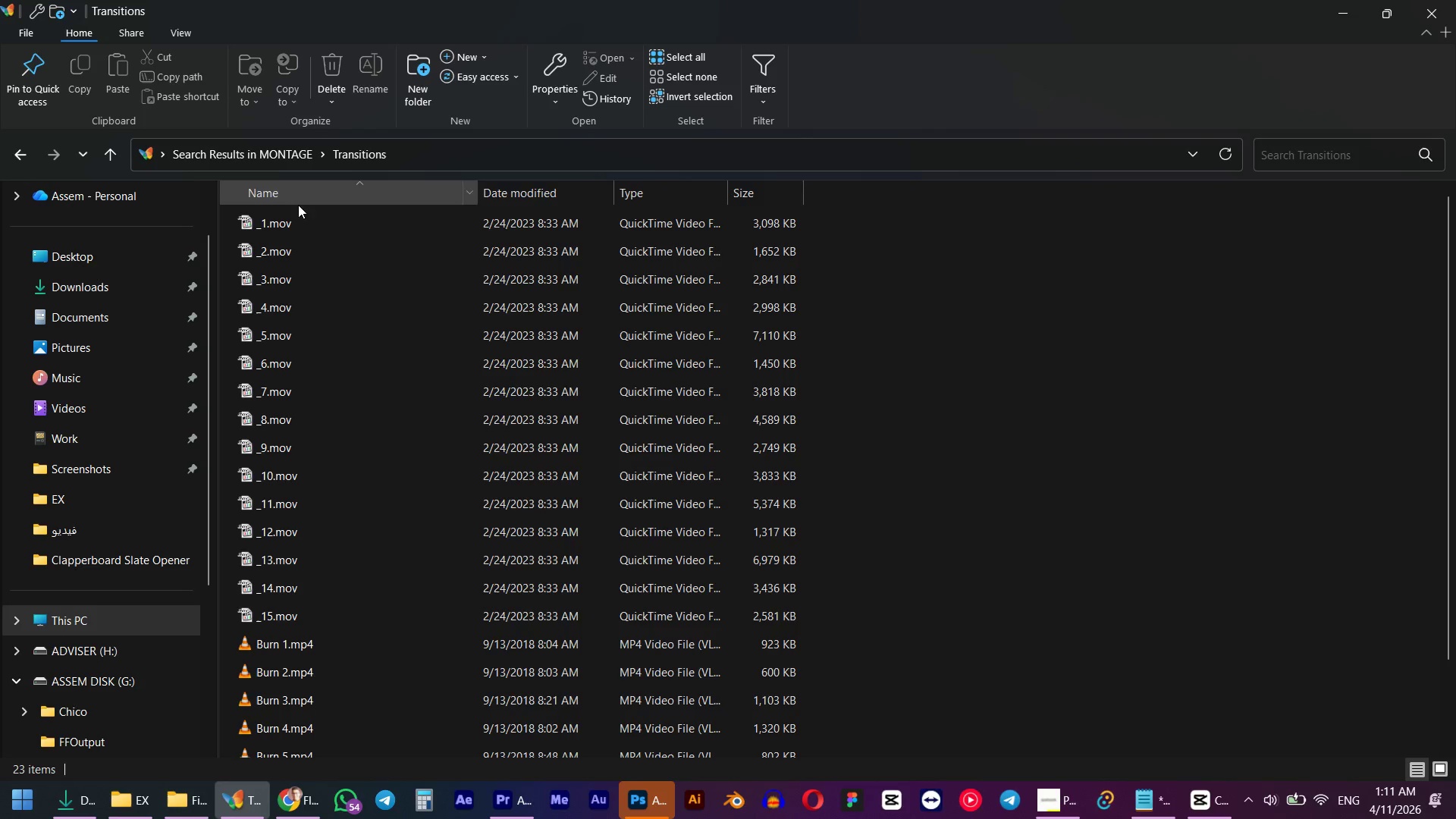 
double_click([287, 225])
 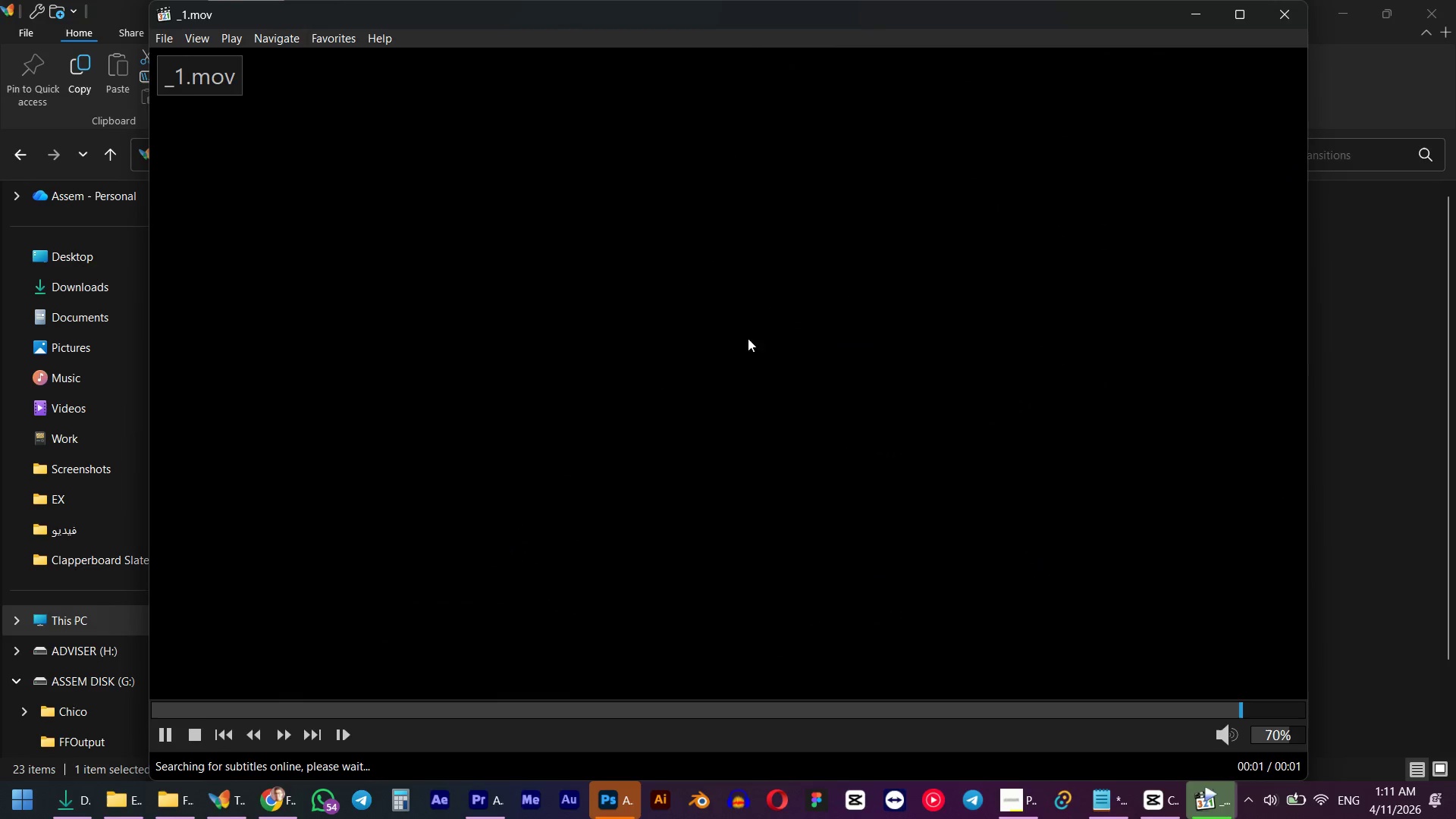 
left_click([1279, 17])
 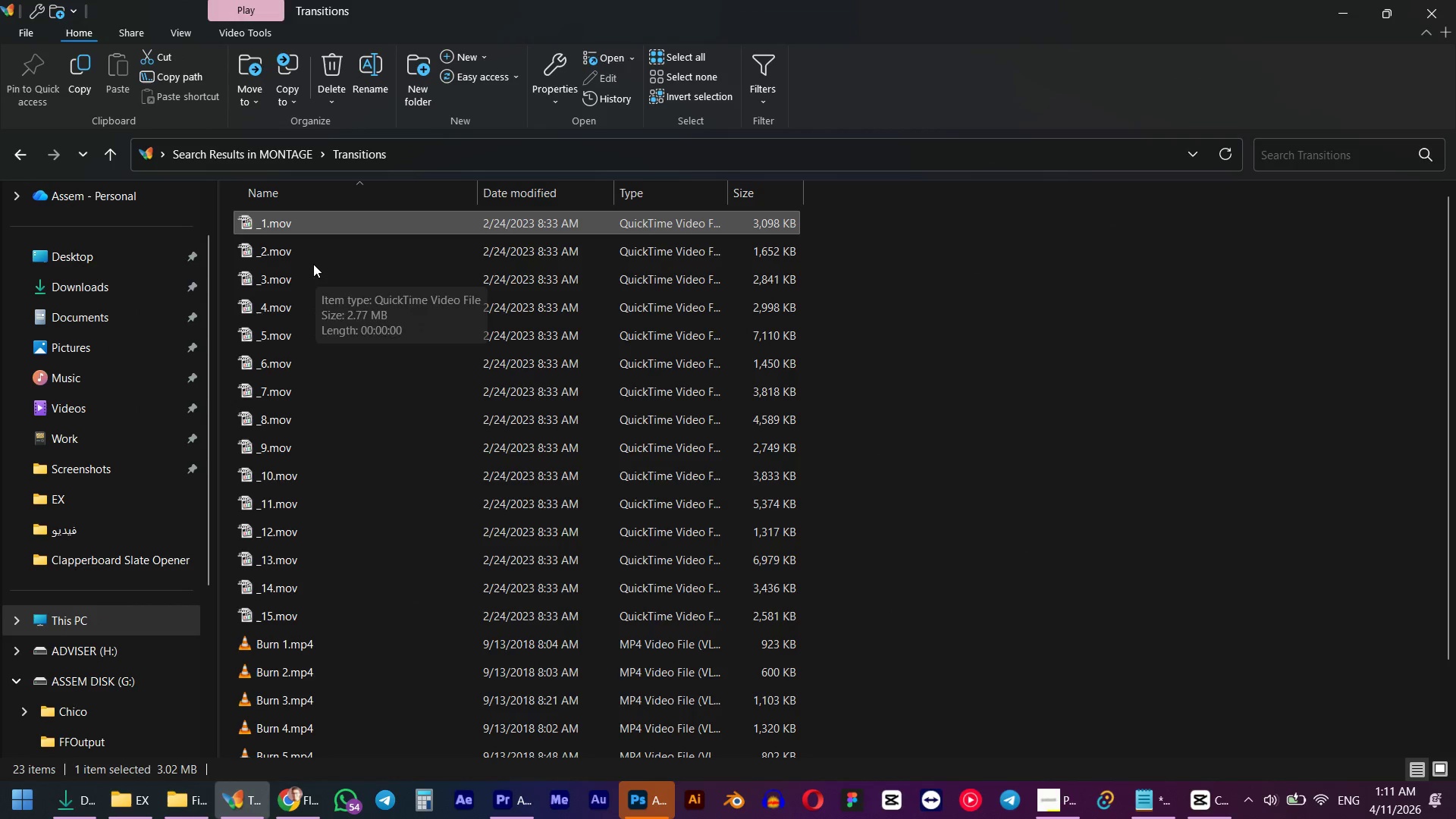 
double_click([306, 250])
 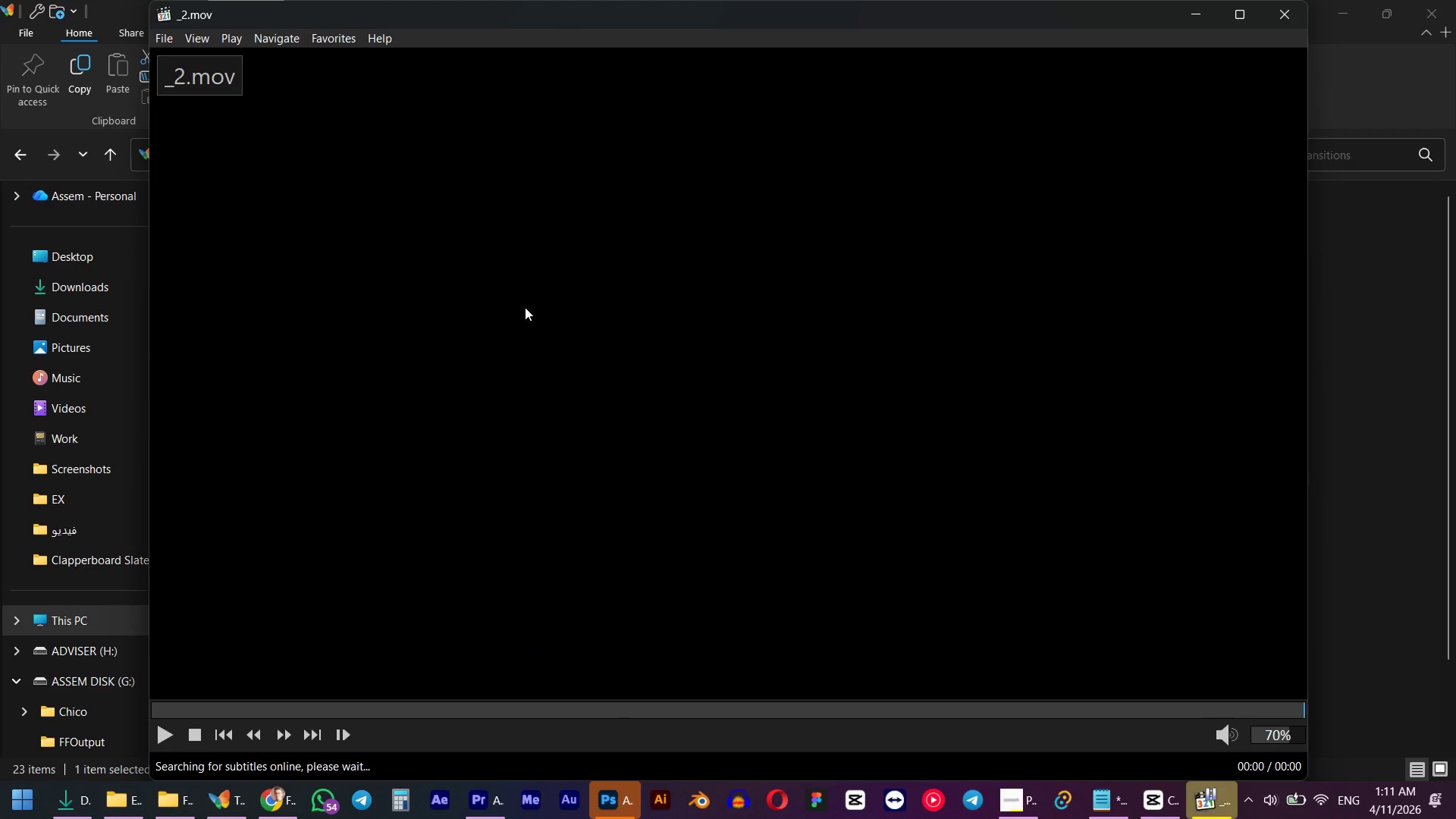 
left_click([1298, 5])
 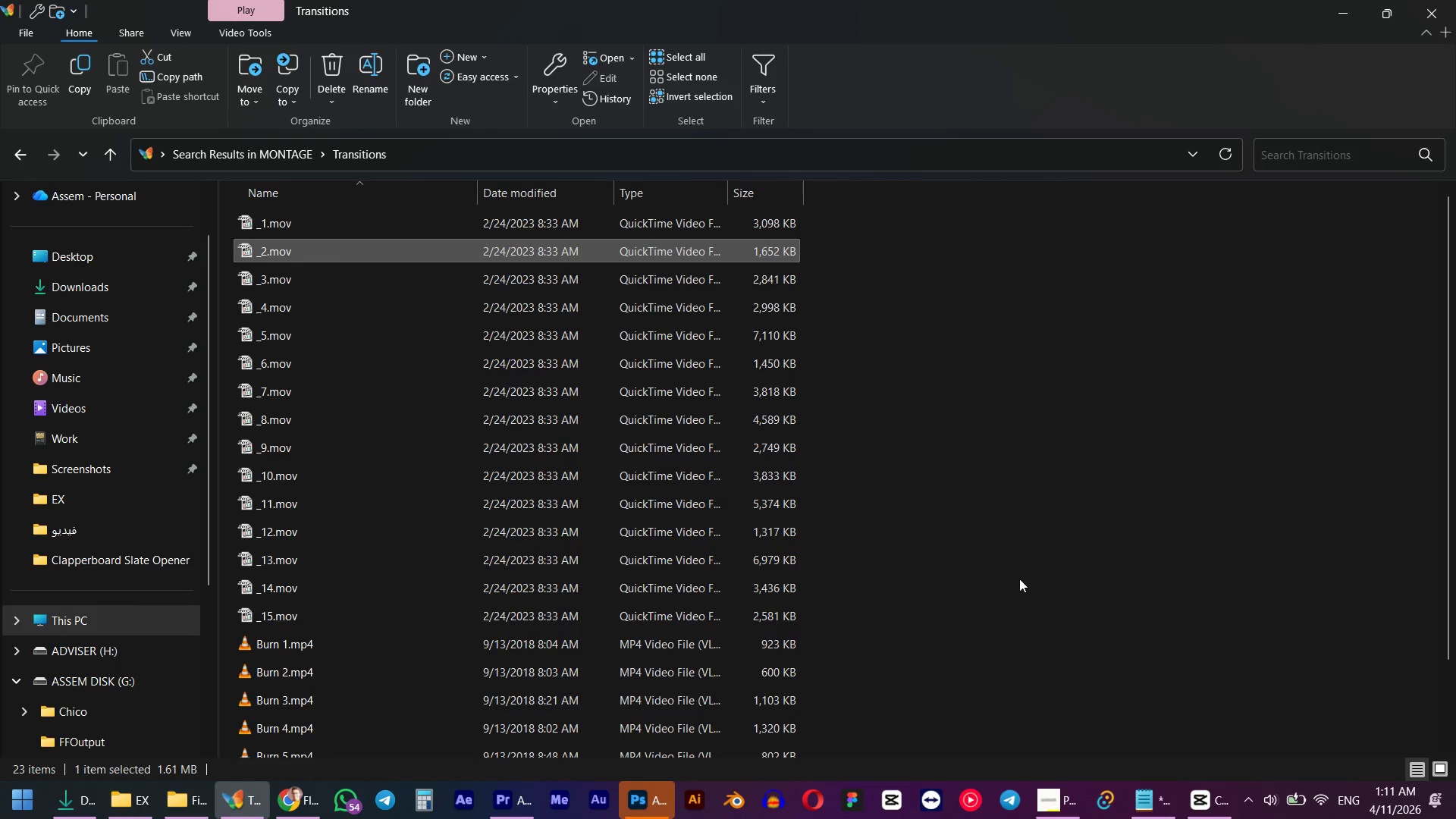 
hold_key(key=ControlLeft, duration=2.16)
scroll: coordinate [1006, 560], scroll_direction: up, amount: 35.0
 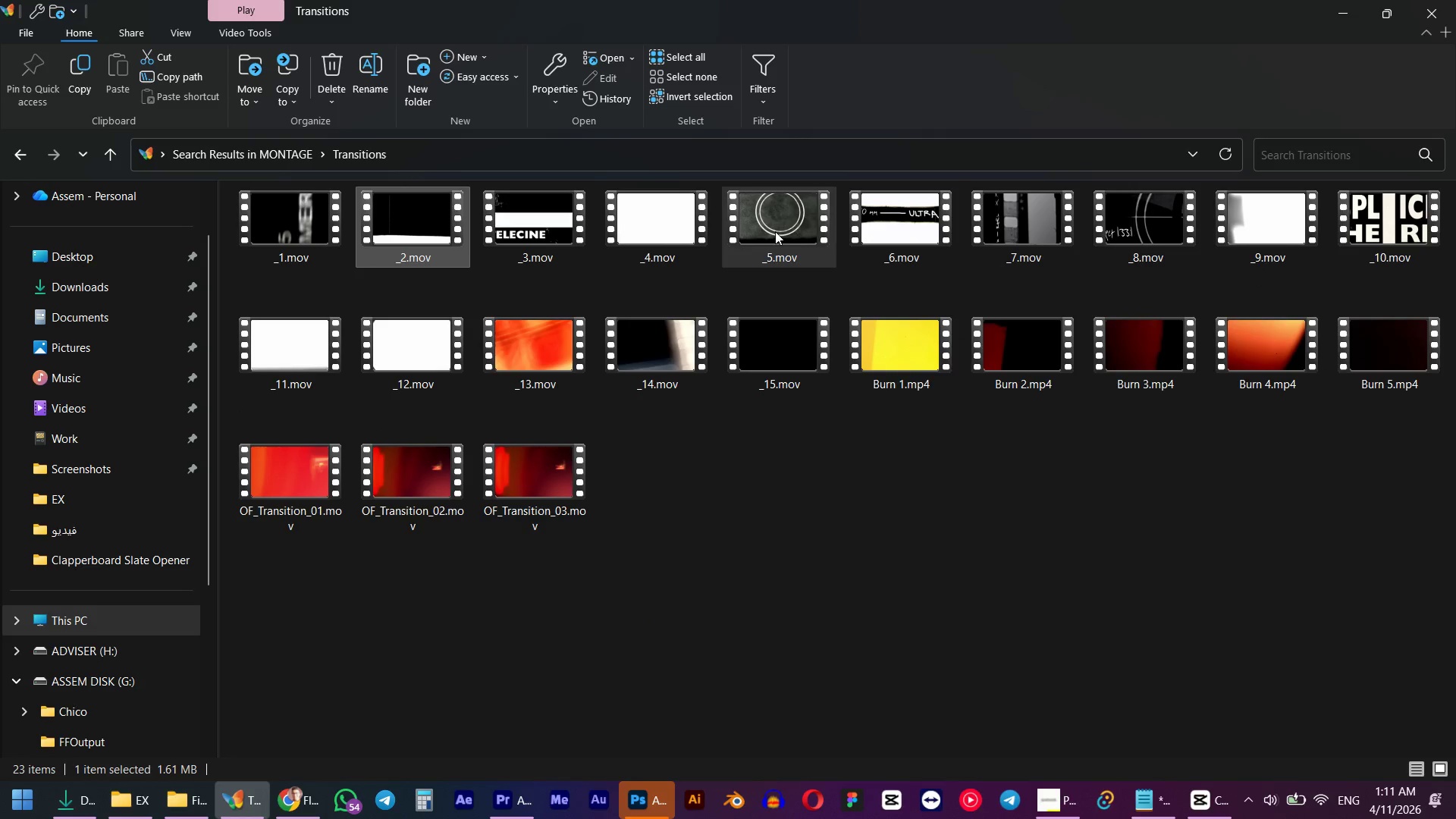 
double_click([774, 231])
 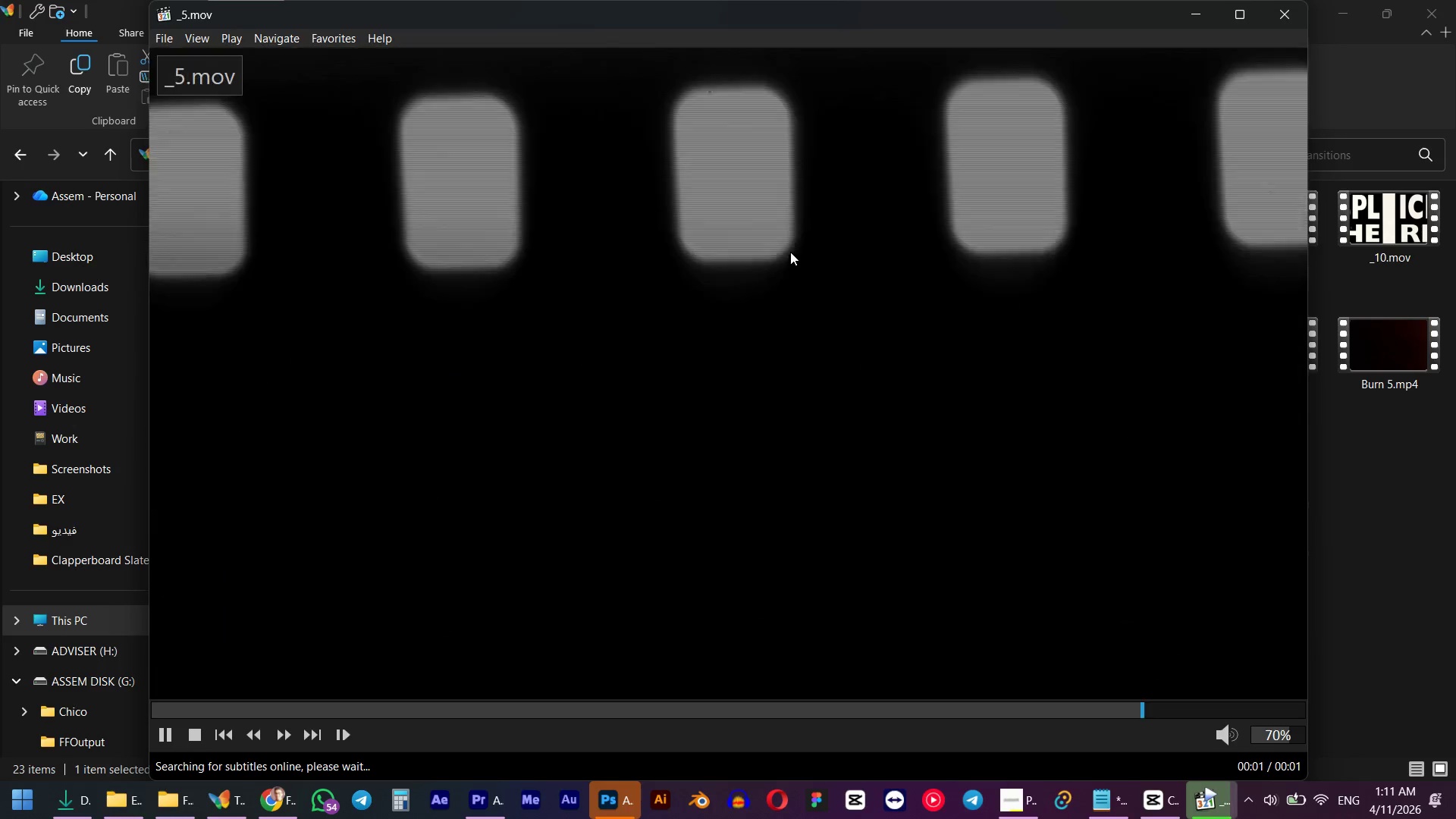 
left_click([1294, 14])
 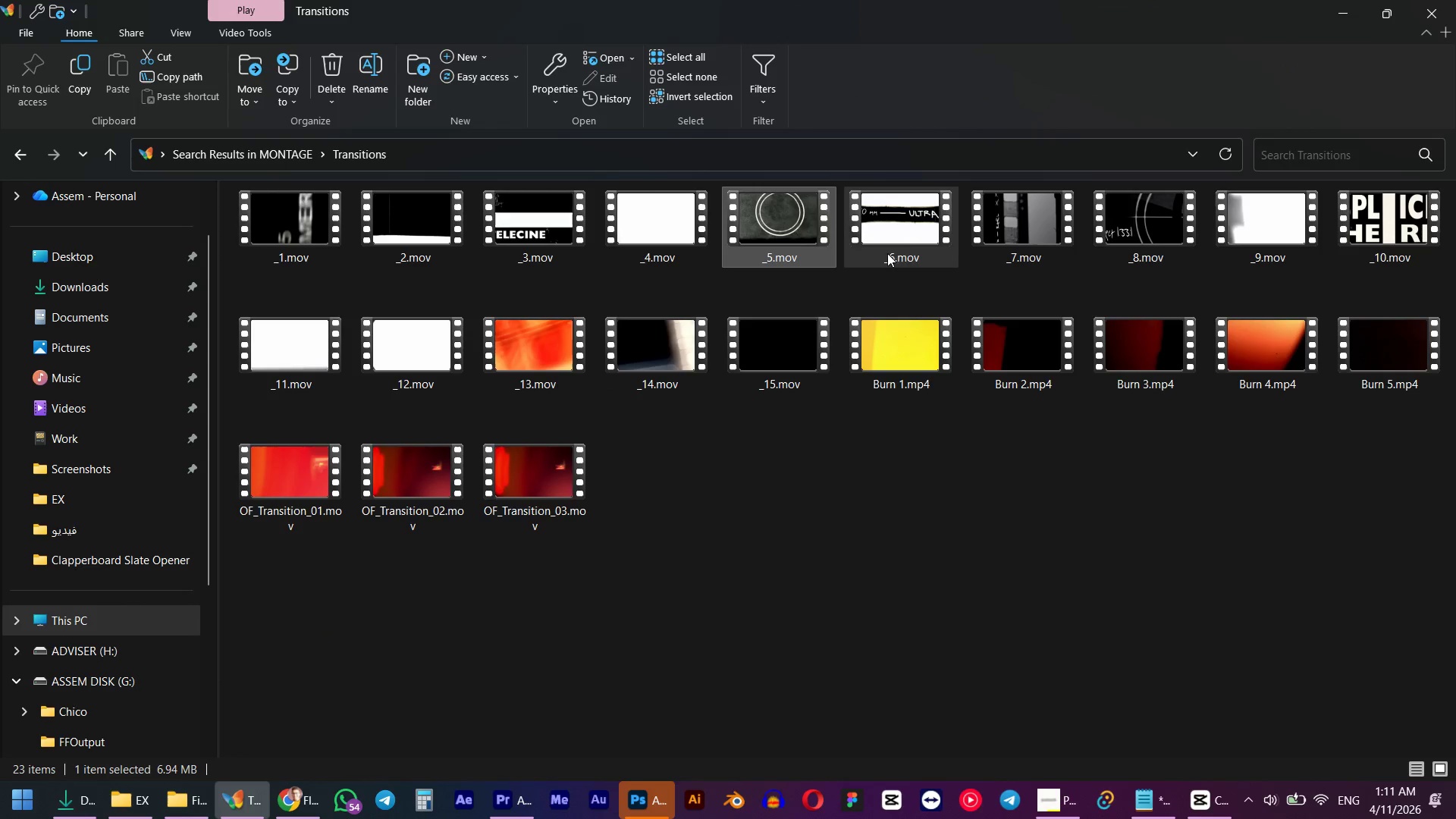 
double_click([1005, 243])
 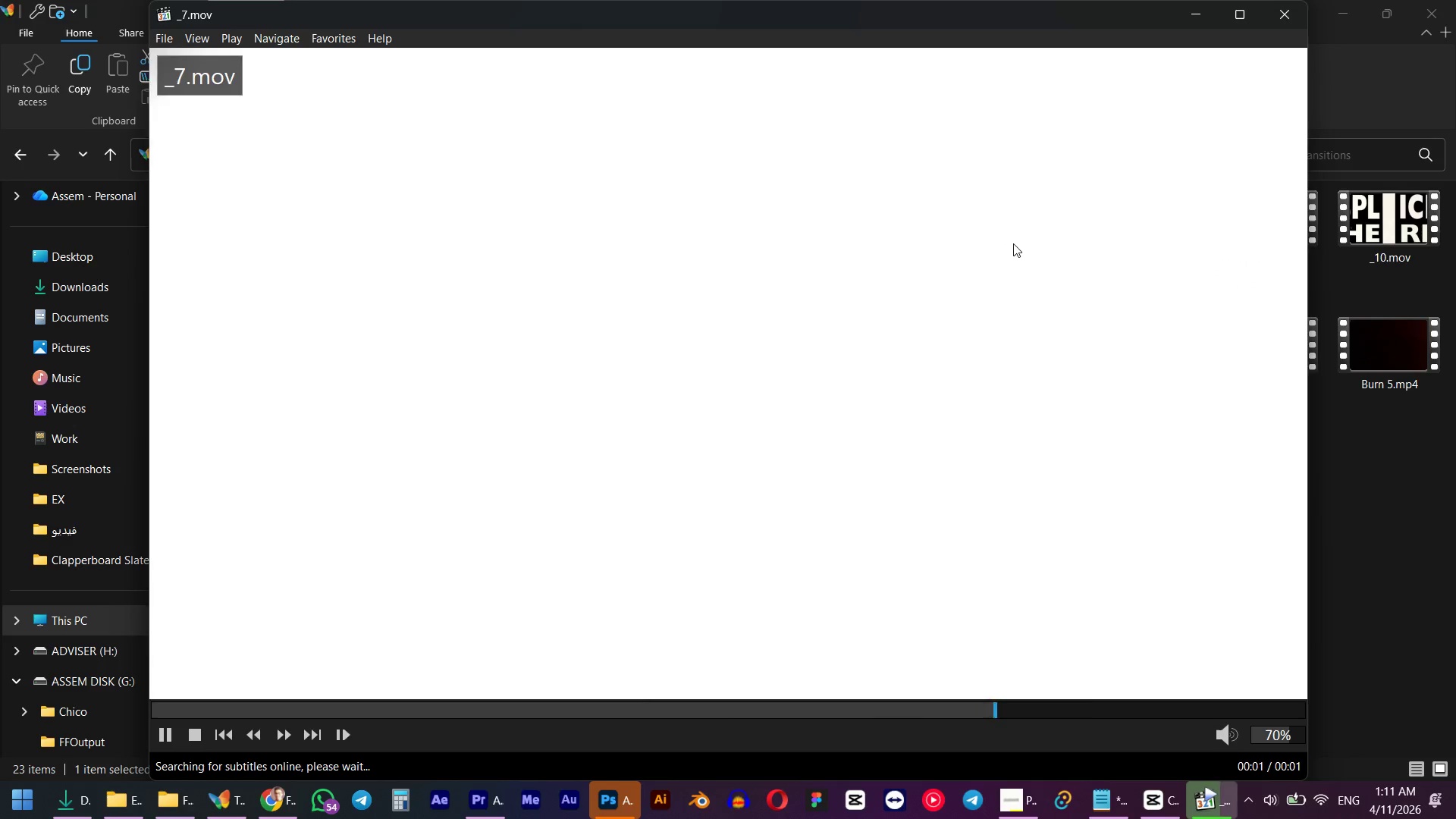 
left_click([1294, 20])
 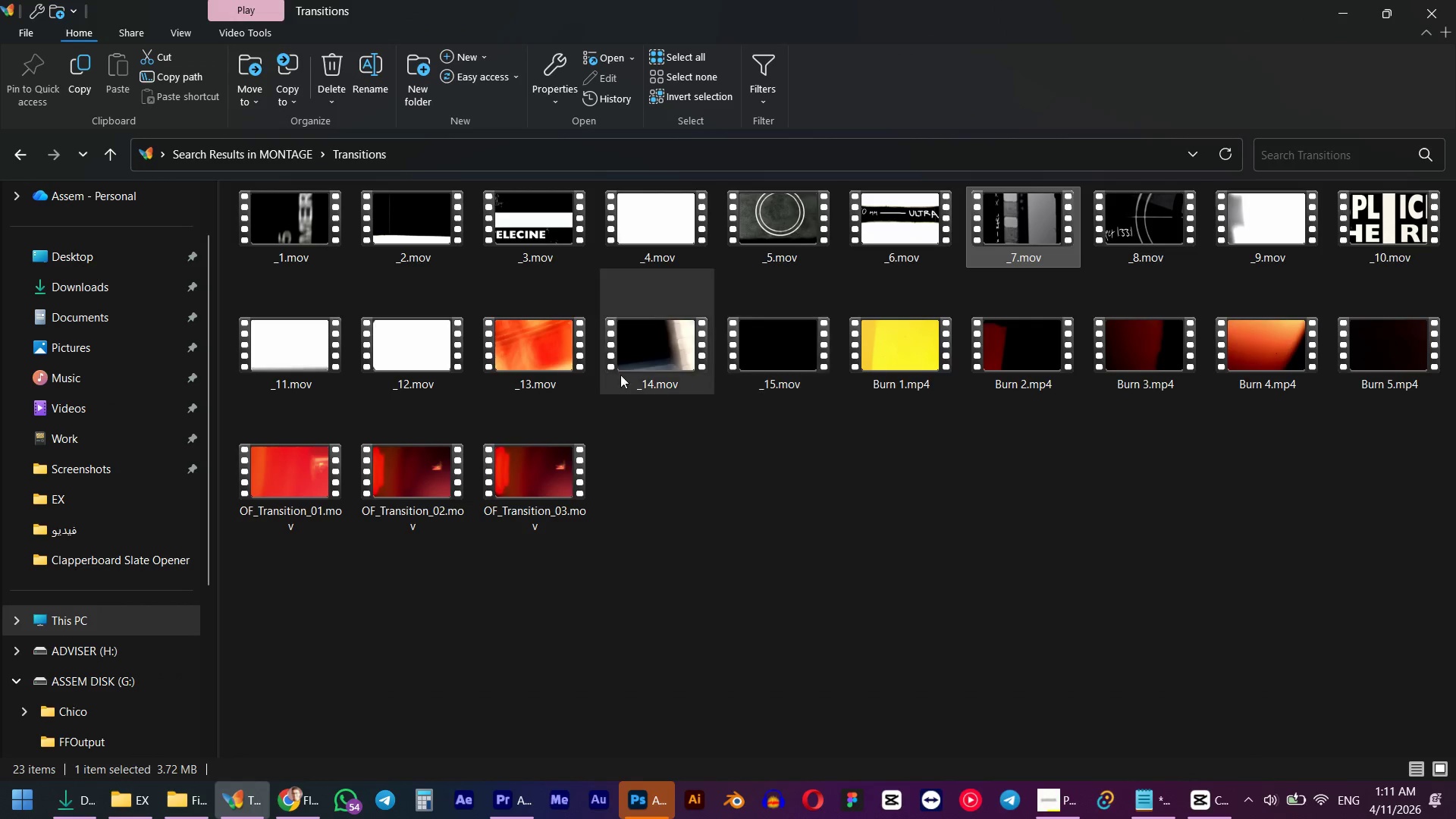 
double_click([538, 344])
 